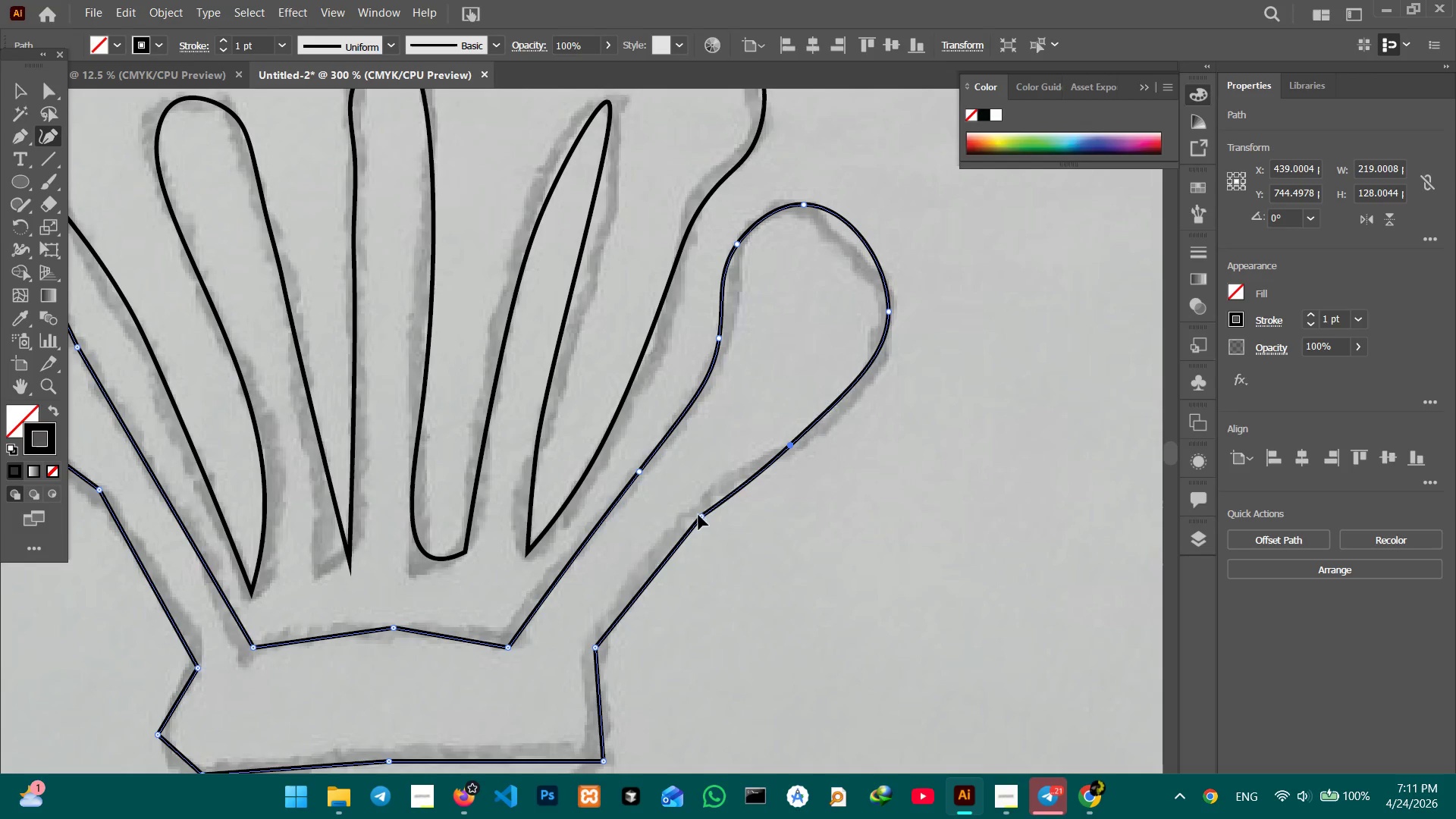 
key(Backspace)
 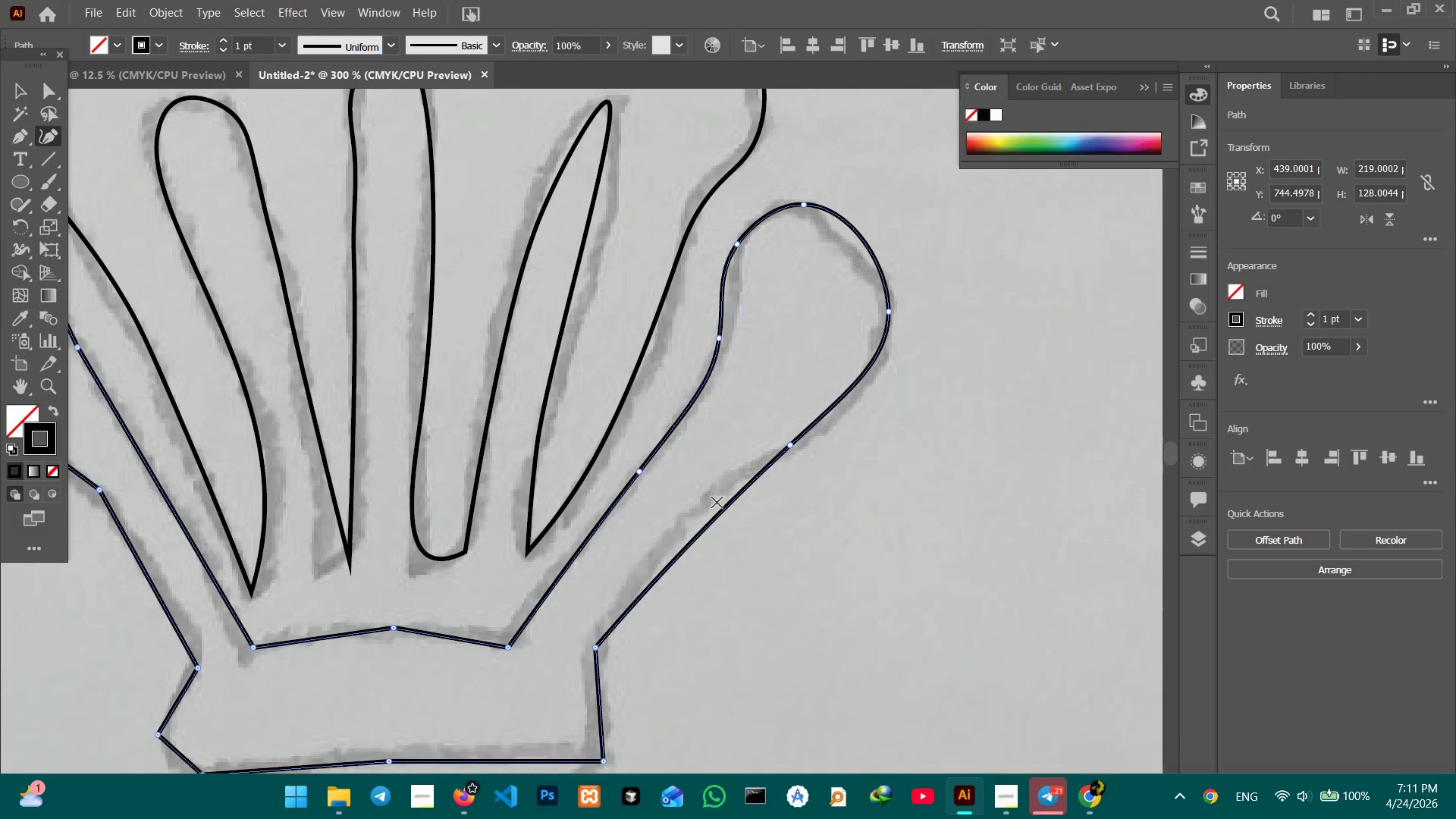 
scroll: coordinate [717, 499], scroll_direction: down, amount: 5.0
 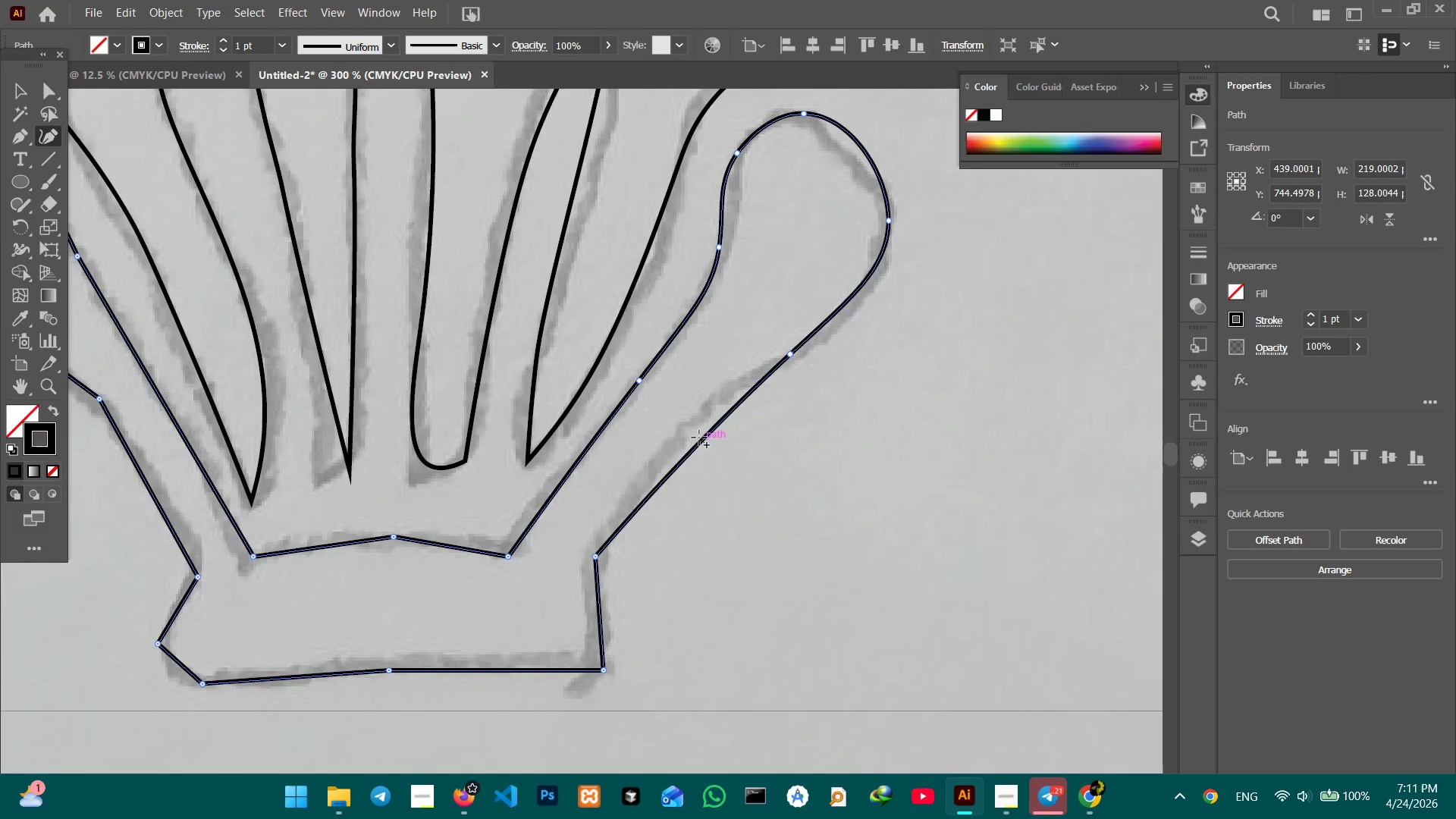 
left_click_drag(start_coordinate=[699, 438], to_coordinate=[686, 425])
 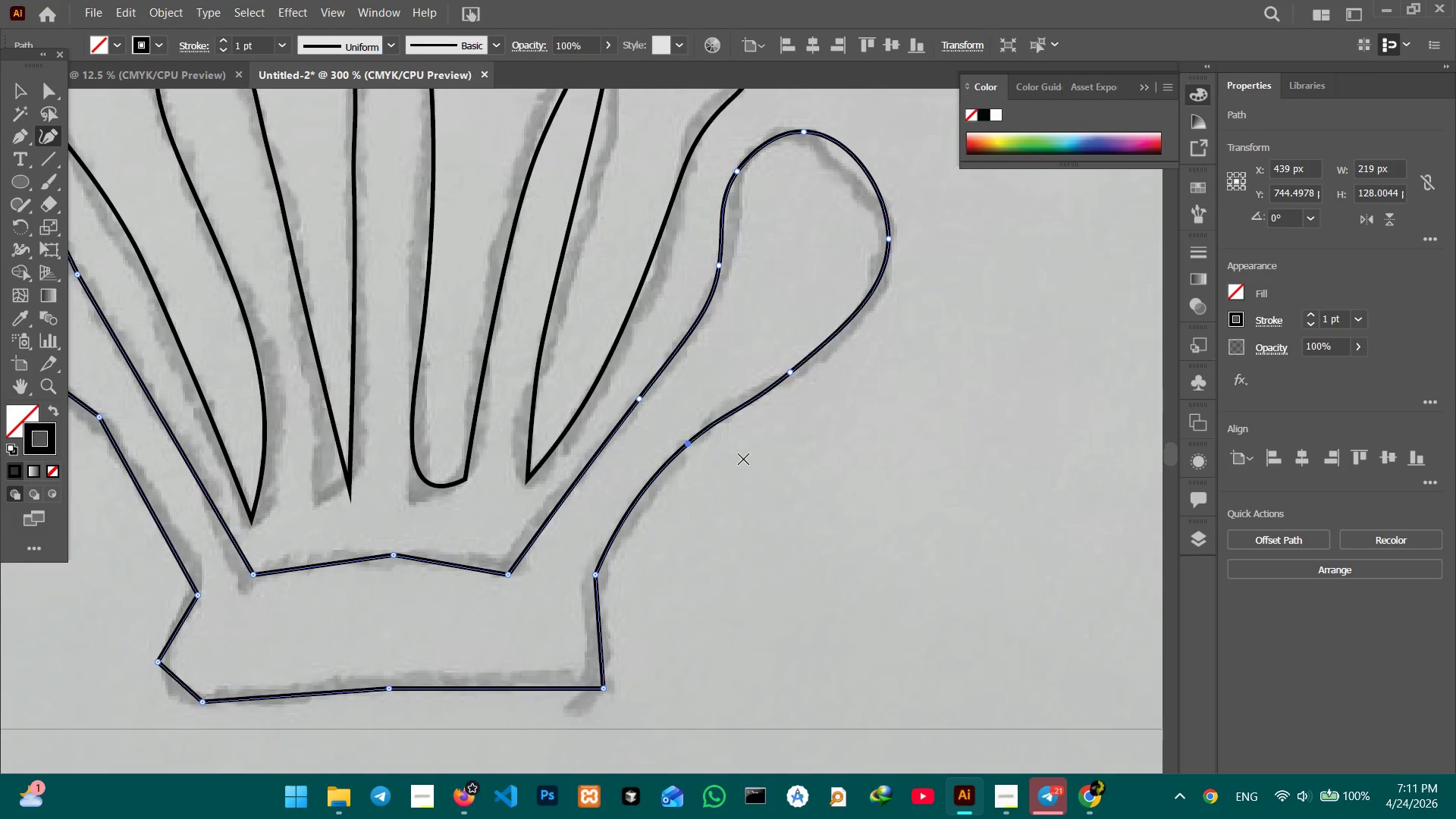 
scroll: coordinate [744, 459], scroll_direction: up, amount: 4.0
 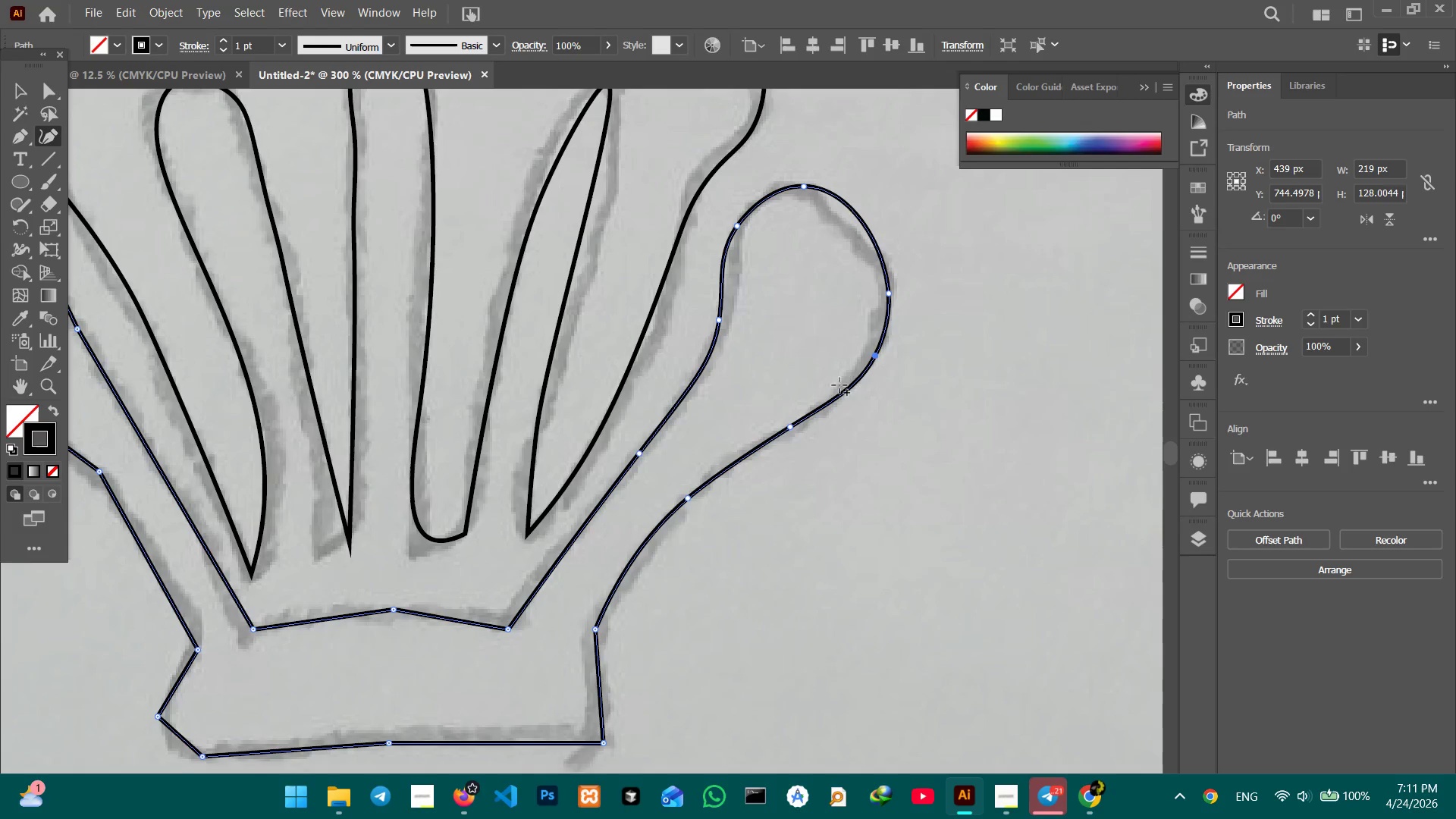 
scroll: coordinate [717, 480], scroll_direction: down, amount: 8.0
 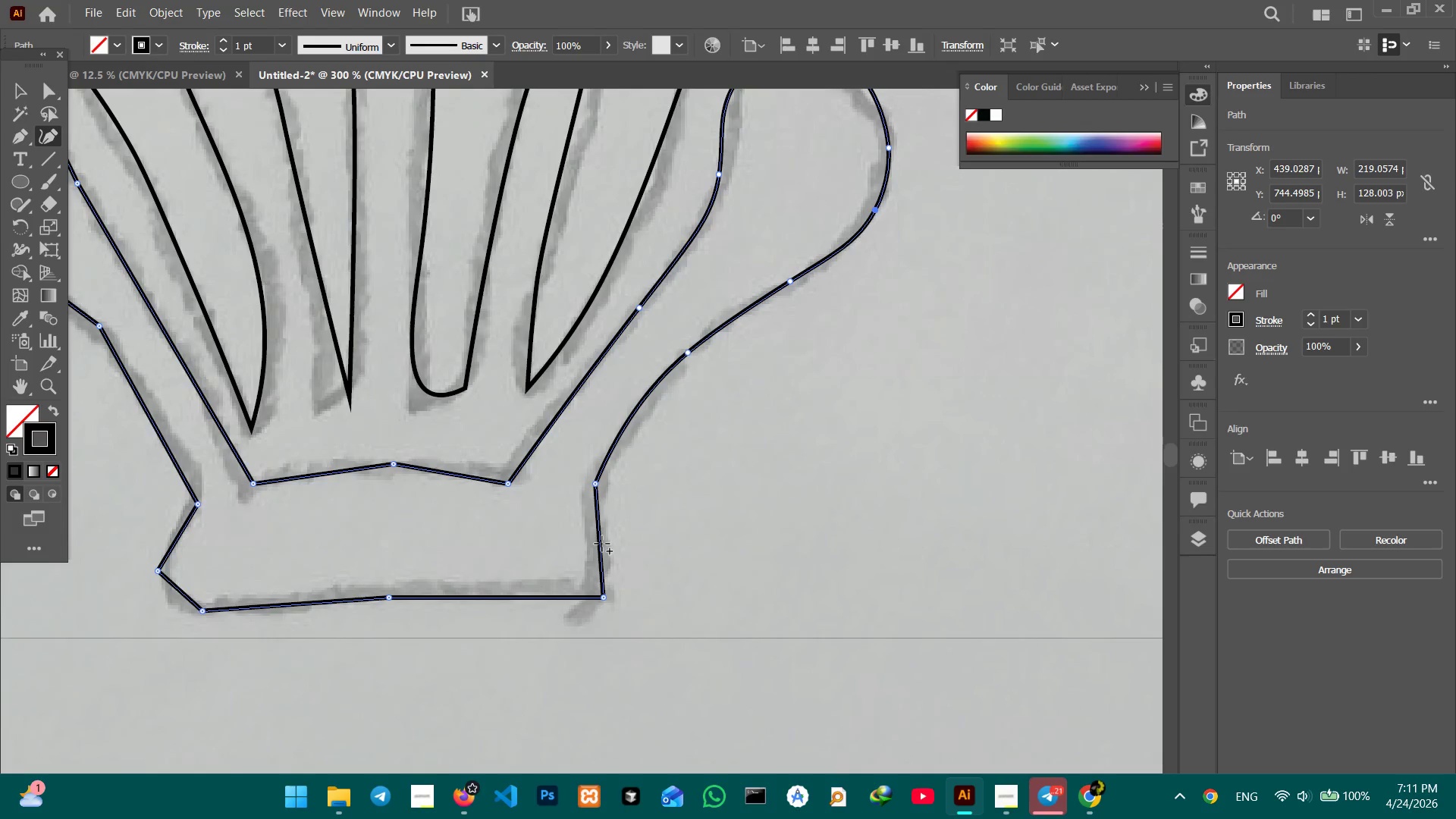 
left_click_drag(start_coordinate=[601, 544], to_coordinate=[613, 545])
 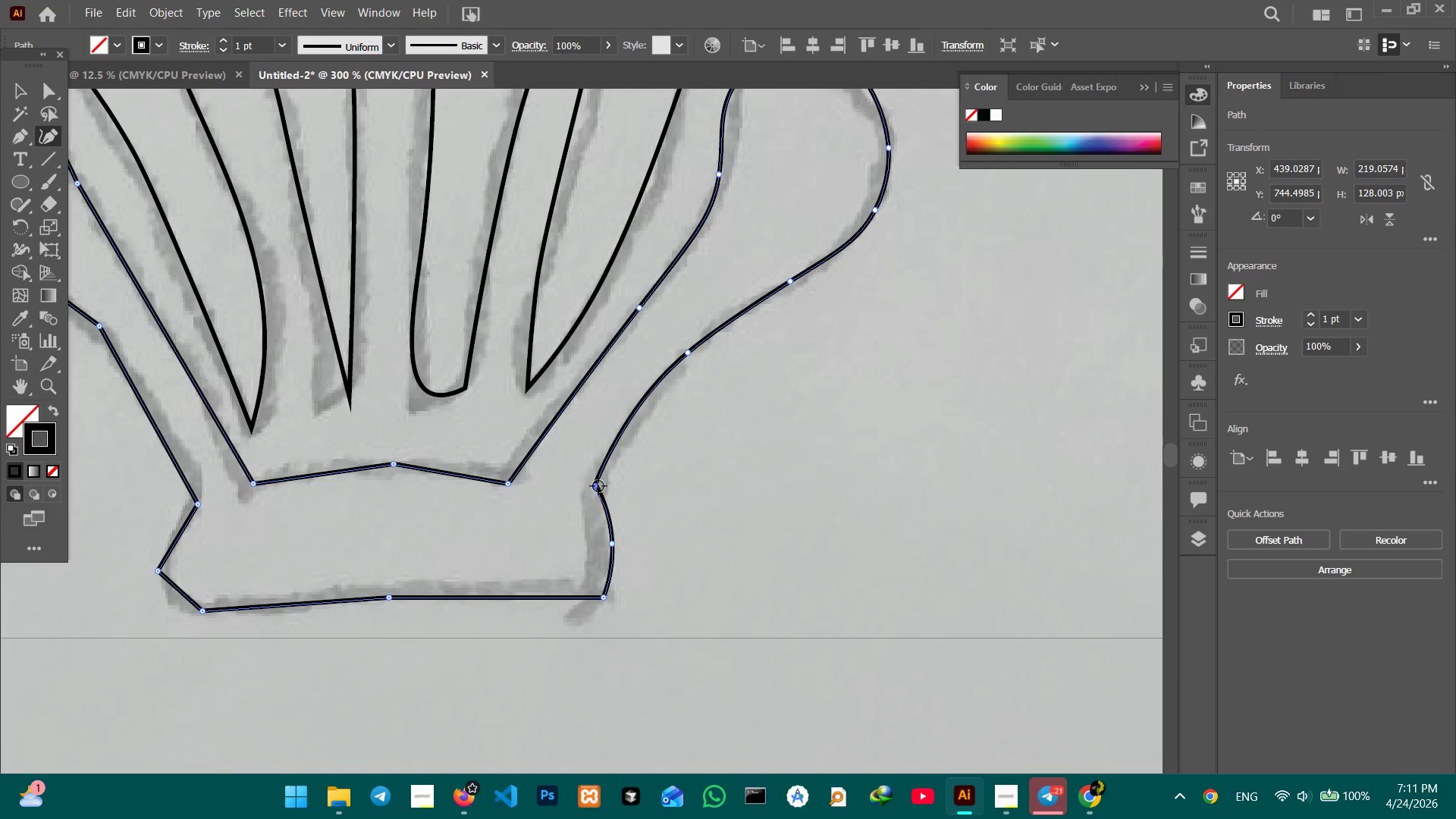 
key(Backspace)
 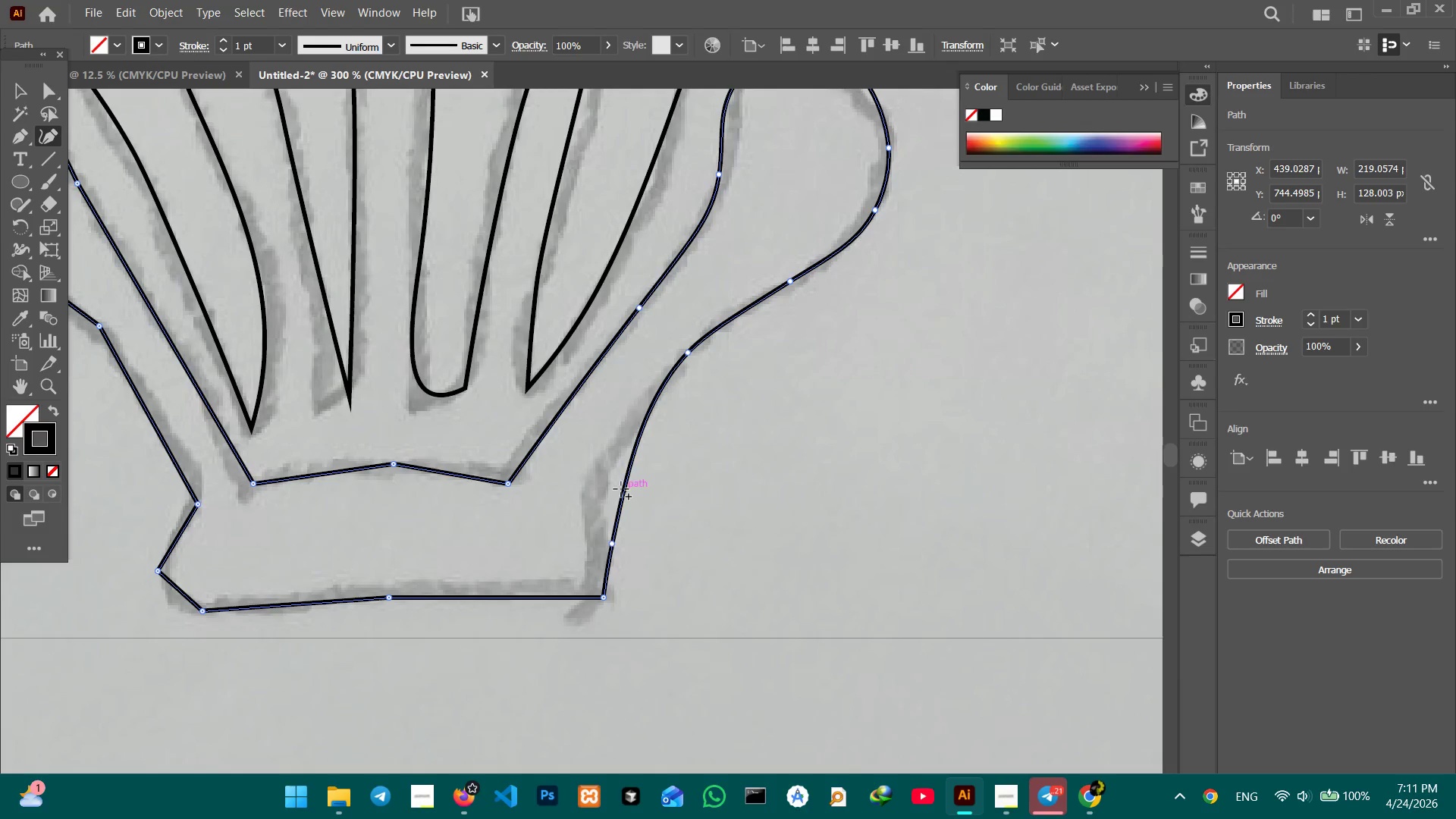 
left_click_drag(start_coordinate=[621, 489], to_coordinate=[592, 502])
 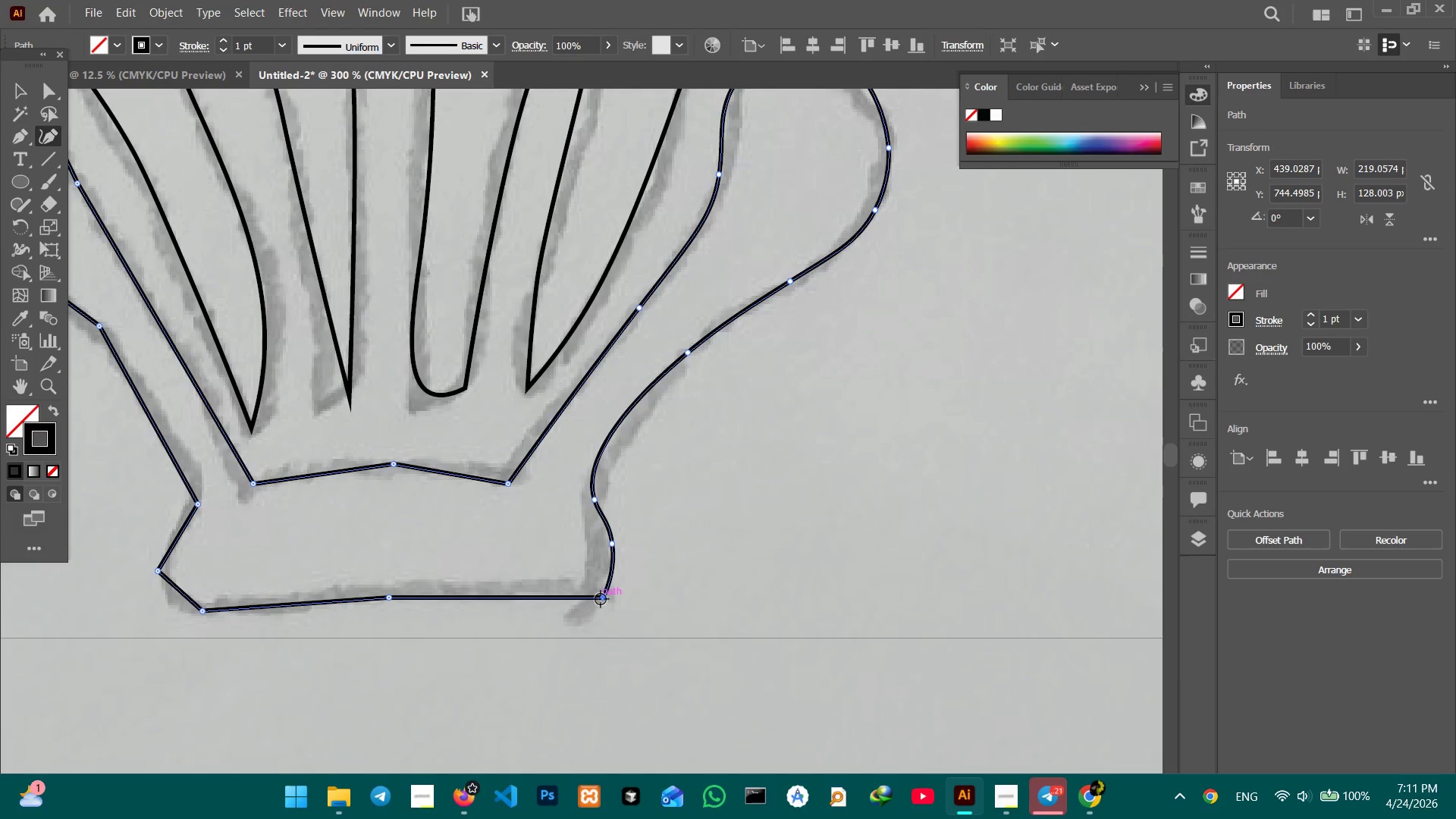 
key(Backspace)
 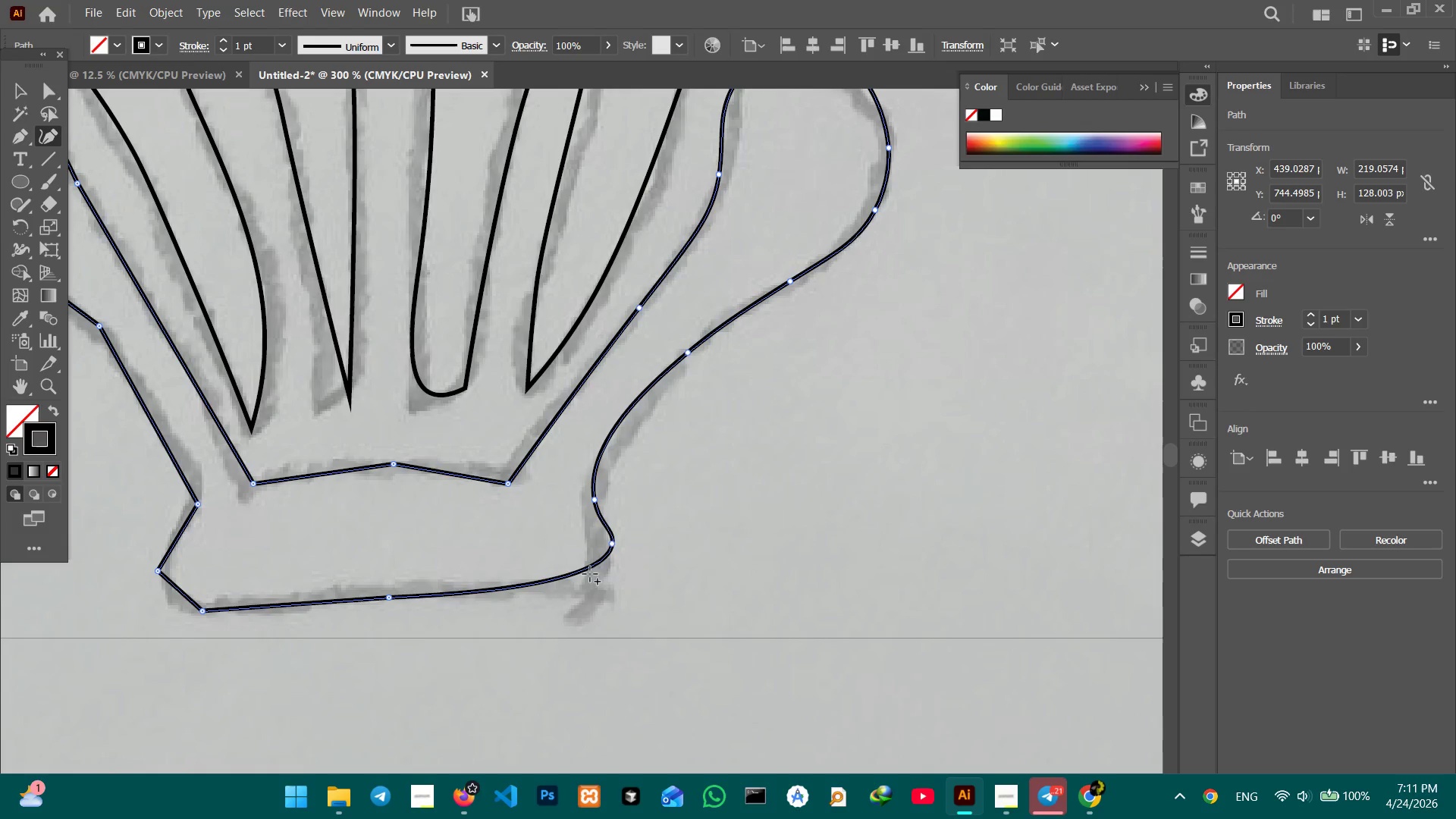 
left_click_drag(start_coordinate=[590, 574], to_coordinate=[601, 598])
 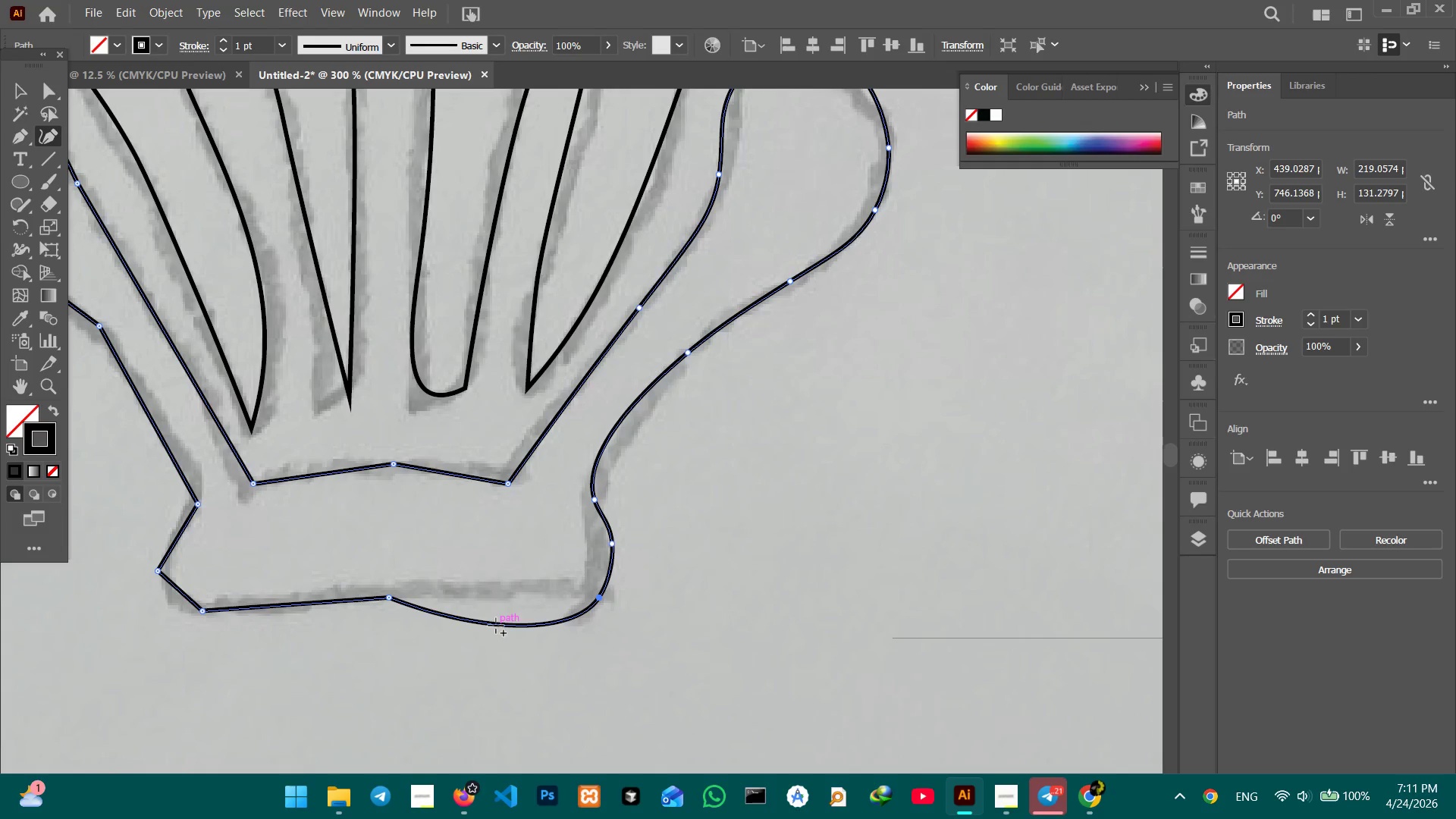 
left_click_drag(start_coordinate=[496, 626], to_coordinate=[520, 592])
 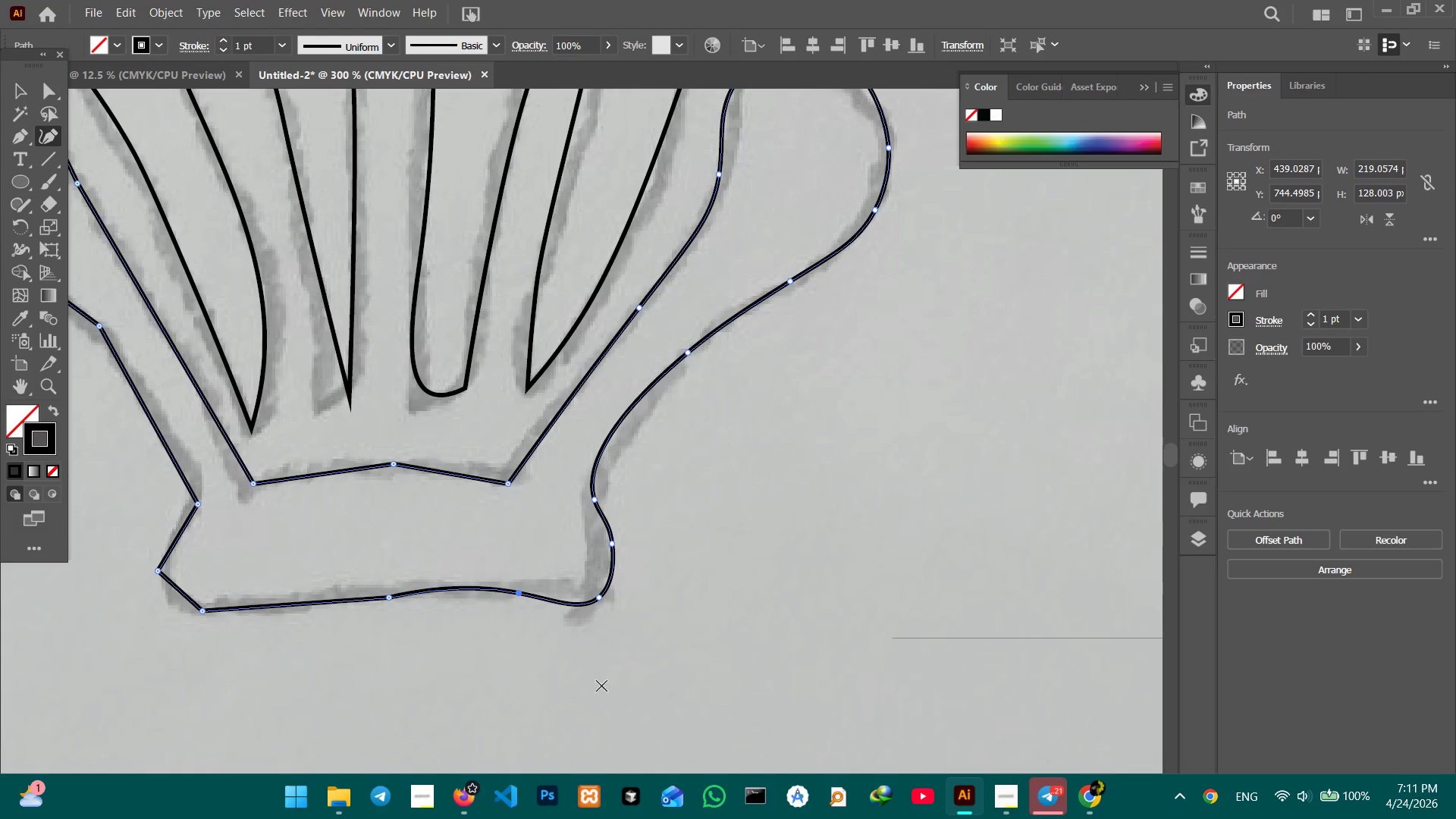 
hold_key(key=Space, duration=0.88)
 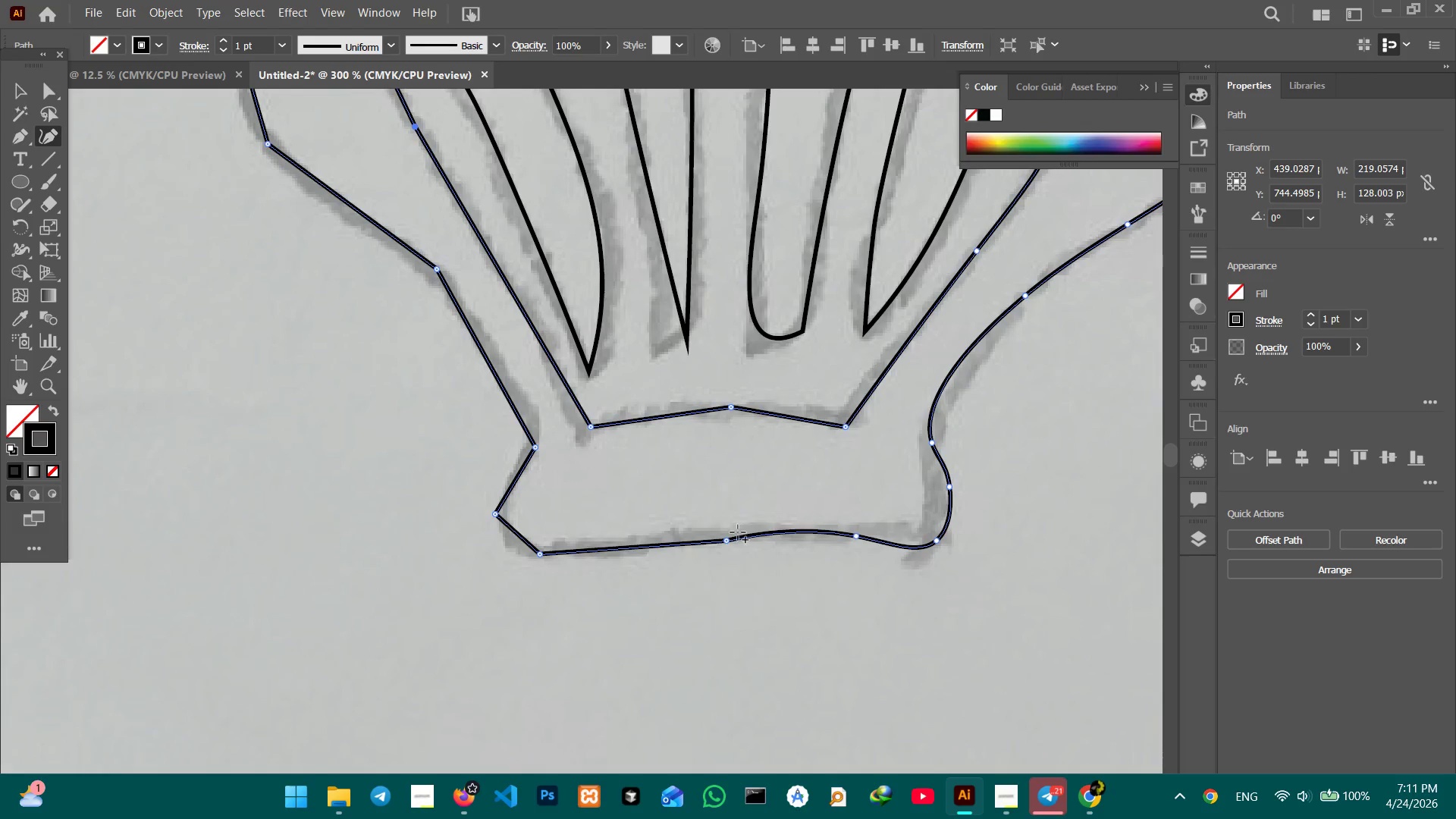 
left_click_drag(start_coordinate=[583, 674], to_coordinate=[922, 617])
 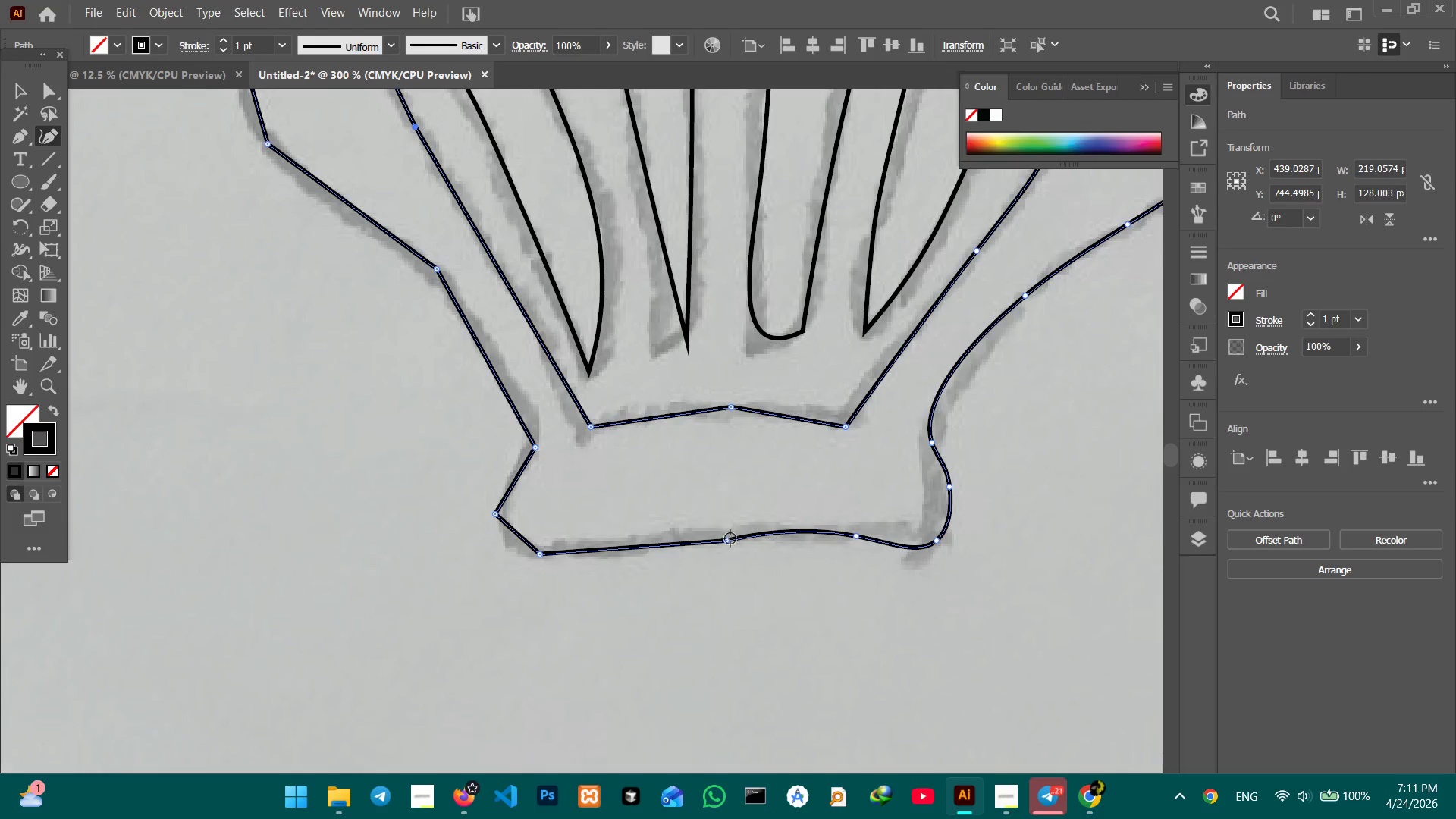 
left_click([727, 540])
 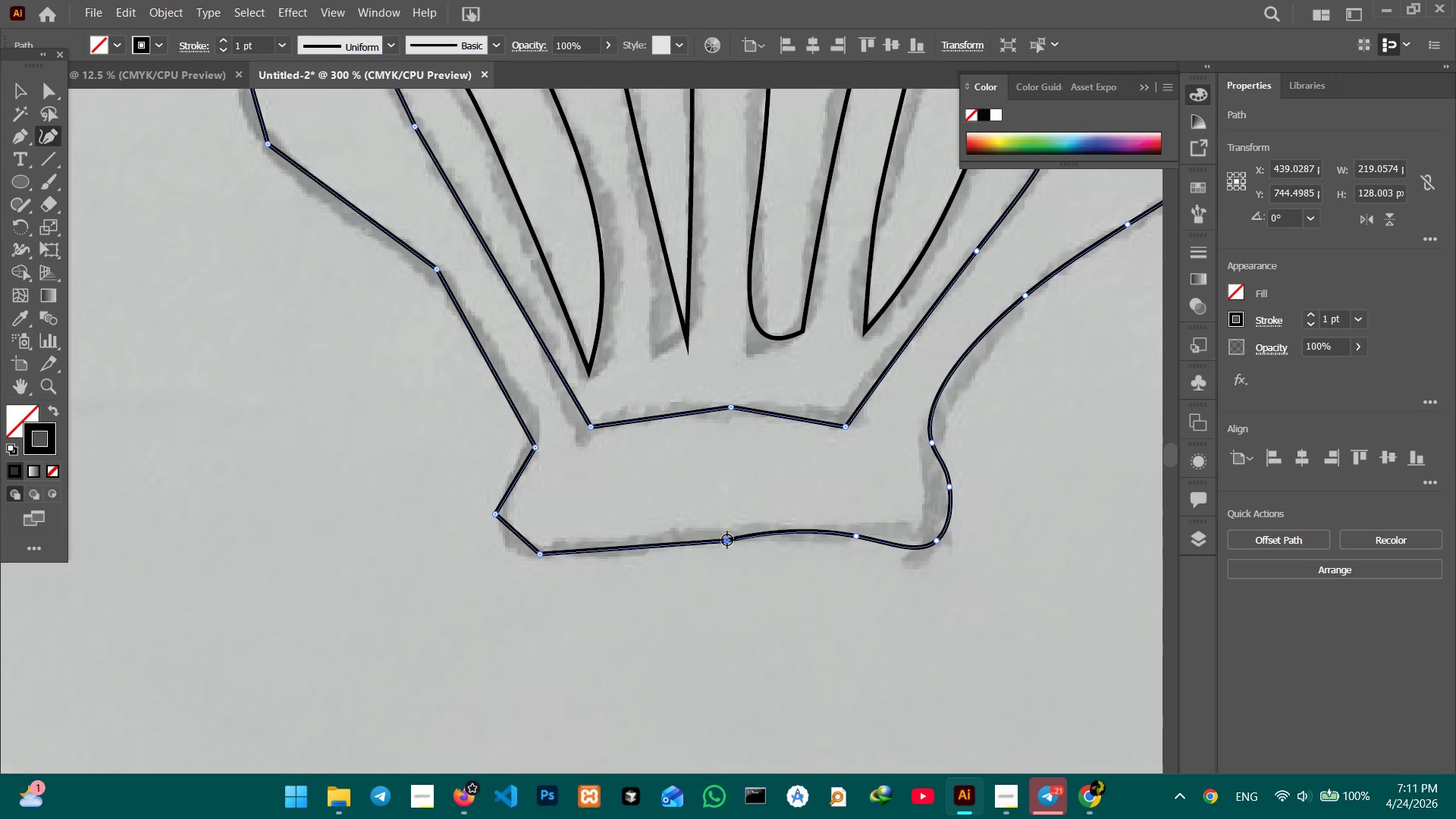 
key(Backspace)
 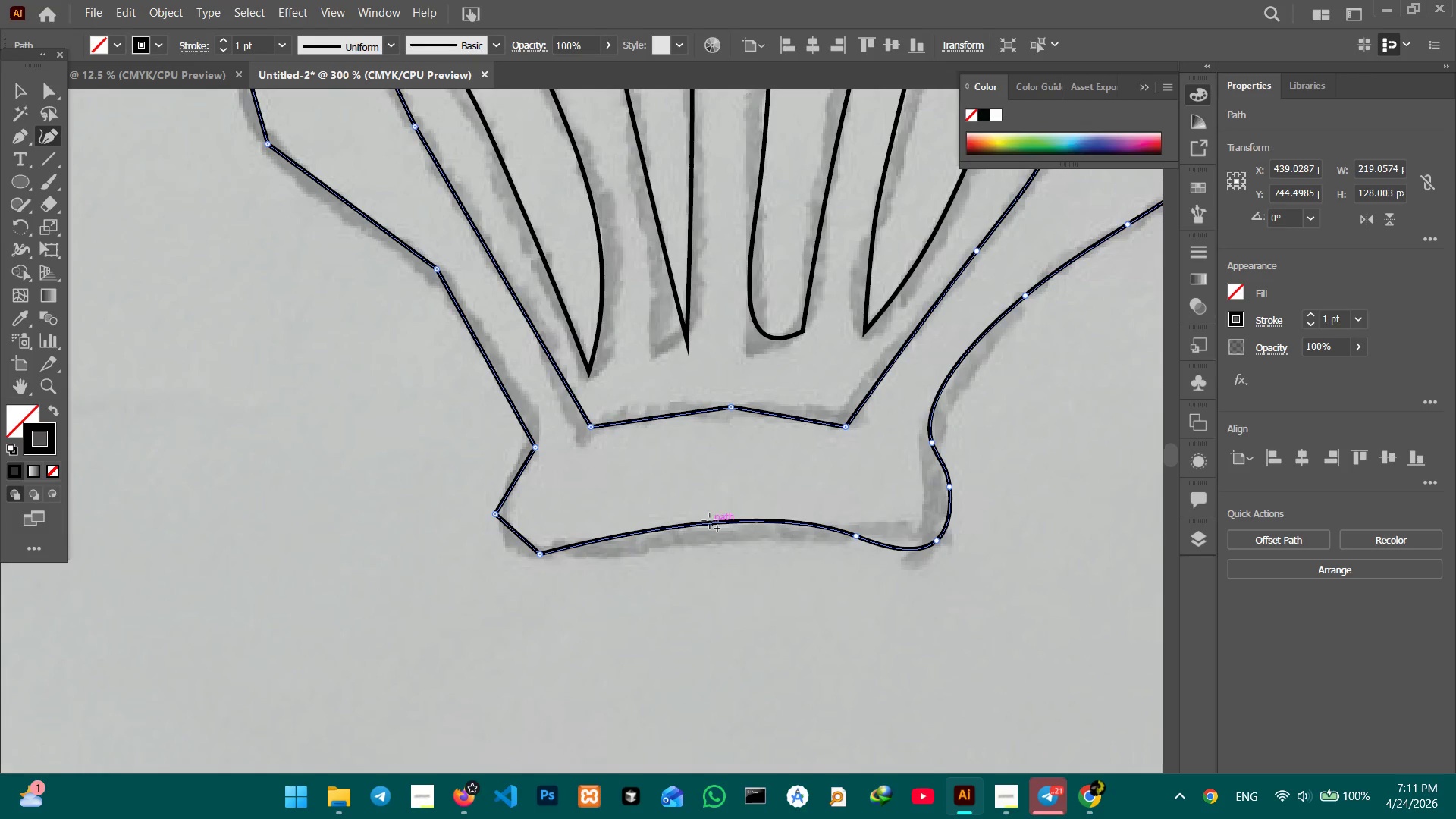 
left_click_drag(start_coordinate=[710, 521], to_coordinate=[710, 533])
 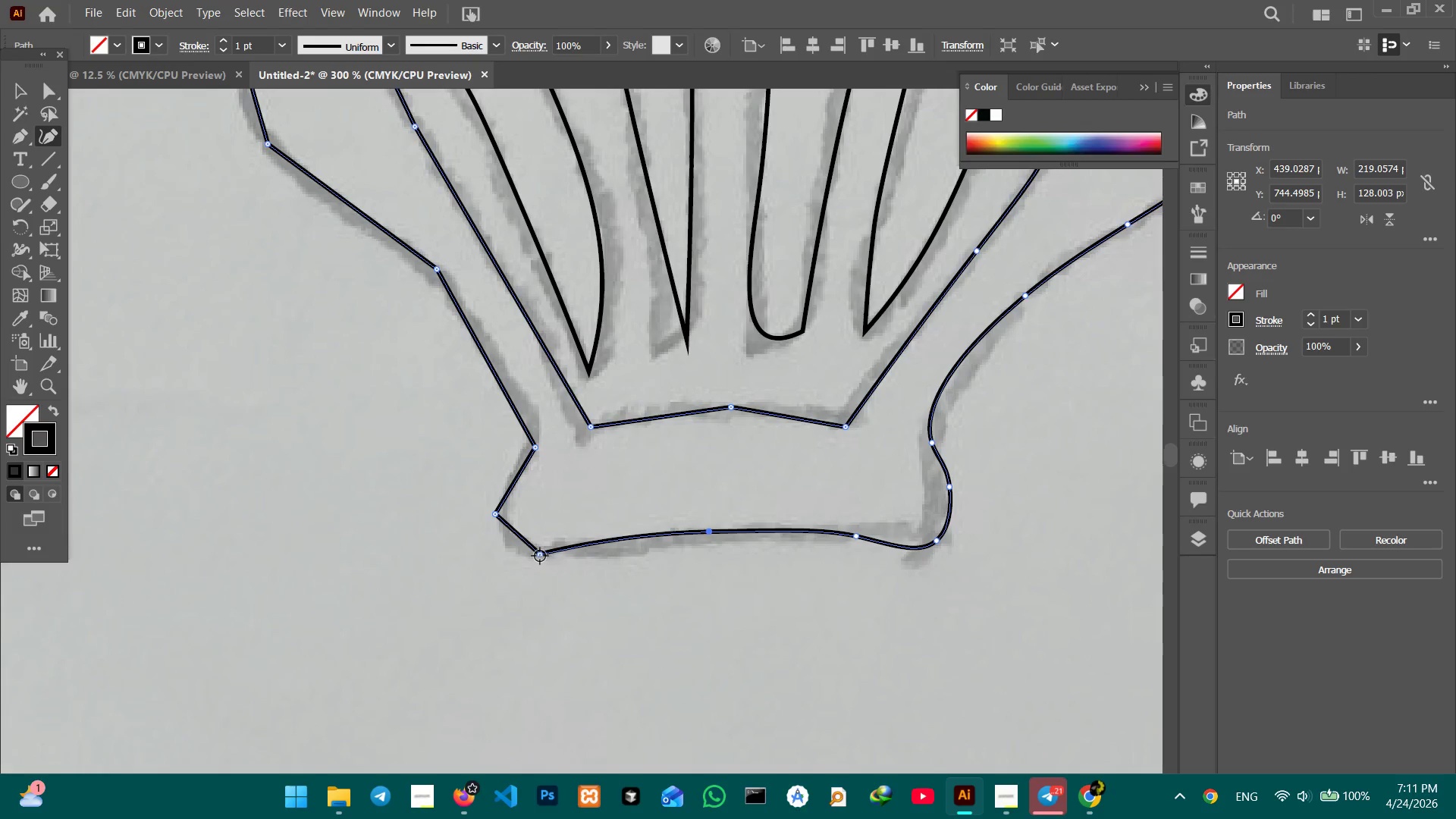 
left_click([540, 556])
 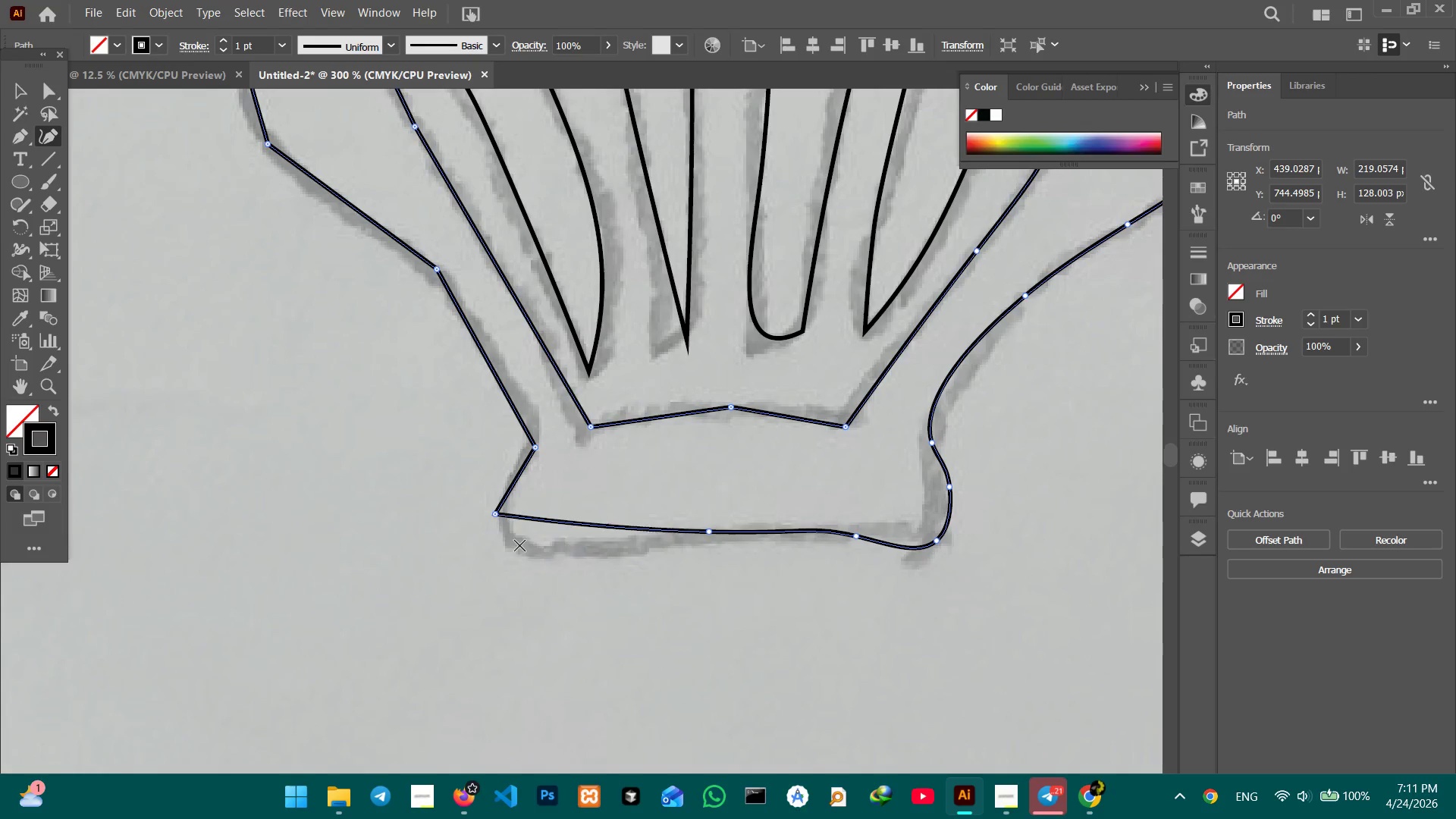 
key(Backspace)
 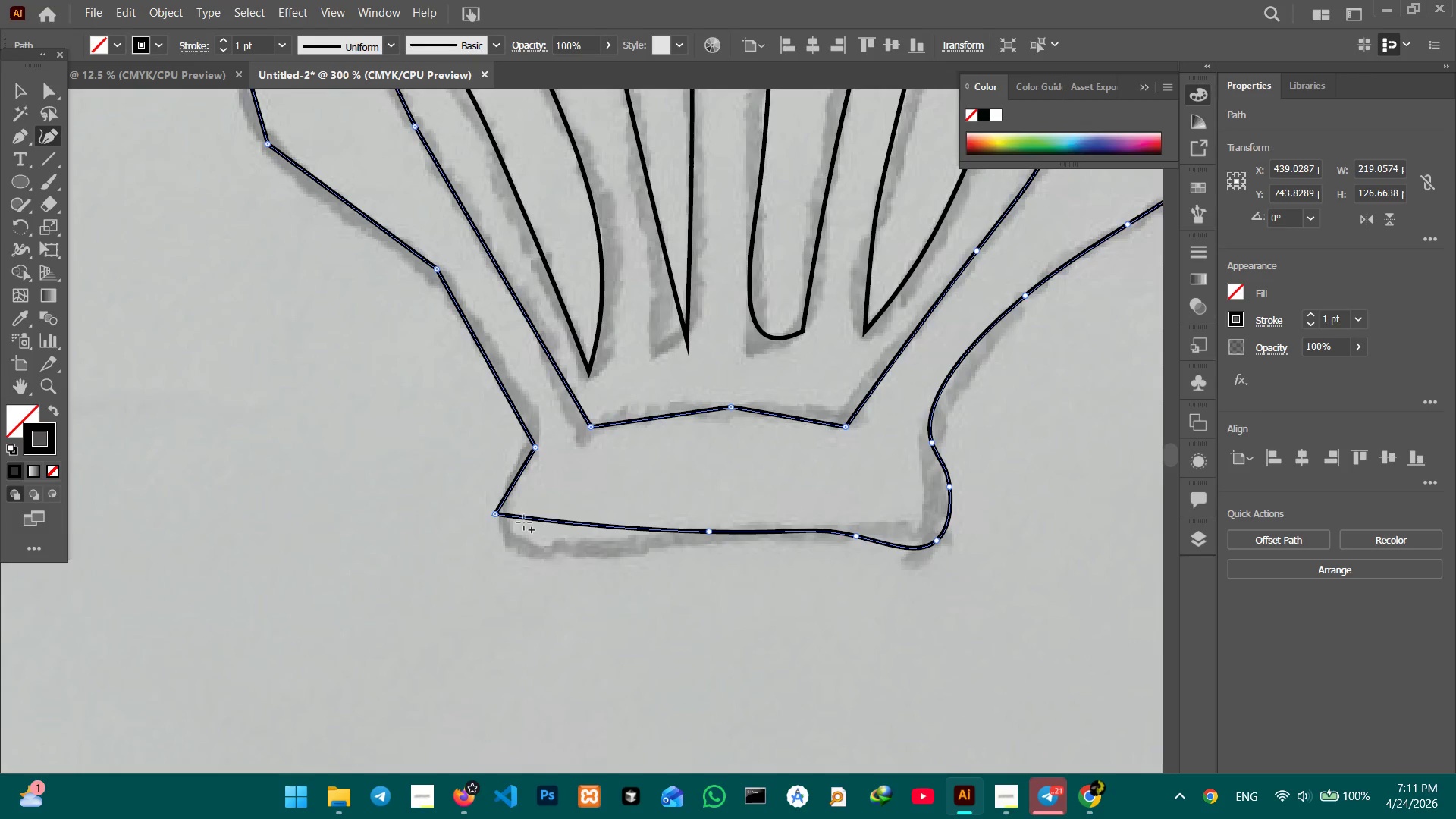 
left_click_drag(start_coordinate=[524, 522], to_coordinate=[515, 545])
 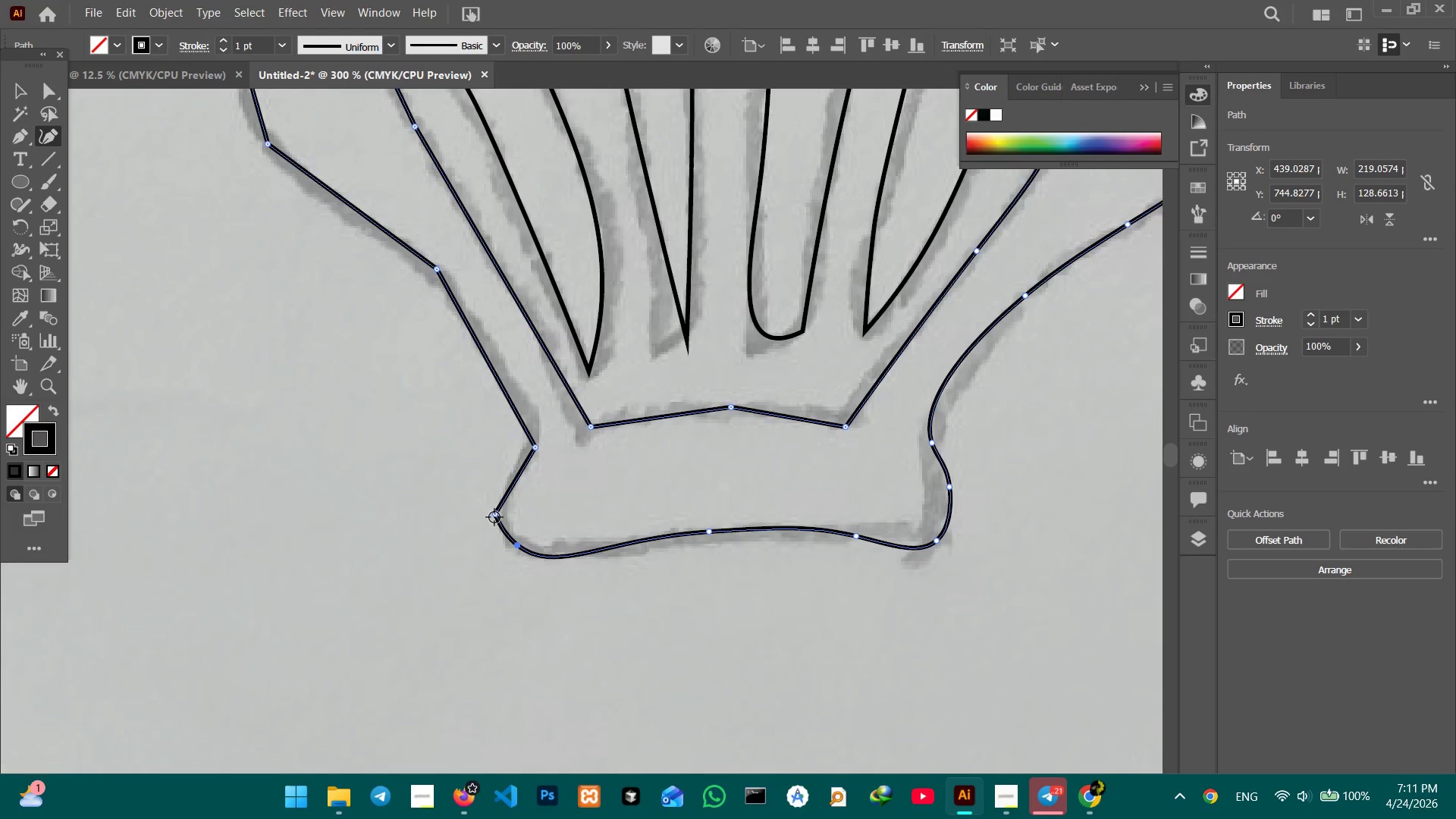 
left_click([494, 517])
 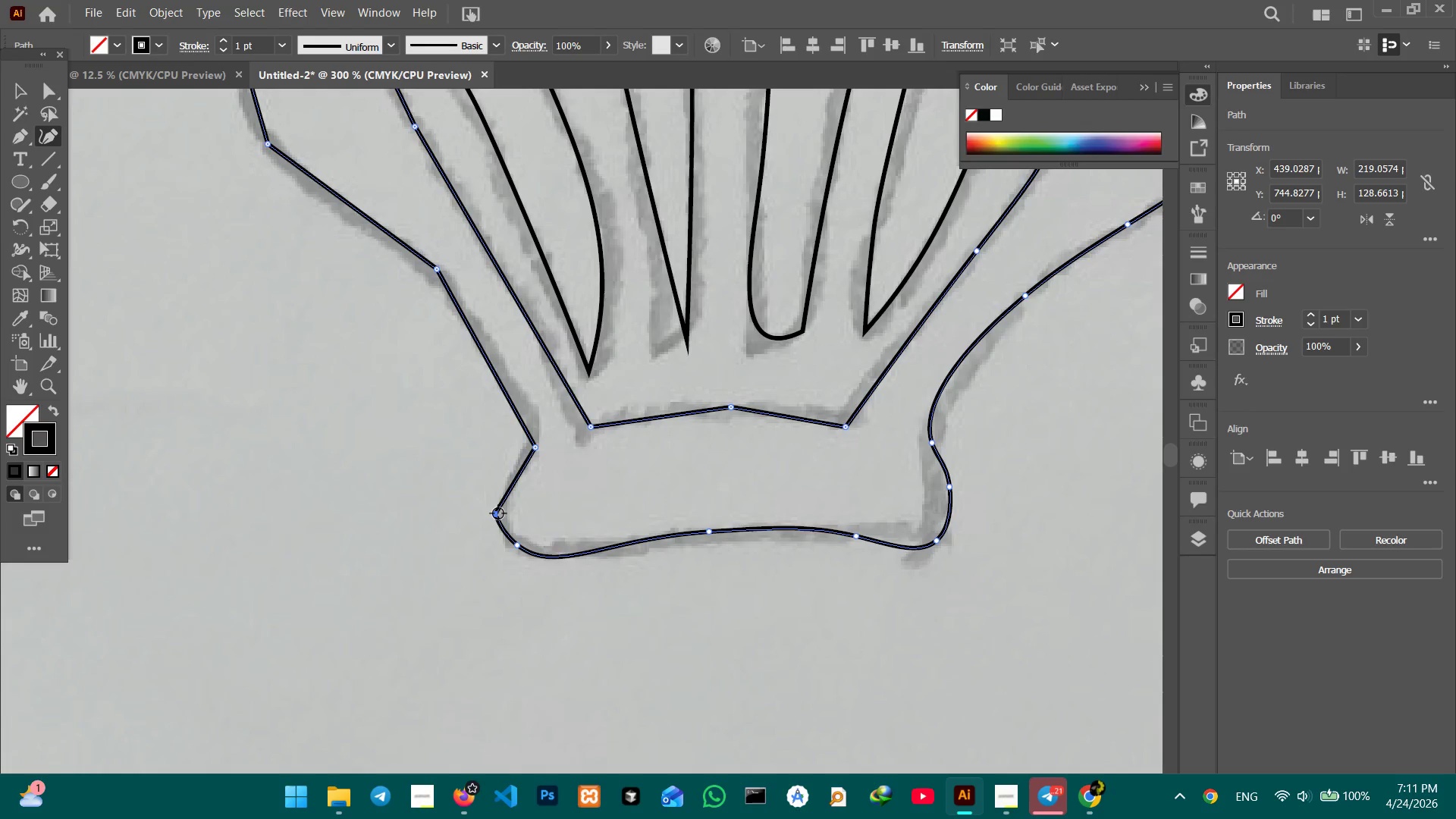 
key(Backspace)
 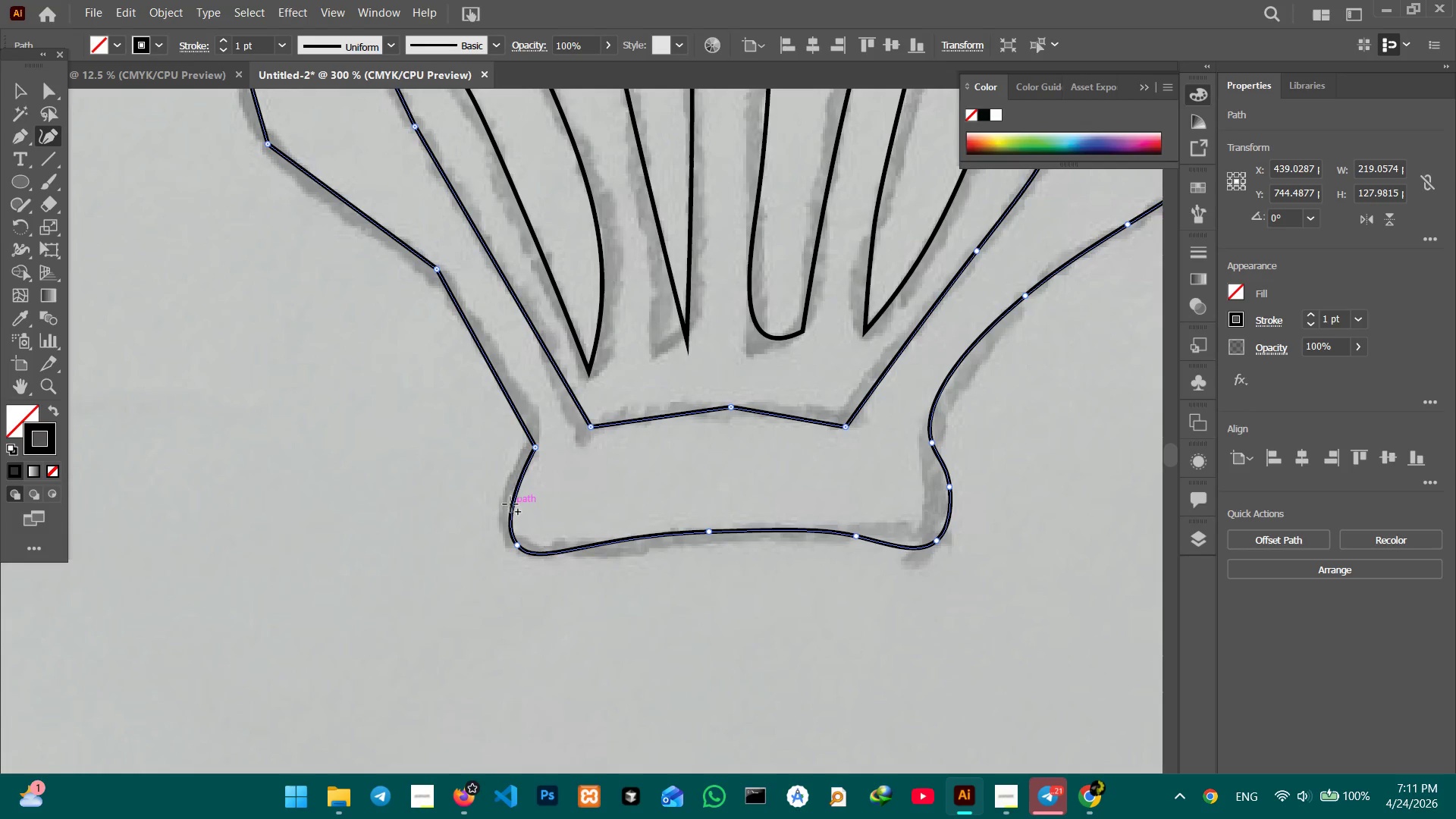 
left_click_drag(start_coordinate=[511, 505], to_coordinate=[497, 500])
 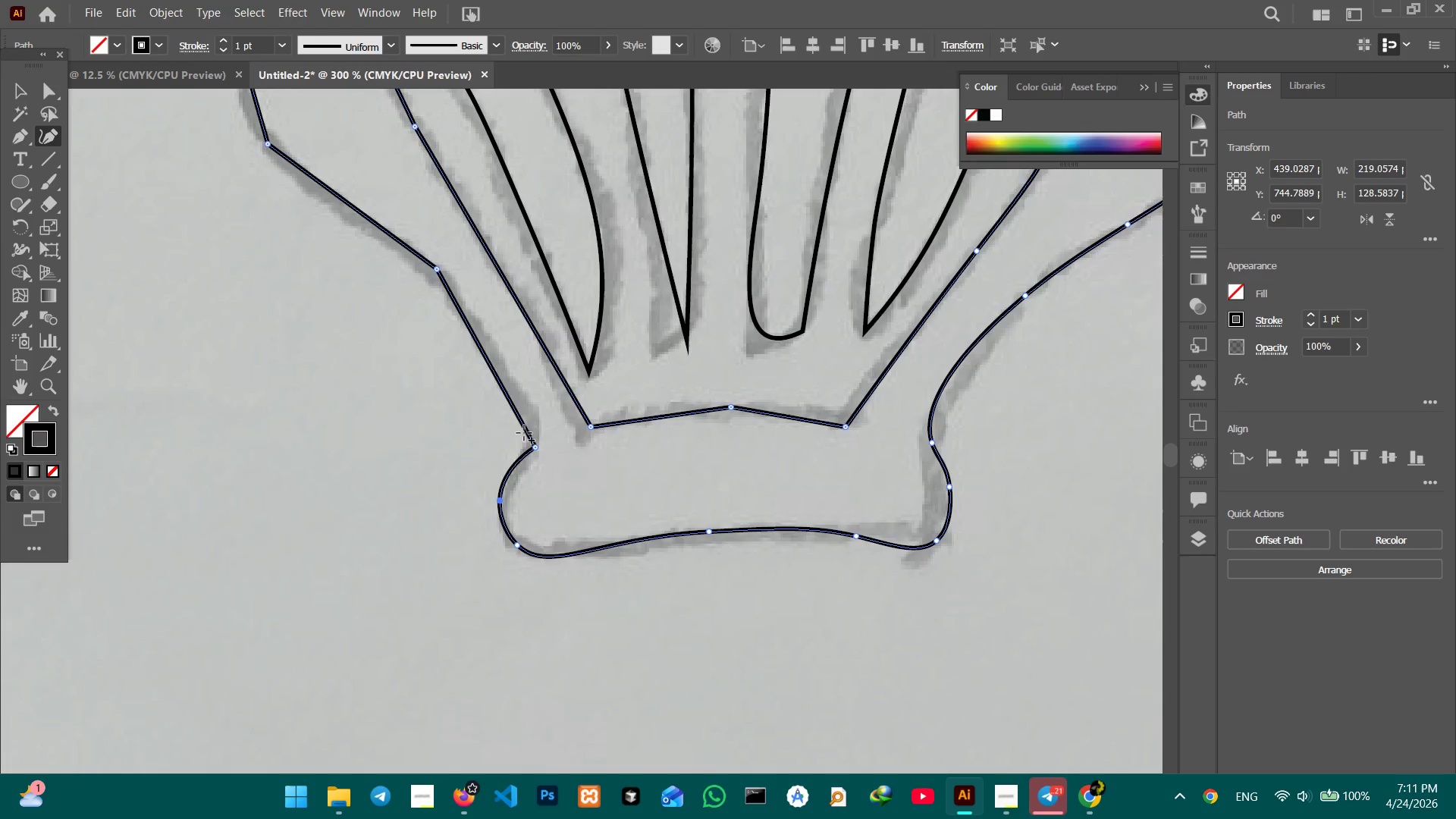 
left_click([524, 431])
 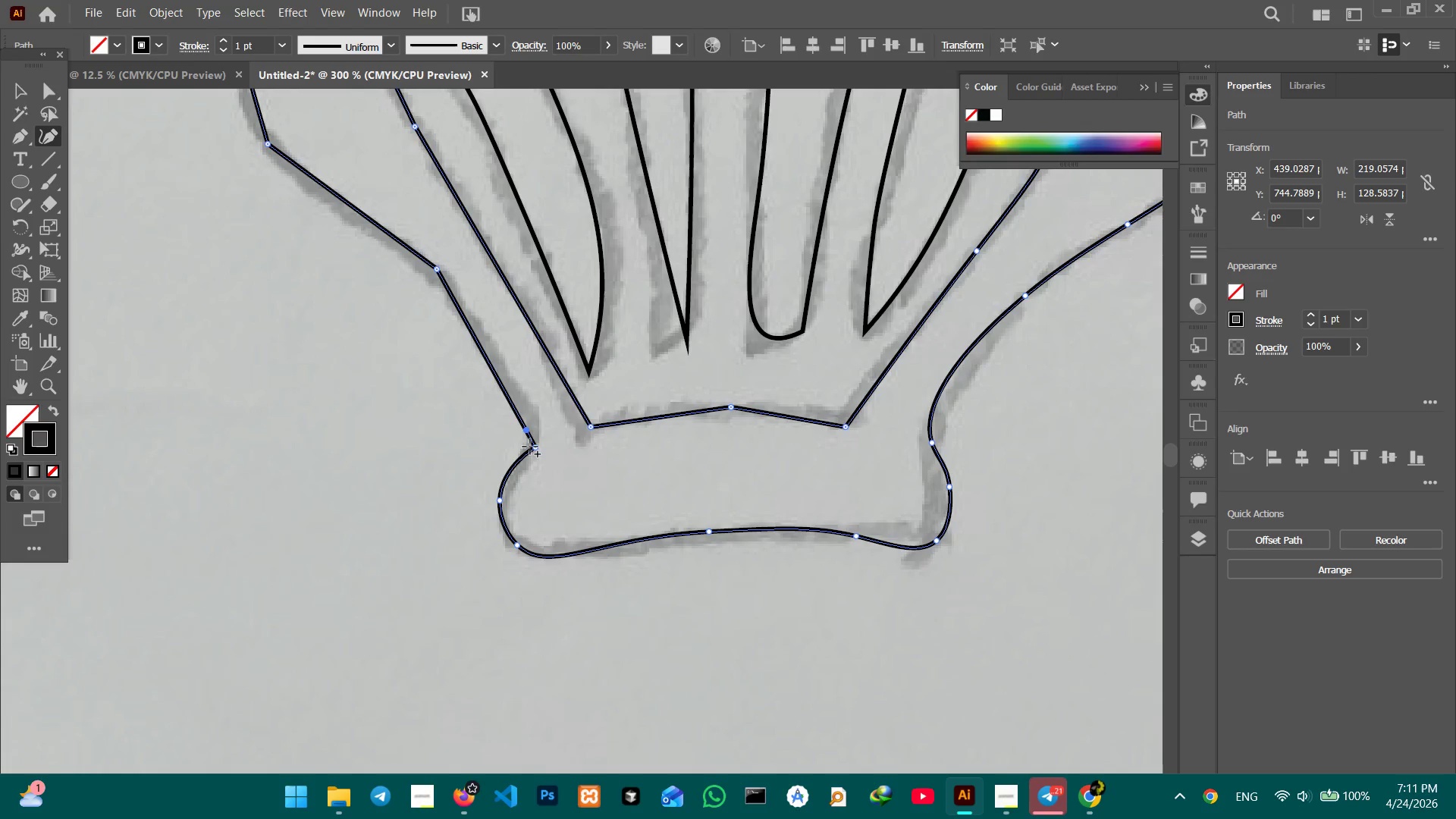 
double_click([530, 447])
 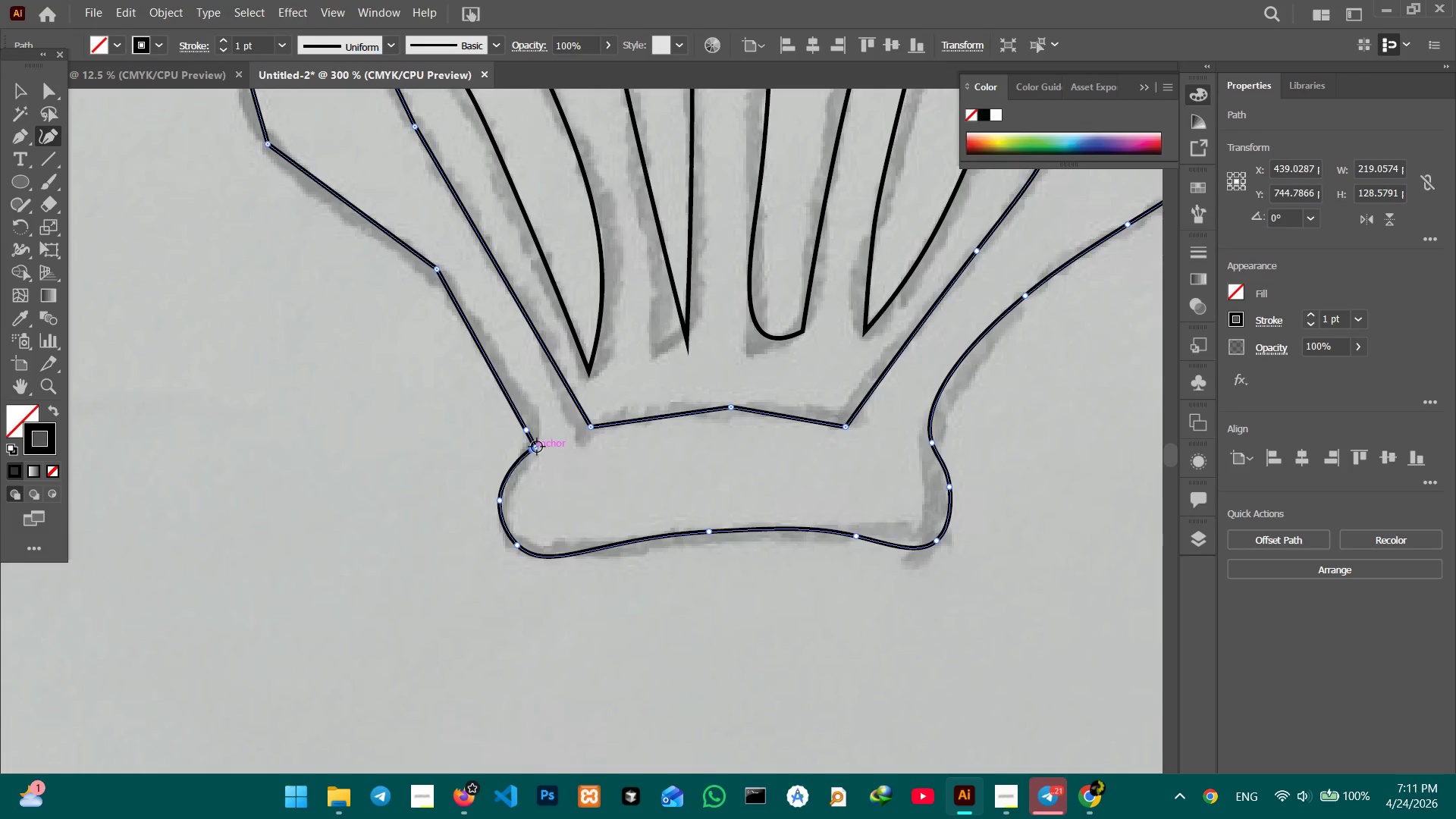 
left_click([537, 447])
 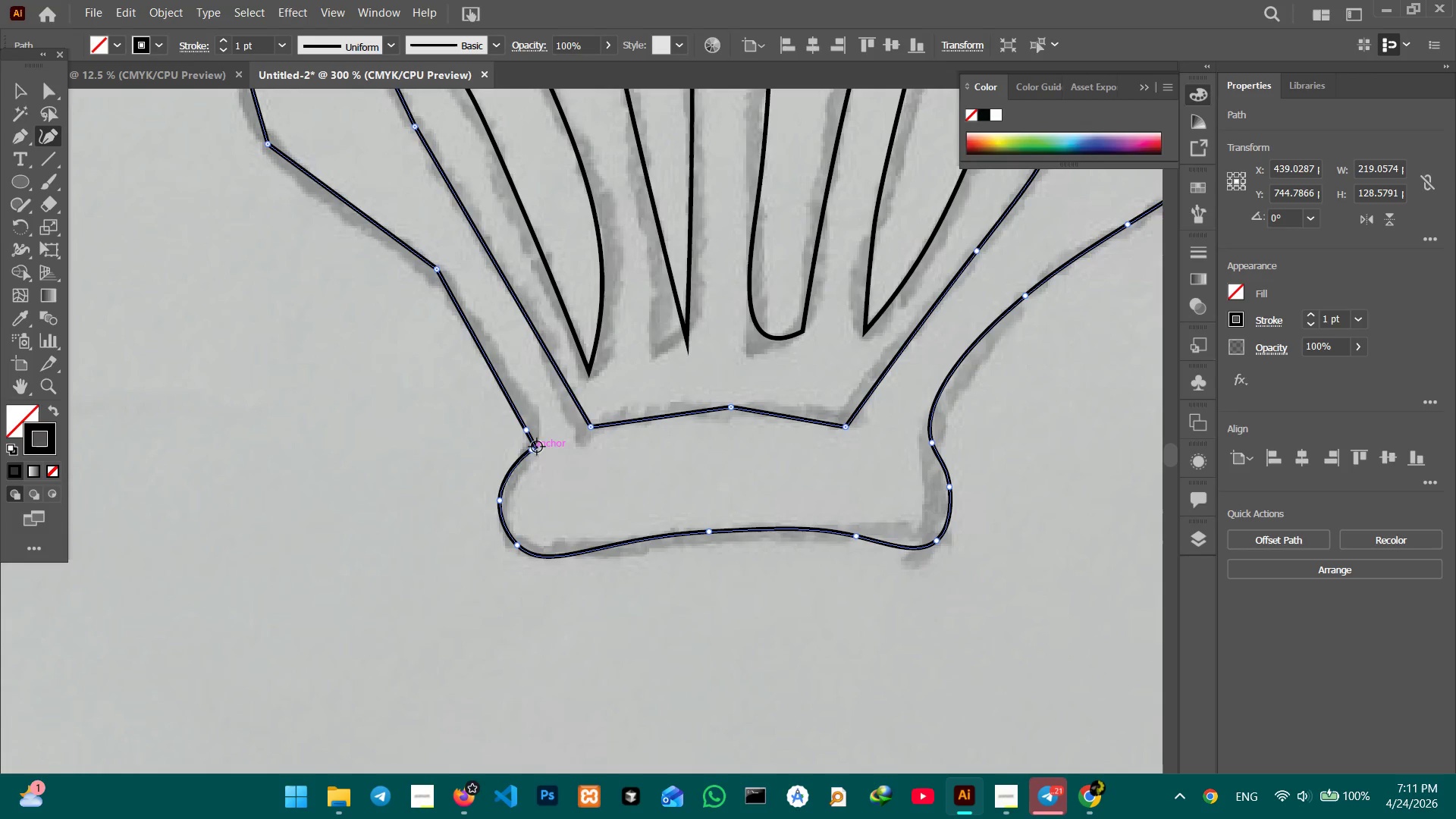 
key(Backspace)
 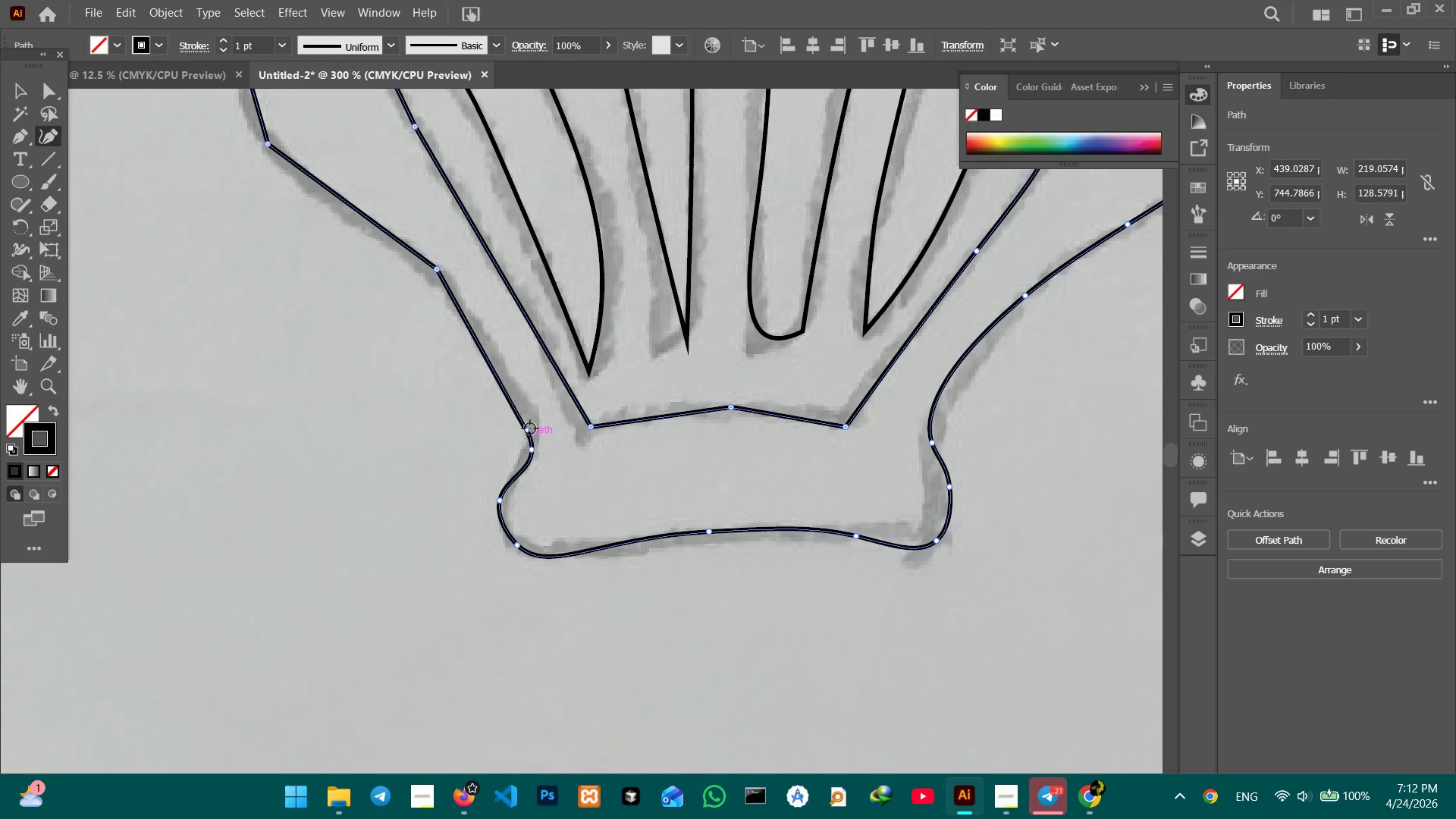 
left_click([529, 428])
 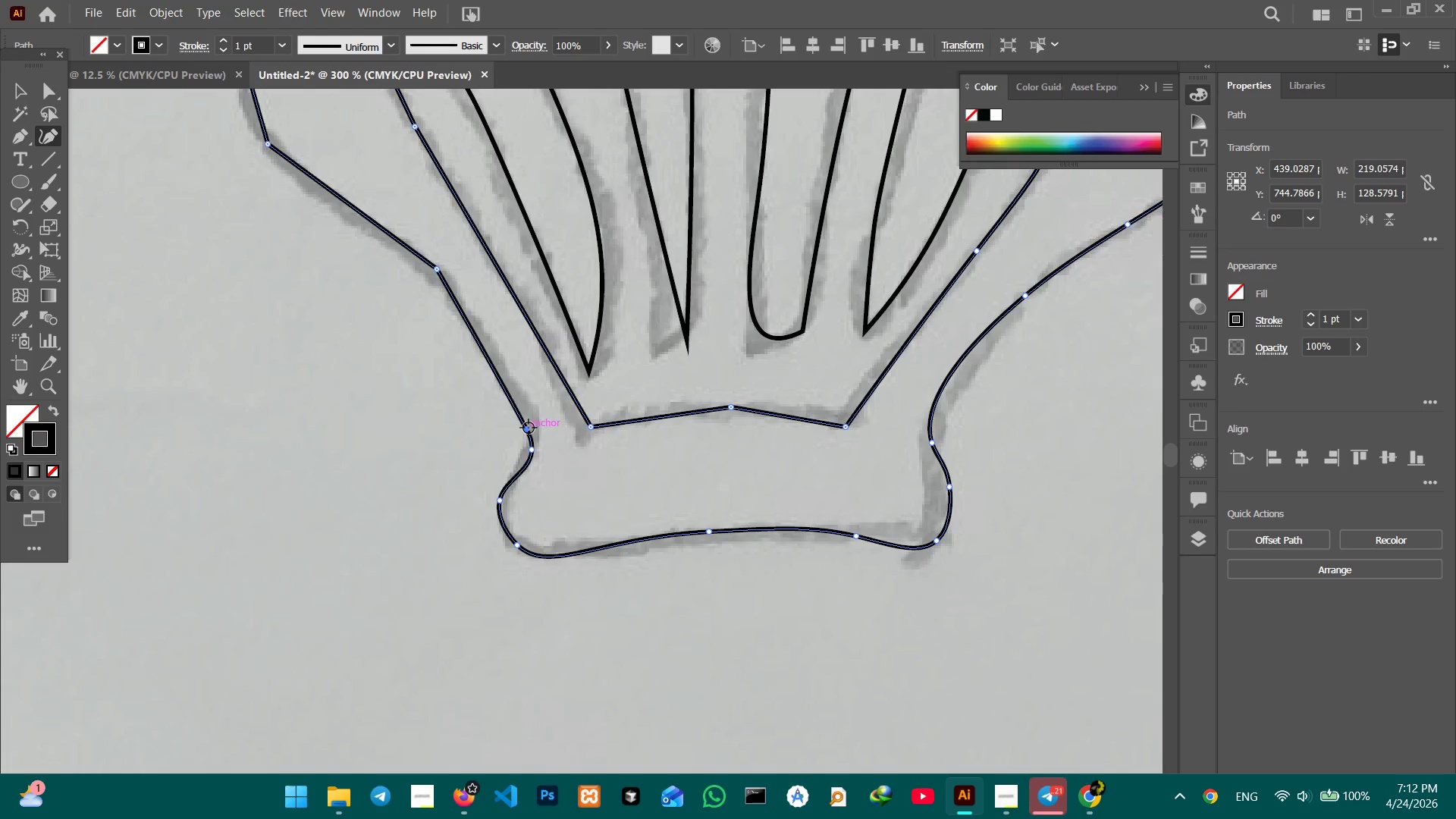 
key(Backspace)
 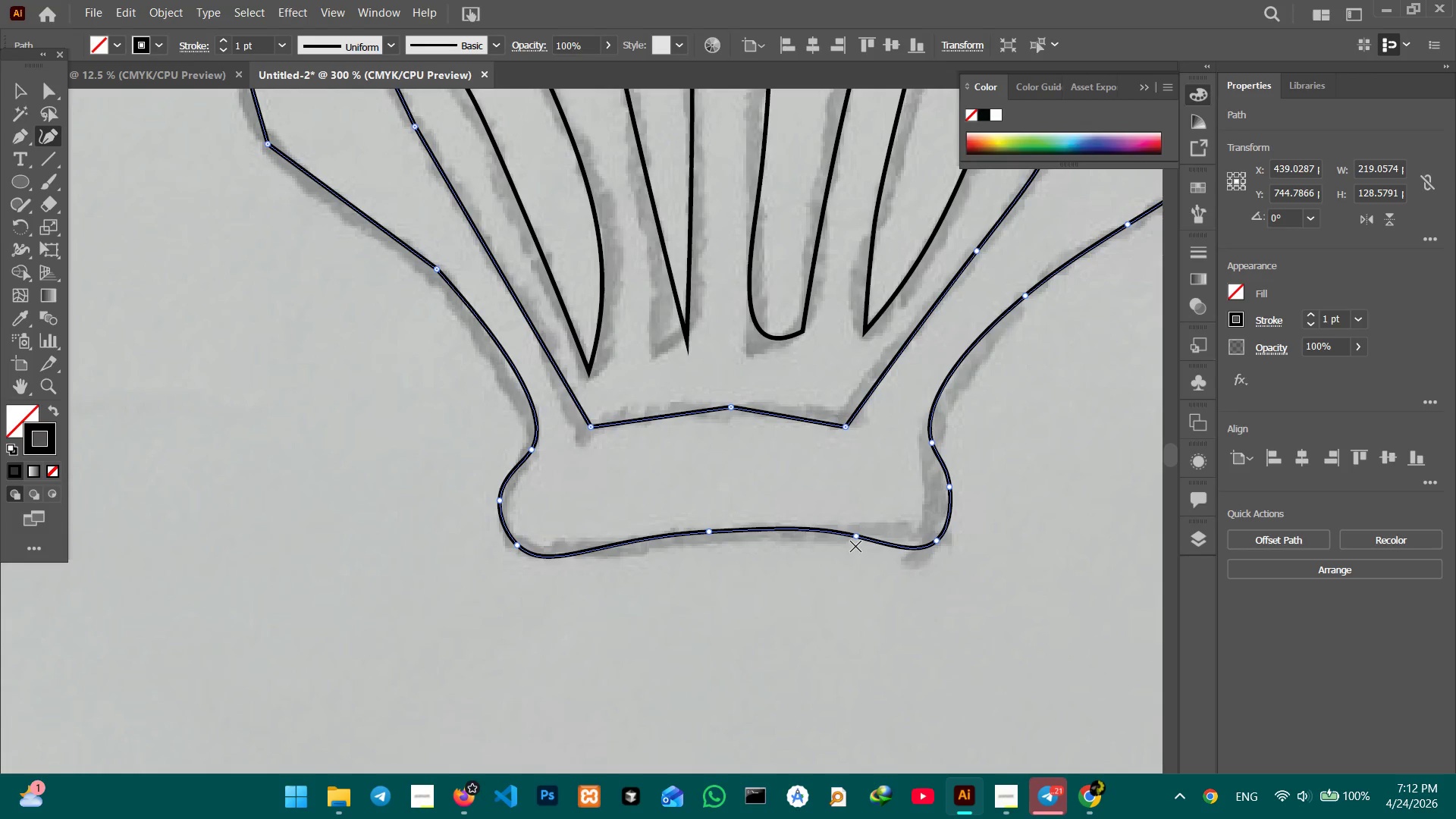 
left_click_drag(start_coordinate=[858, 538], to_coordinate=[846, 537])
 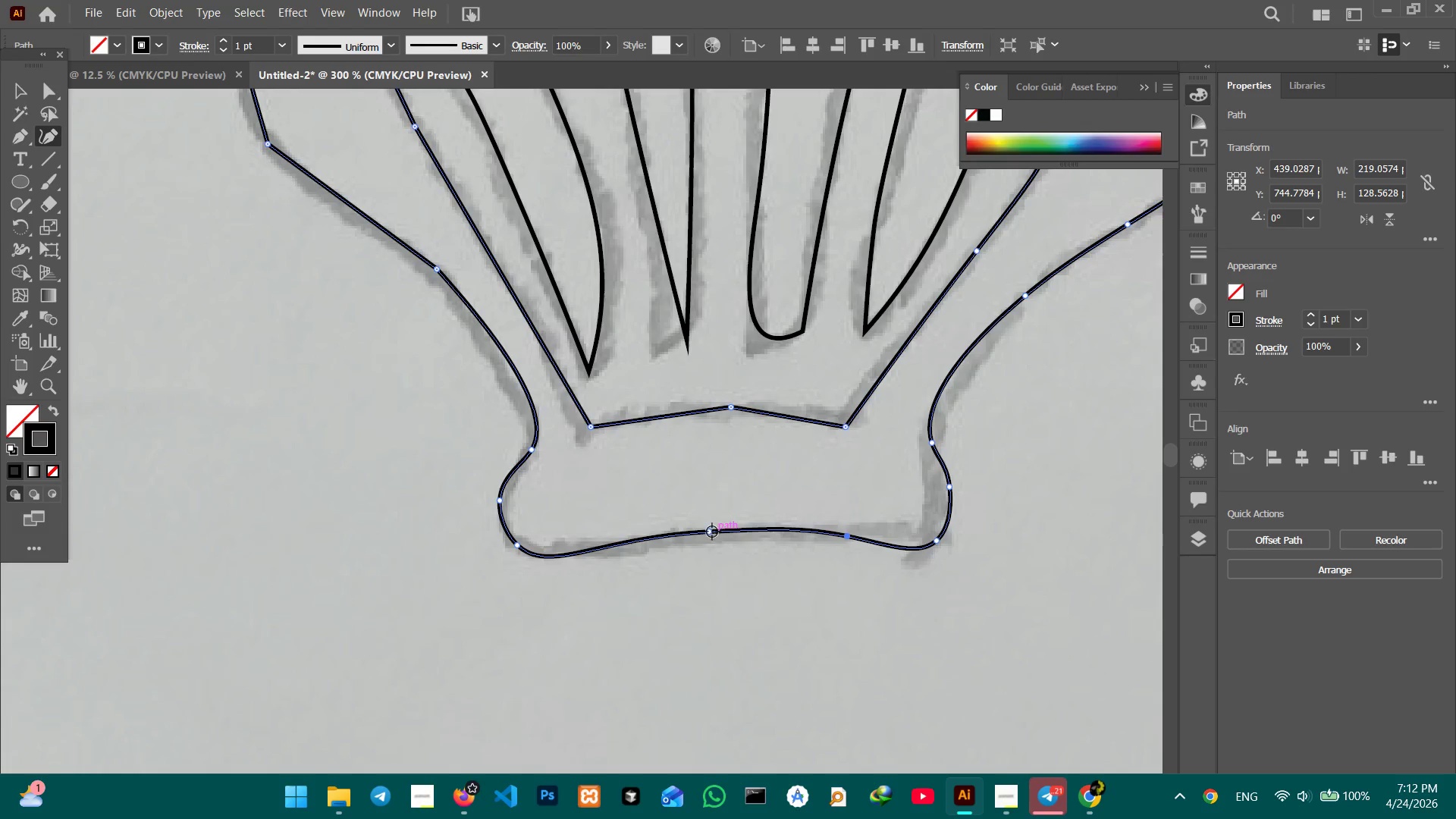 
left_click_drag(start_coordinate=[709, 532], to_coordinate=[682, 538])
 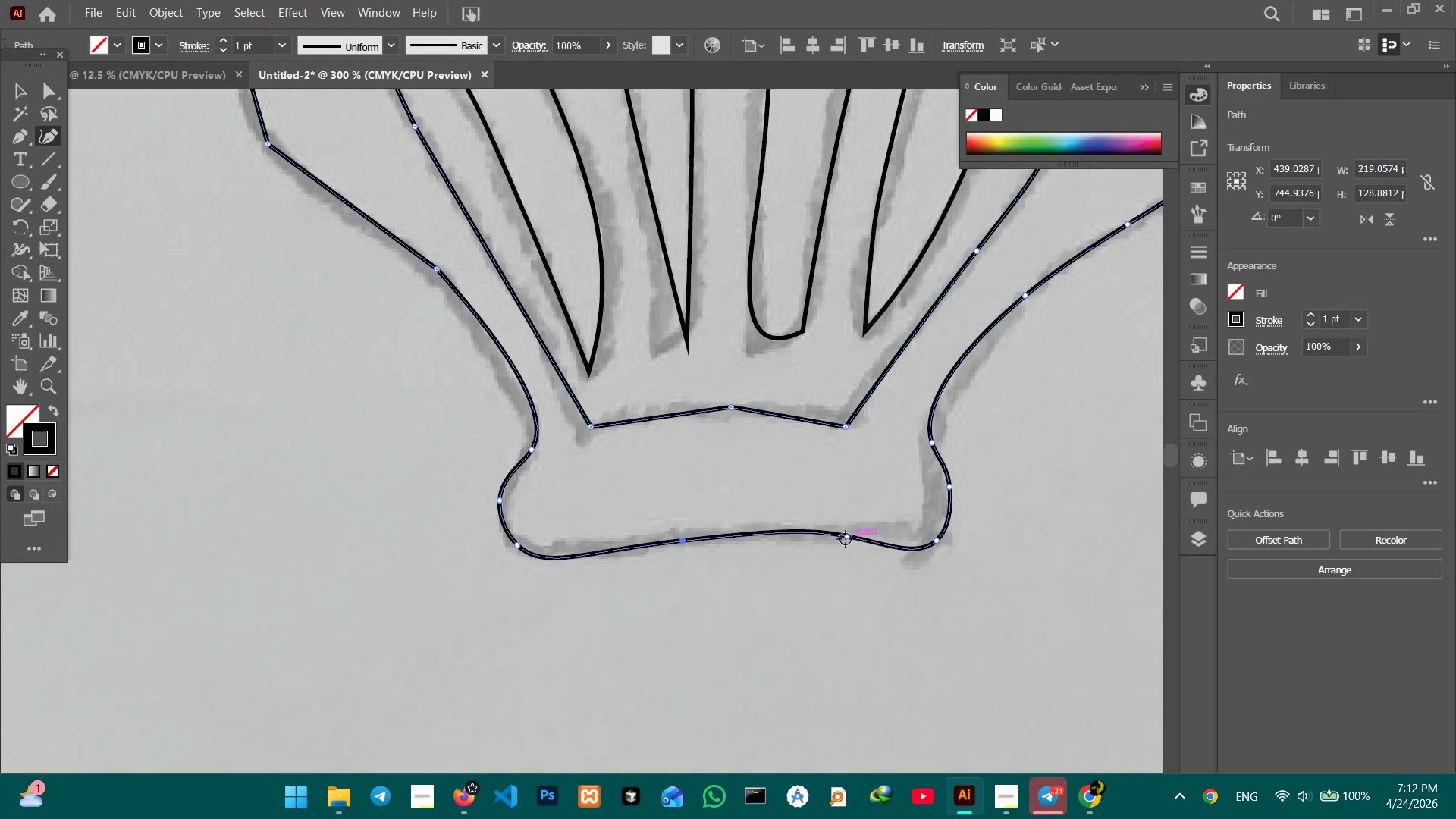 
left_click_drag(start_coordinate=[846, 539], to_coordinate=[825, 538])
 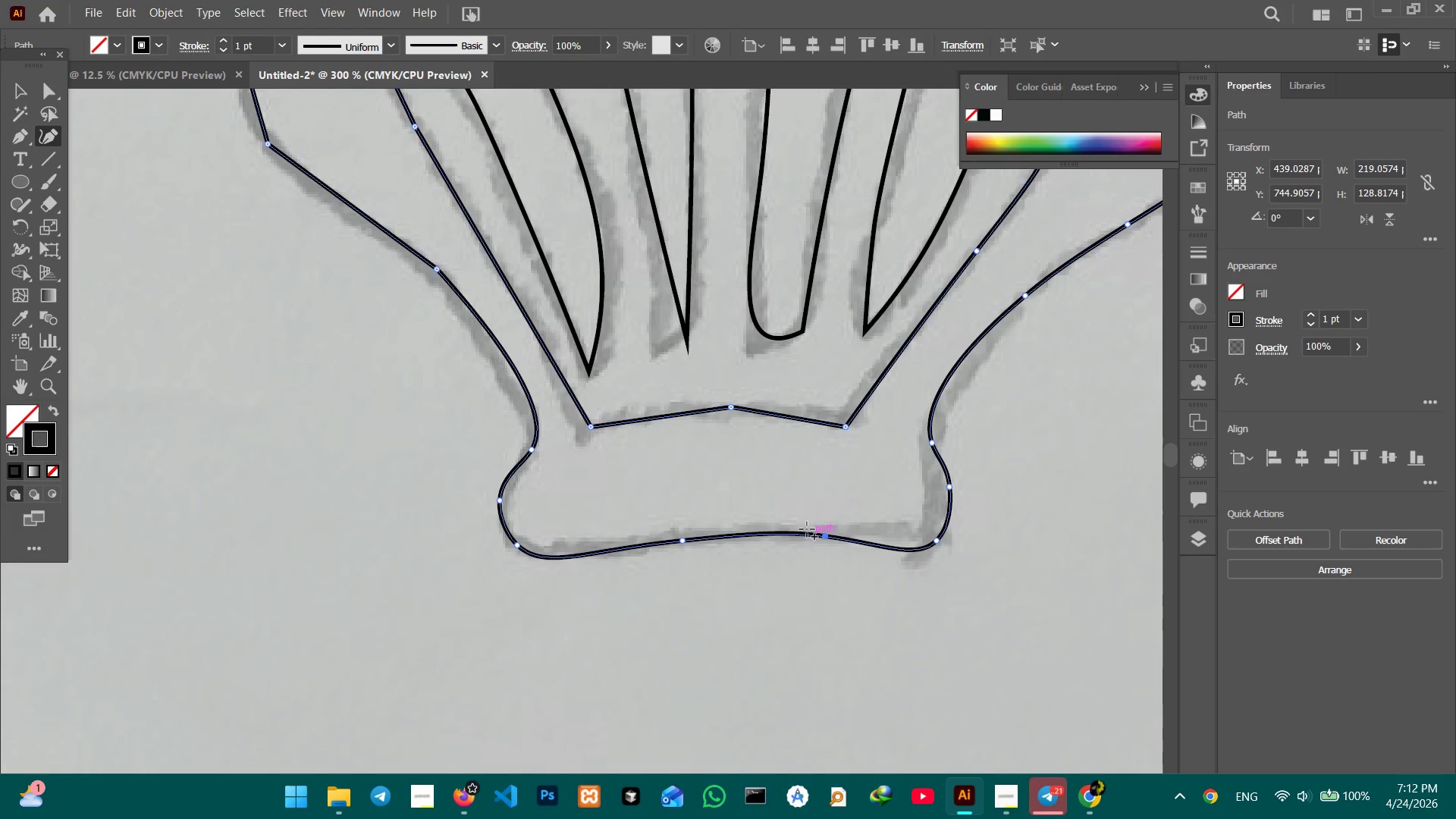 
hold_key(key=Space, duration=0.58)
 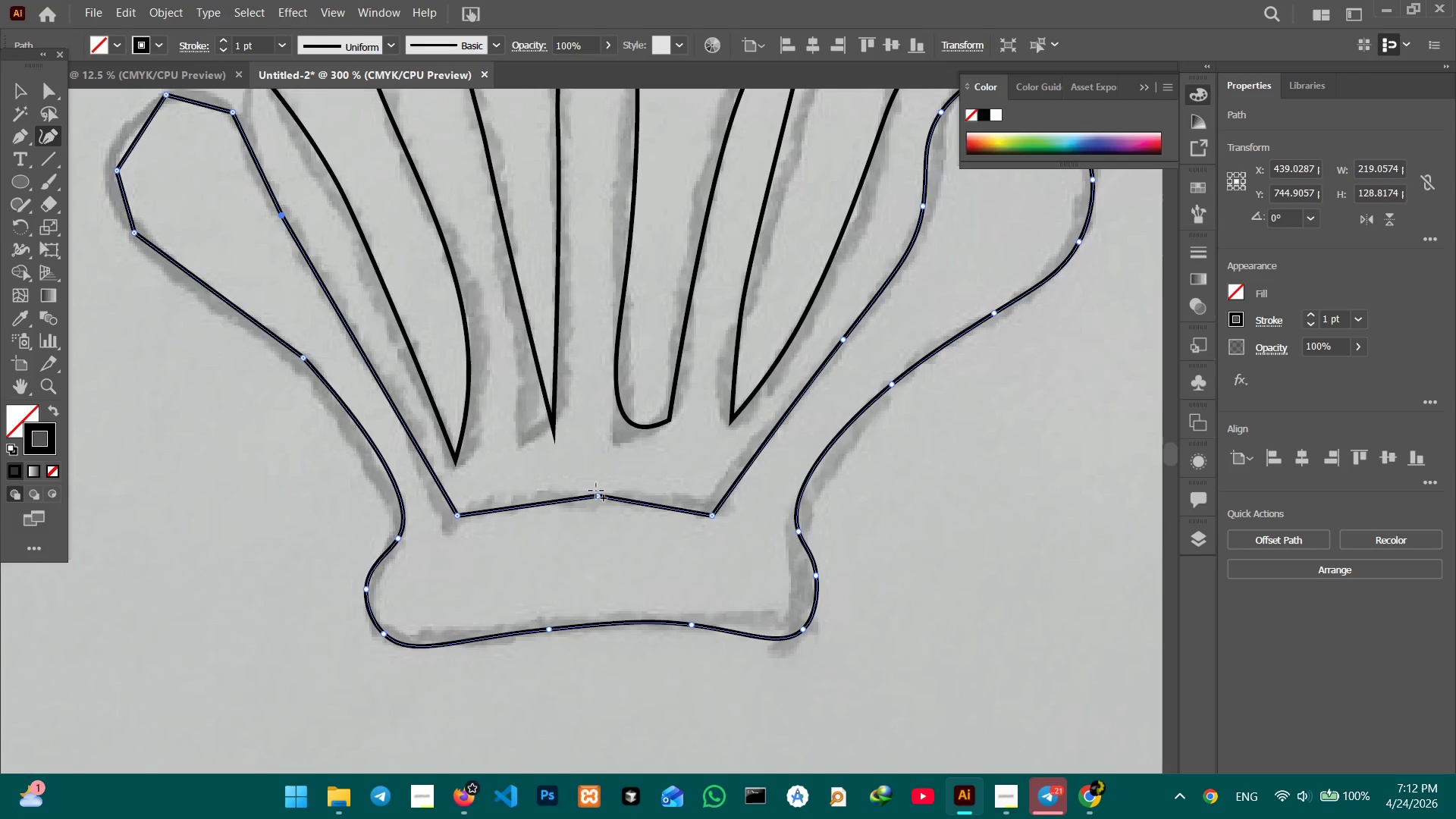 
left_click_drag(start_coordinate=[769, 500], to_coordinate=[635, 588])
 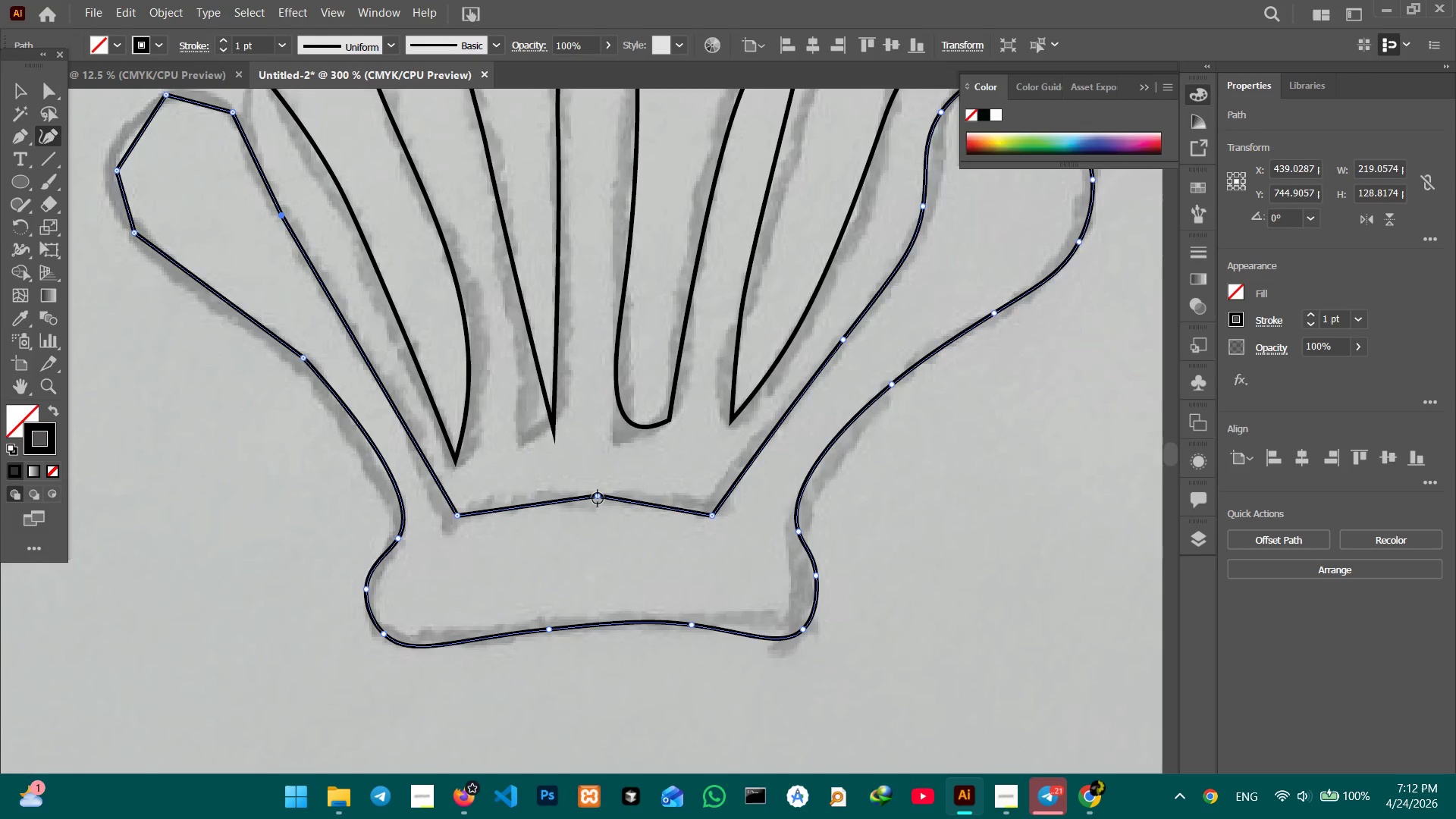 
left_click([598, 498])
 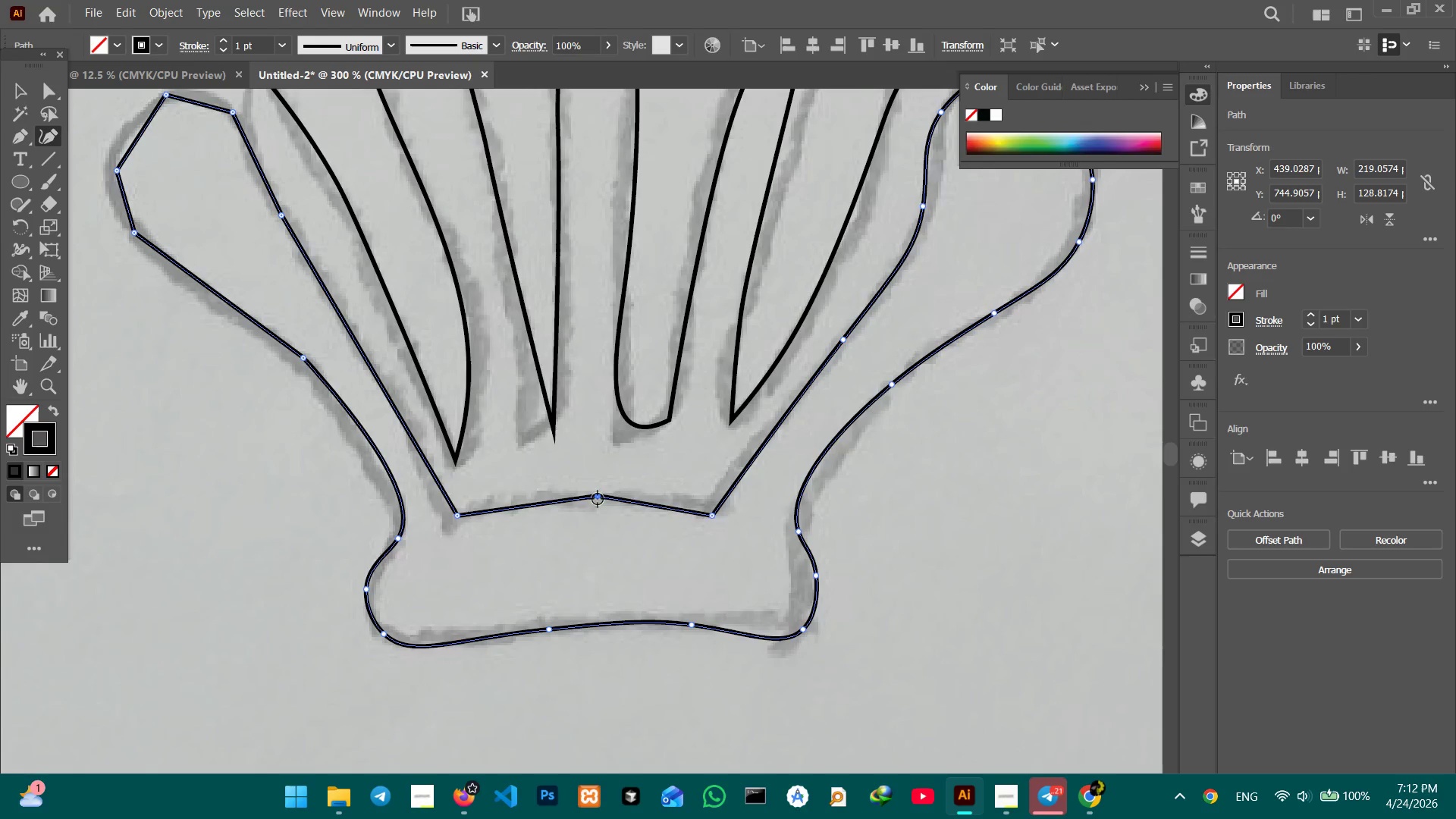 
key(Backspace)
 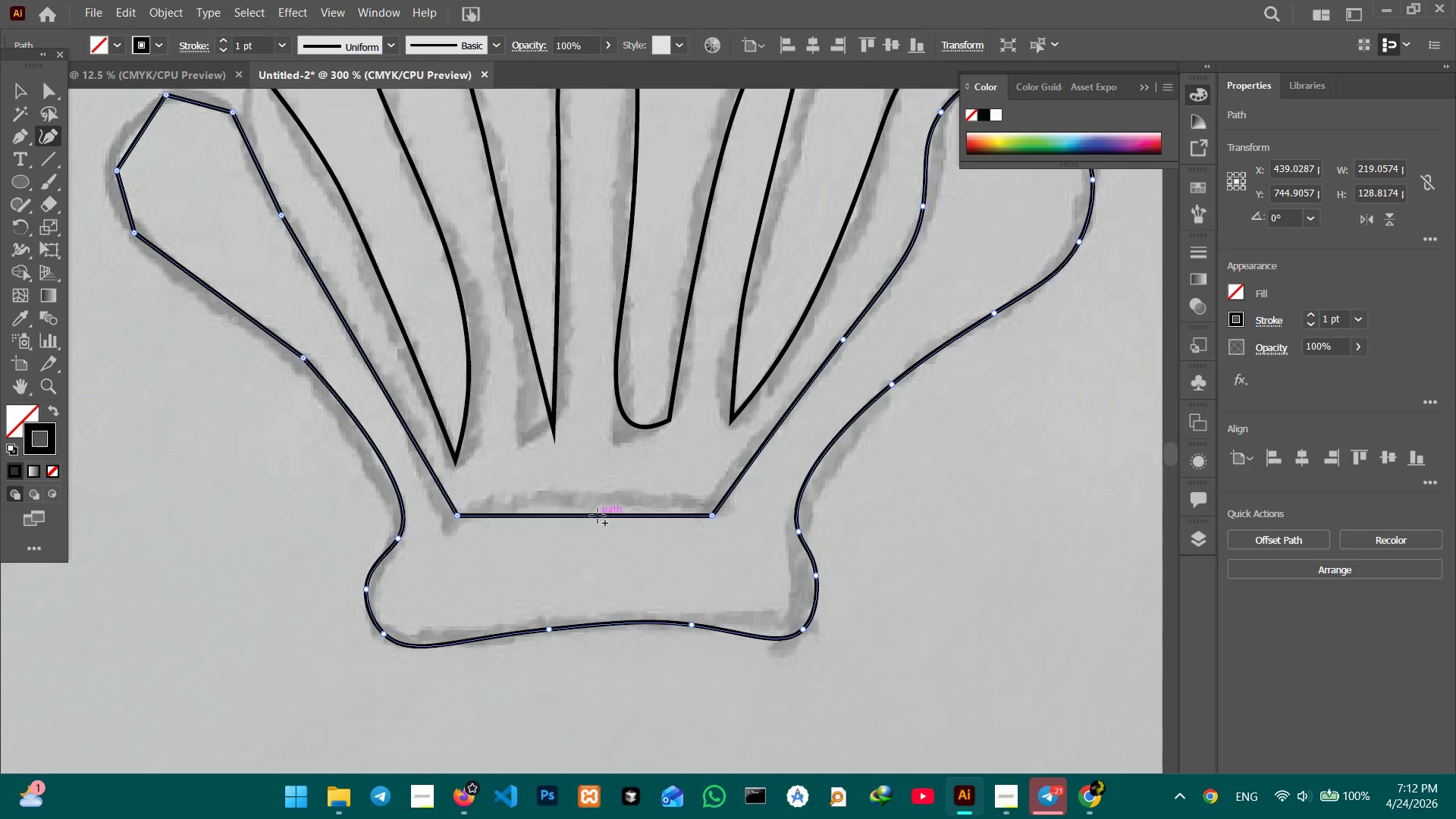 
left_click_drag(start_coordinate=[598, 516], to_coordinate=[598, 495])
 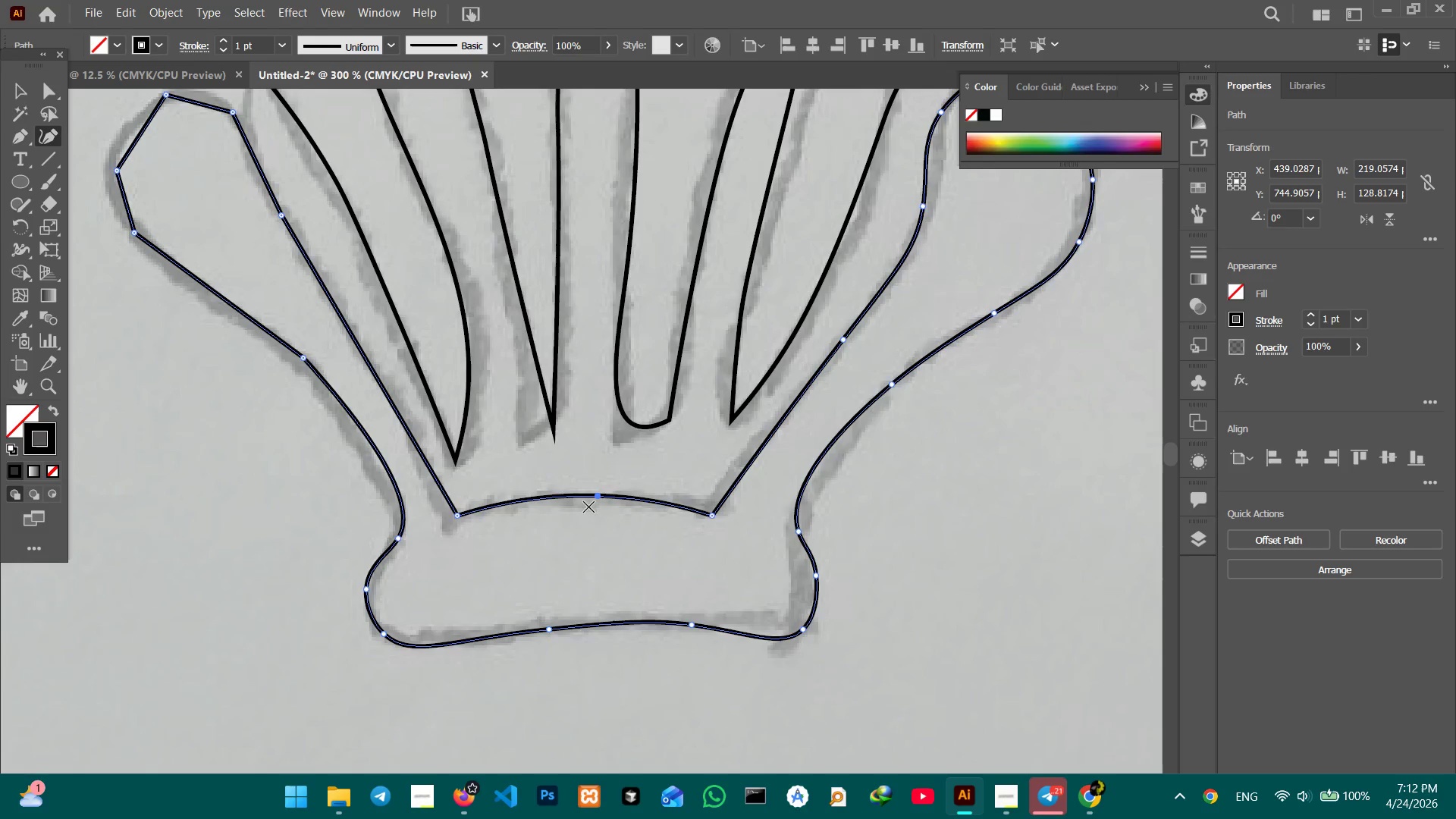 
hold_key(key=Space, duration=0.48)
 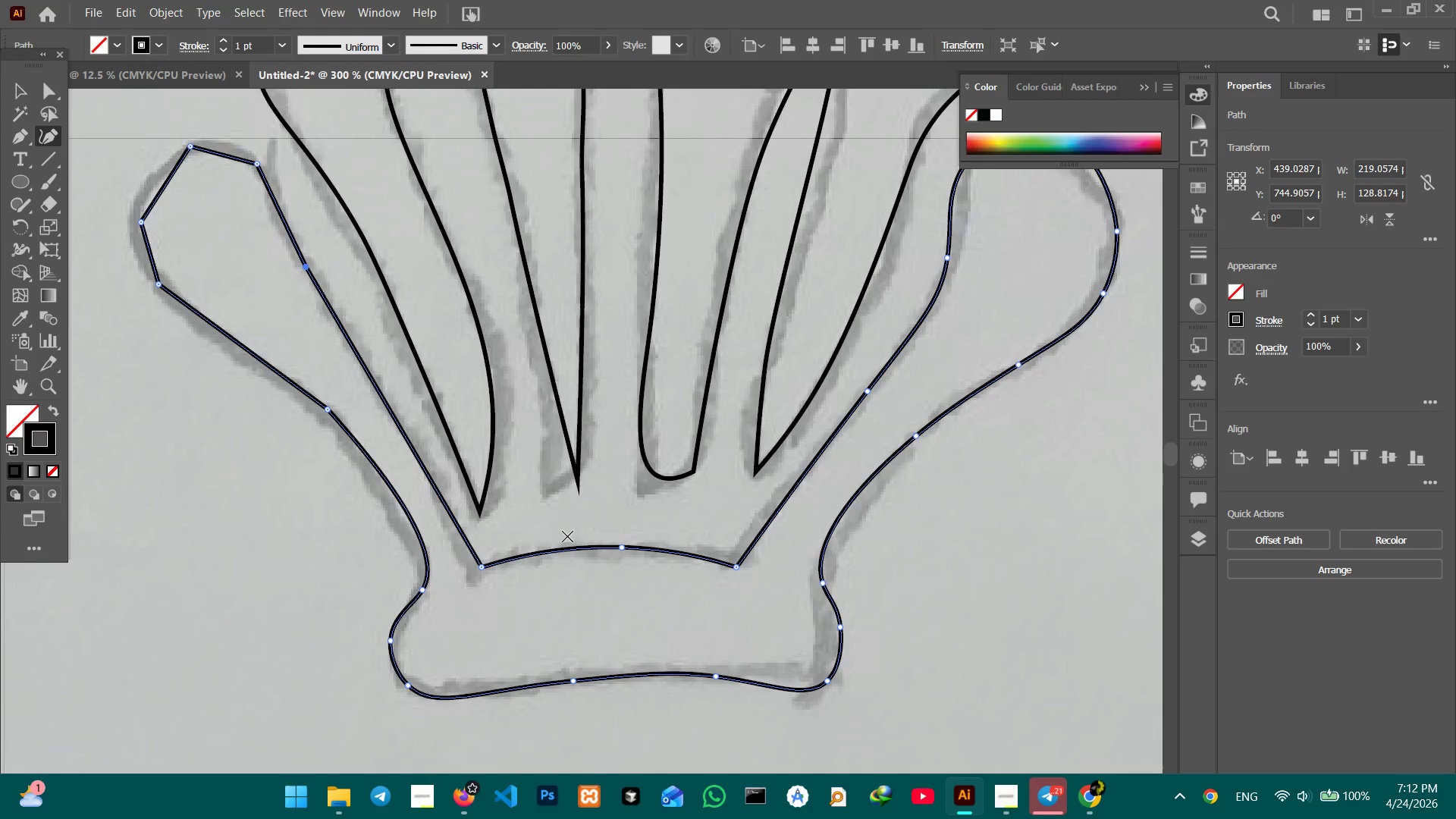 
left_click_drag(start_coordinate=[544, 494], to_coordinate=[568, 546])
 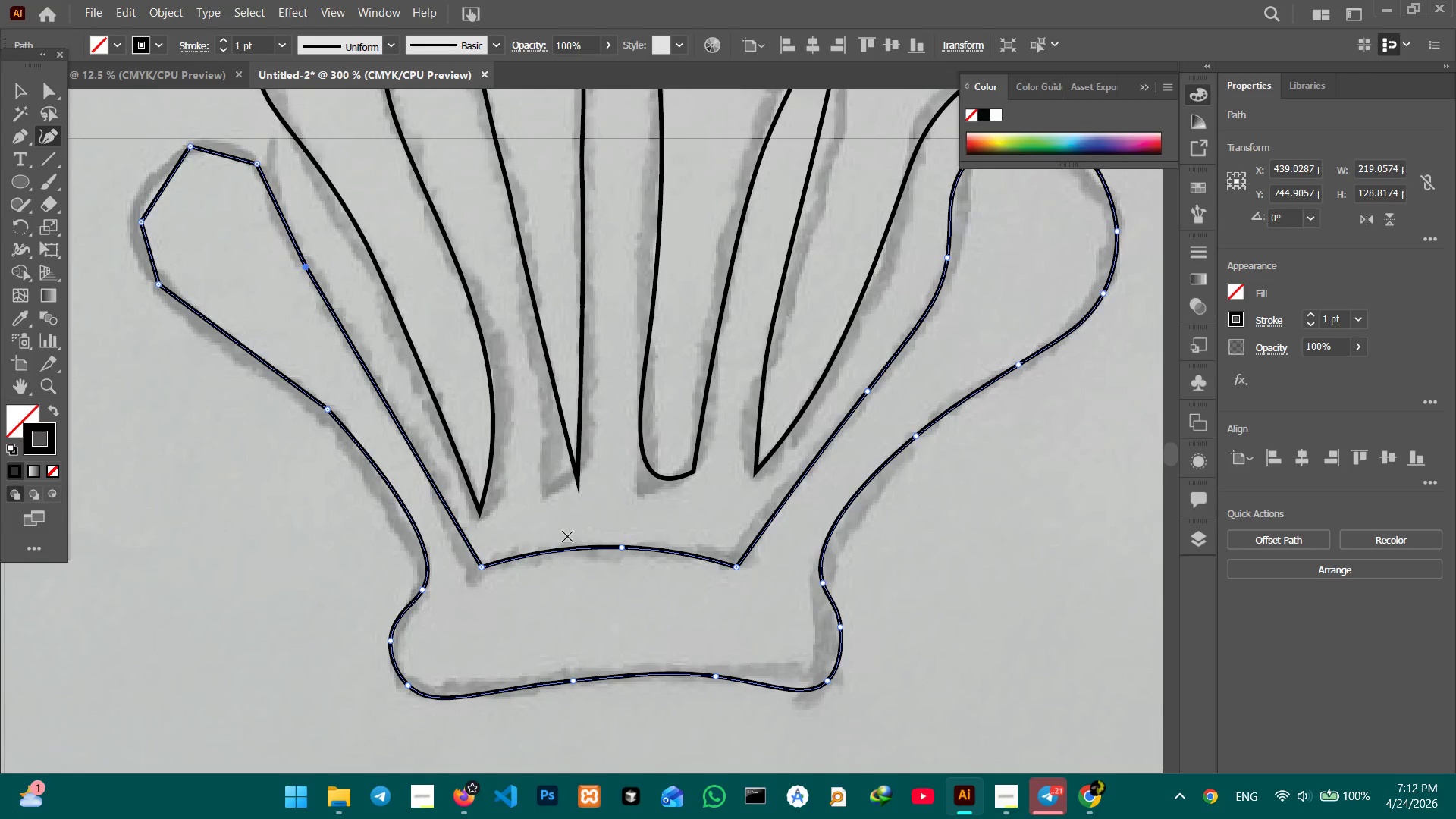 
wait(13.3)
 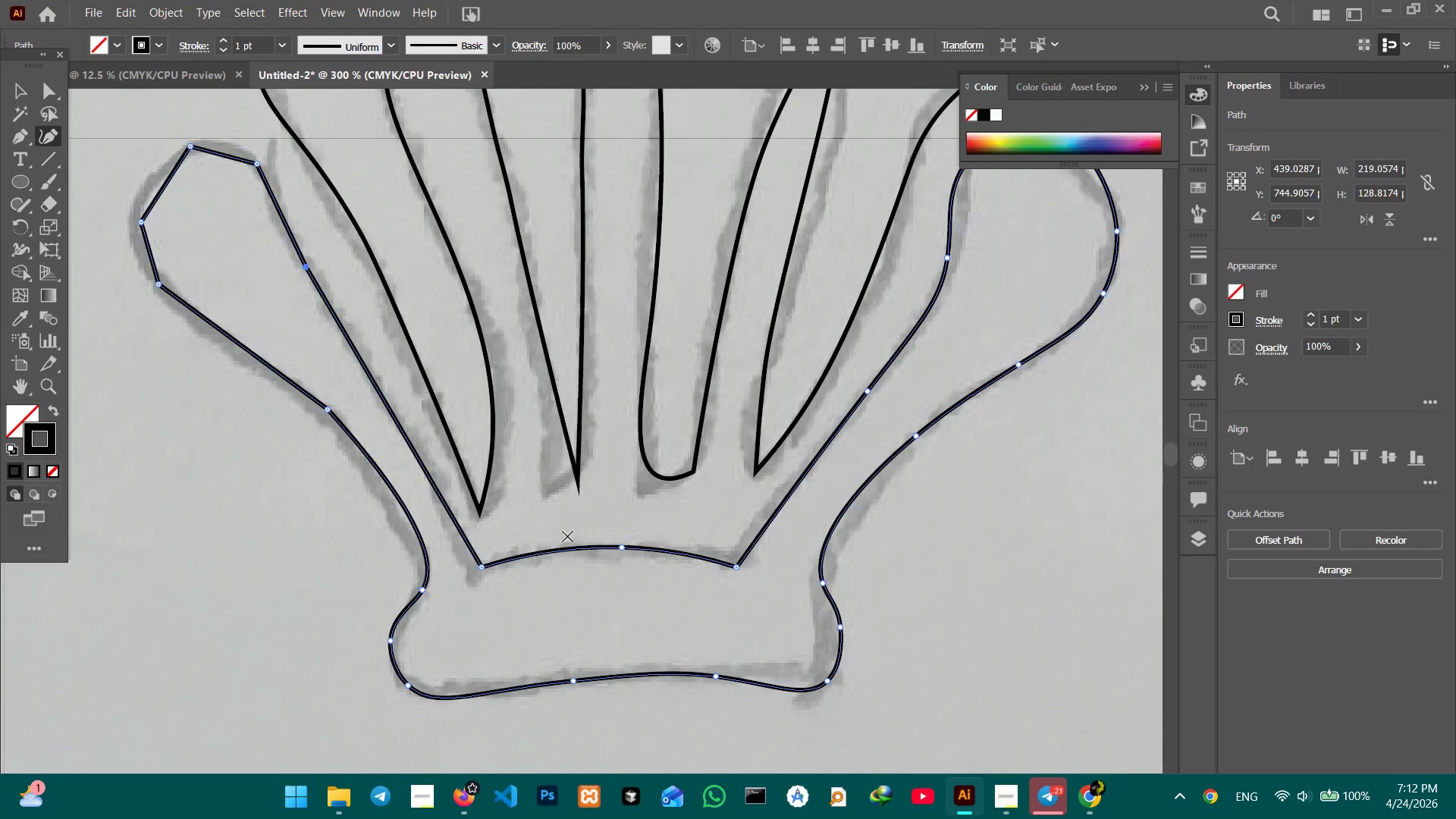 
hold_key(key=Space, duration=0.5)
 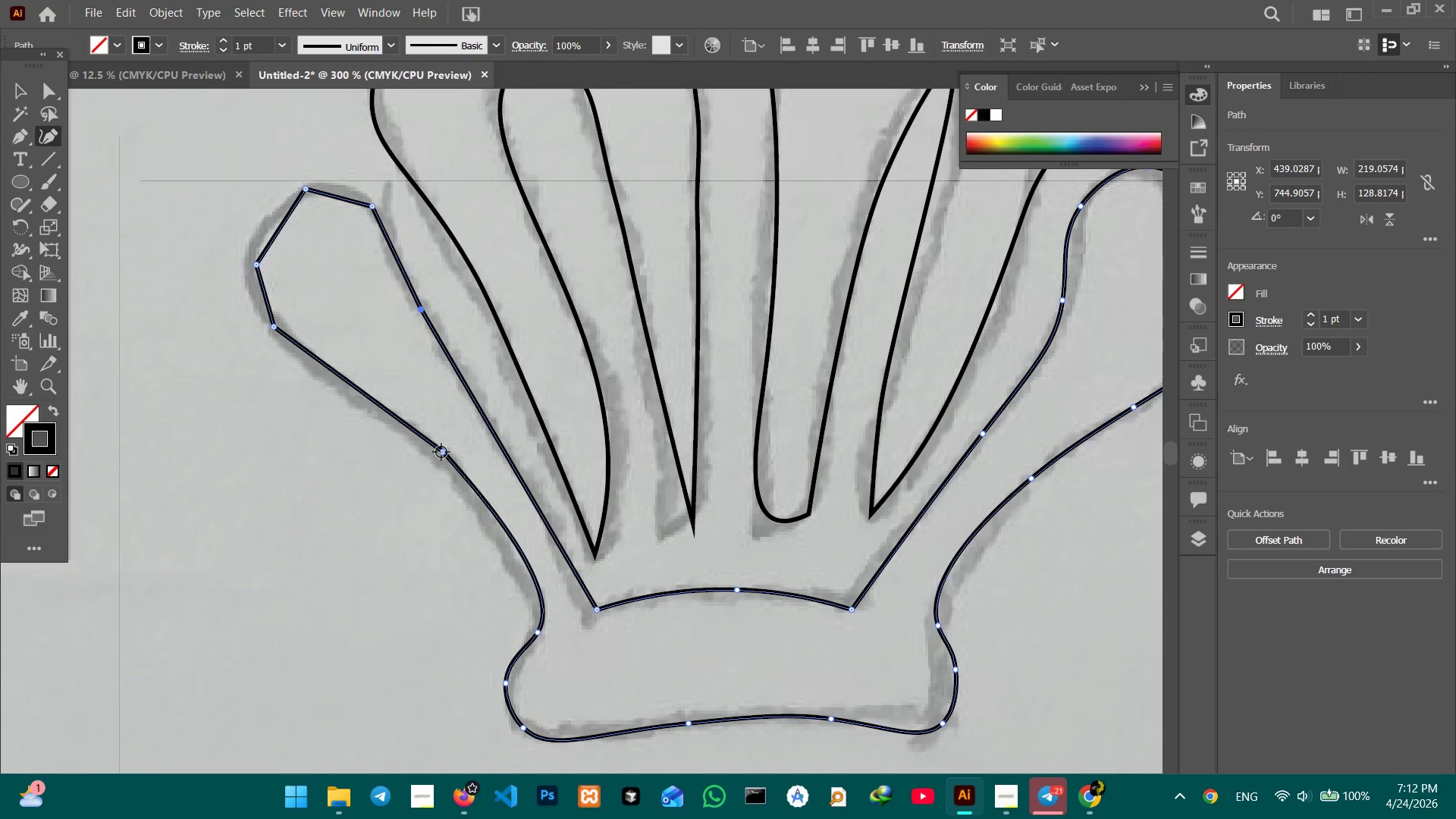 
left_click_drag(start_coordinate=[386, 475], to_coordinate=[500, 515])
 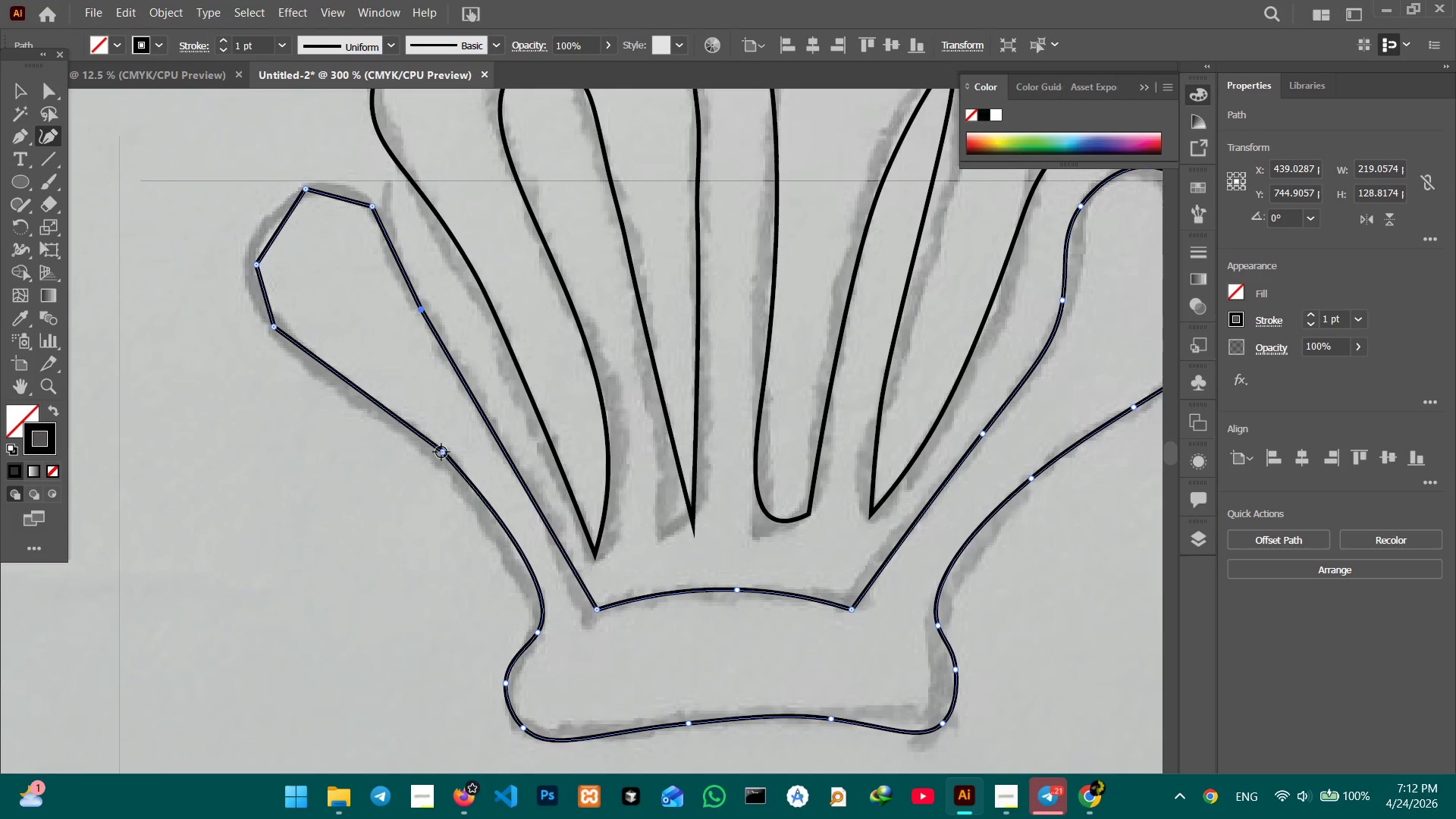 
left_click([443, 452])
 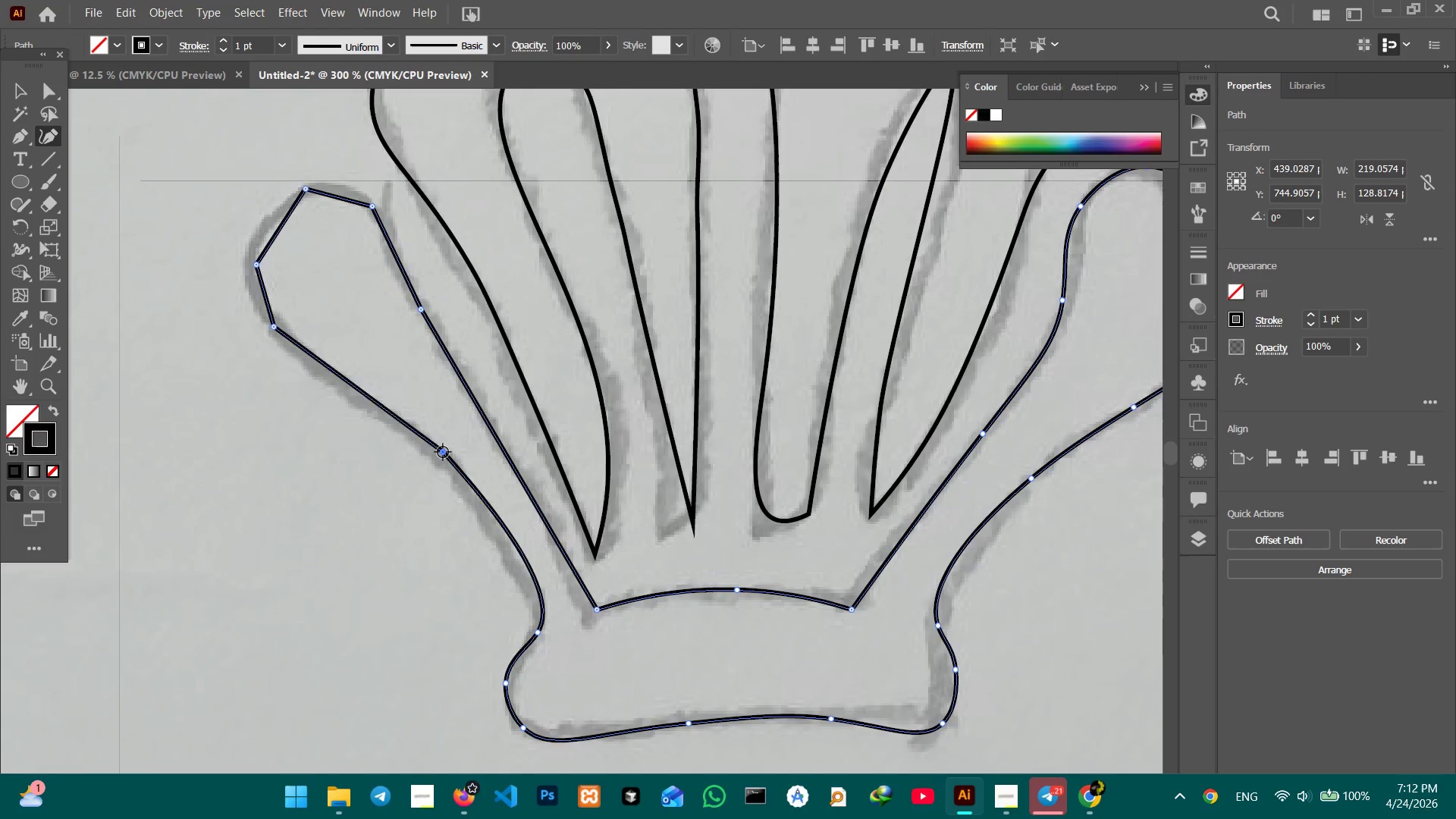 
key(Backspace)
 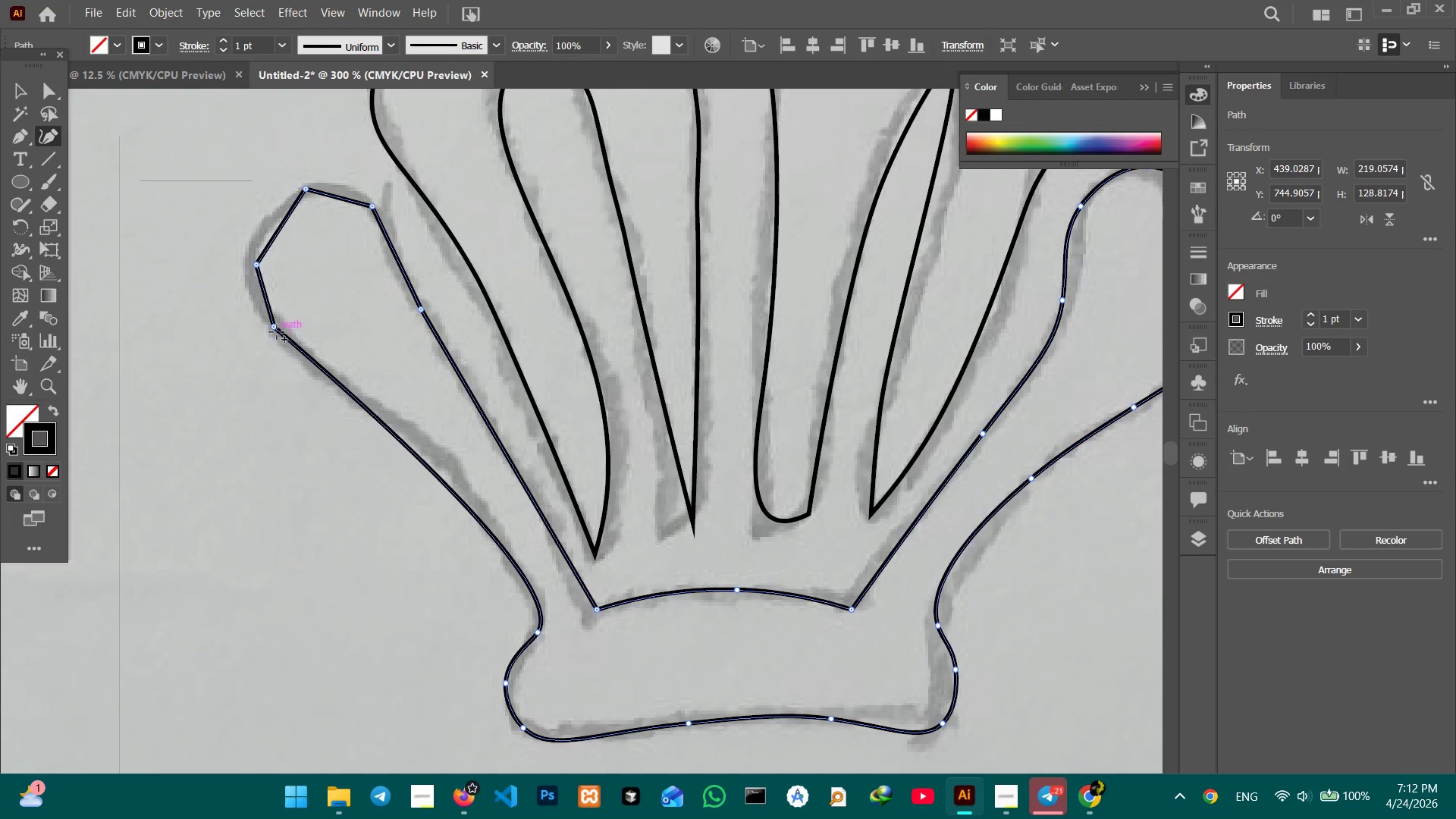 
left_click([266, 327])
 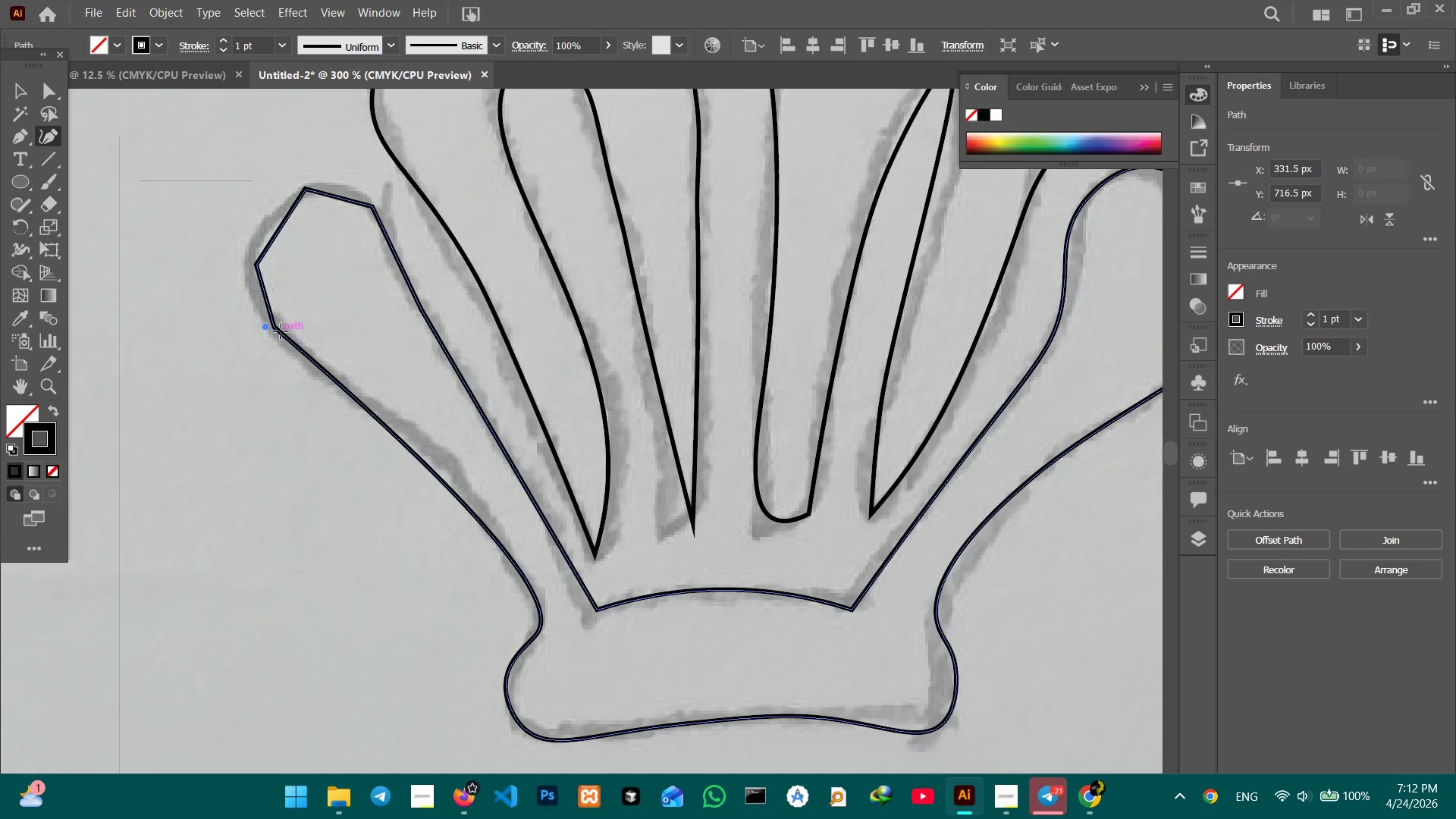 
key(Backspace)
 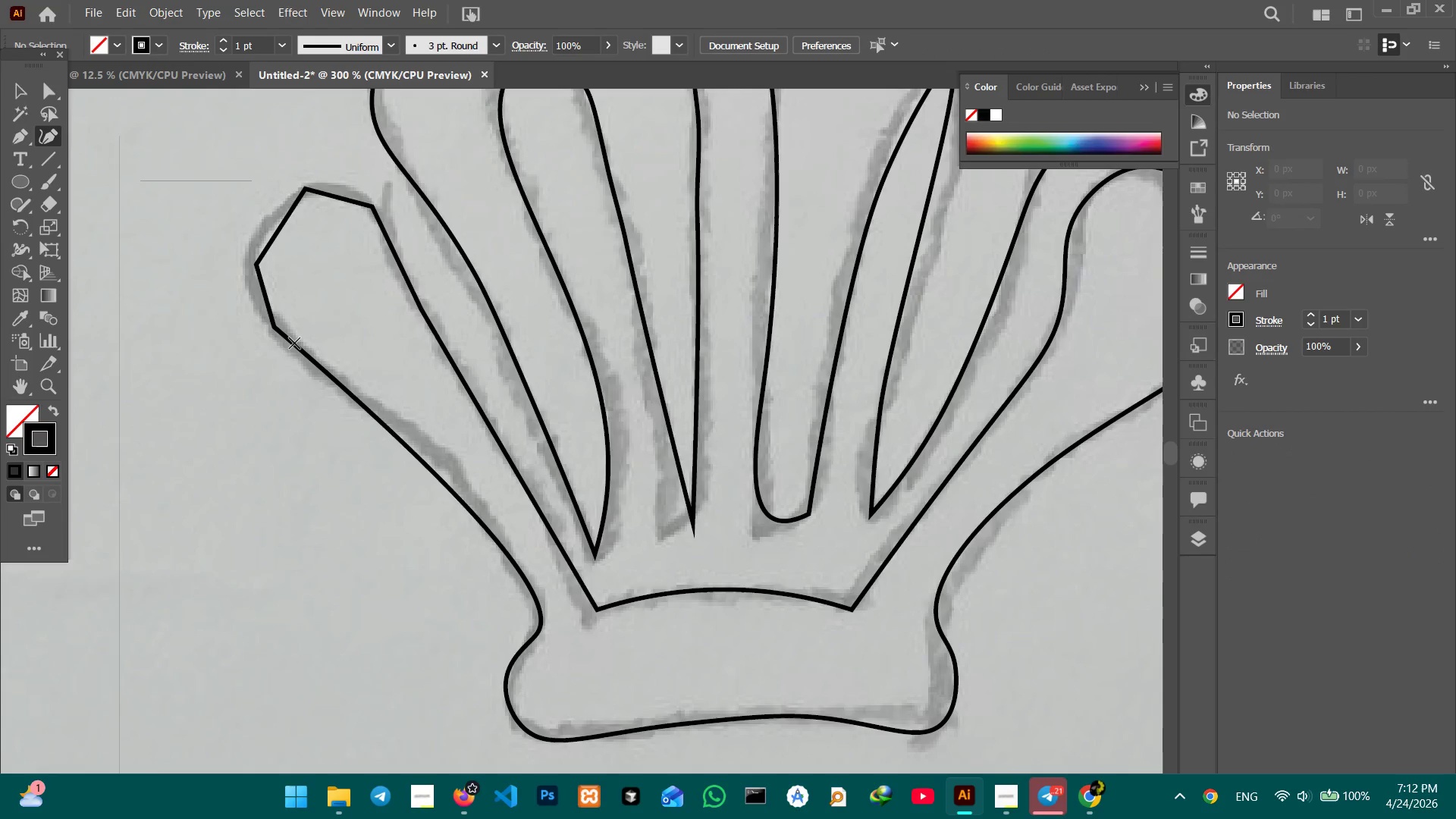 
left_click([294, 344])
 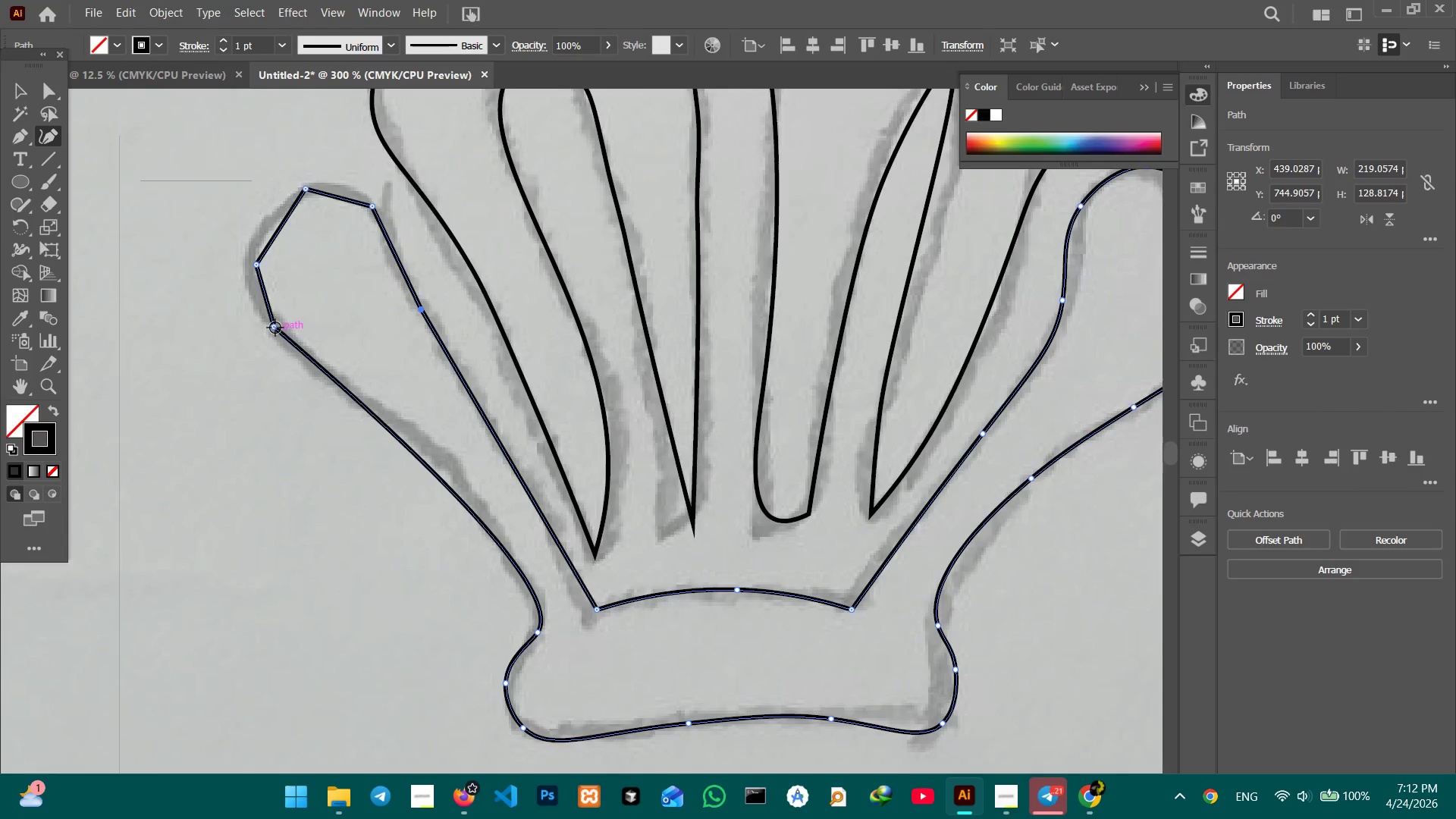 
double_click([275, 328])
 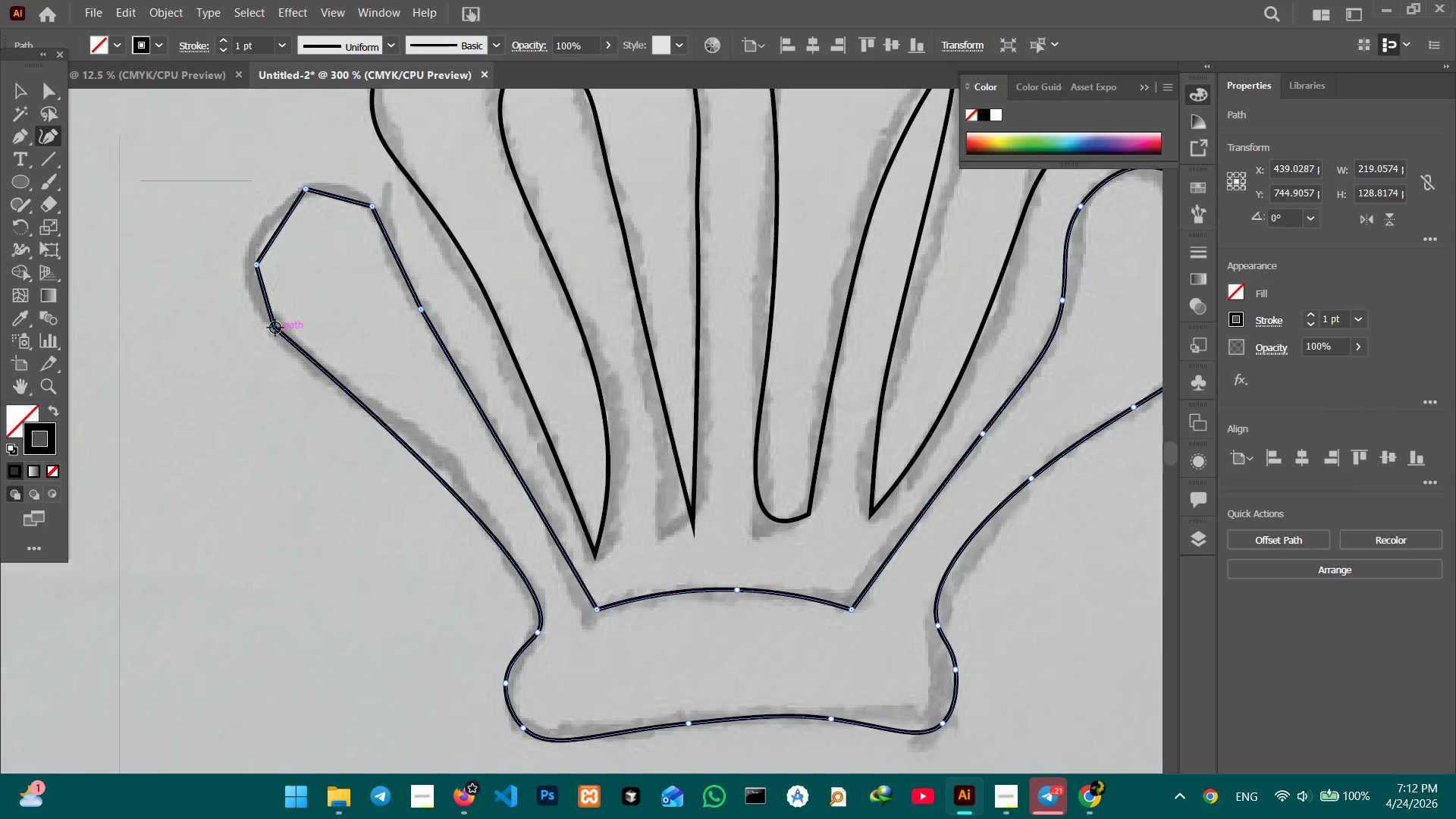 
key(Backspace)
 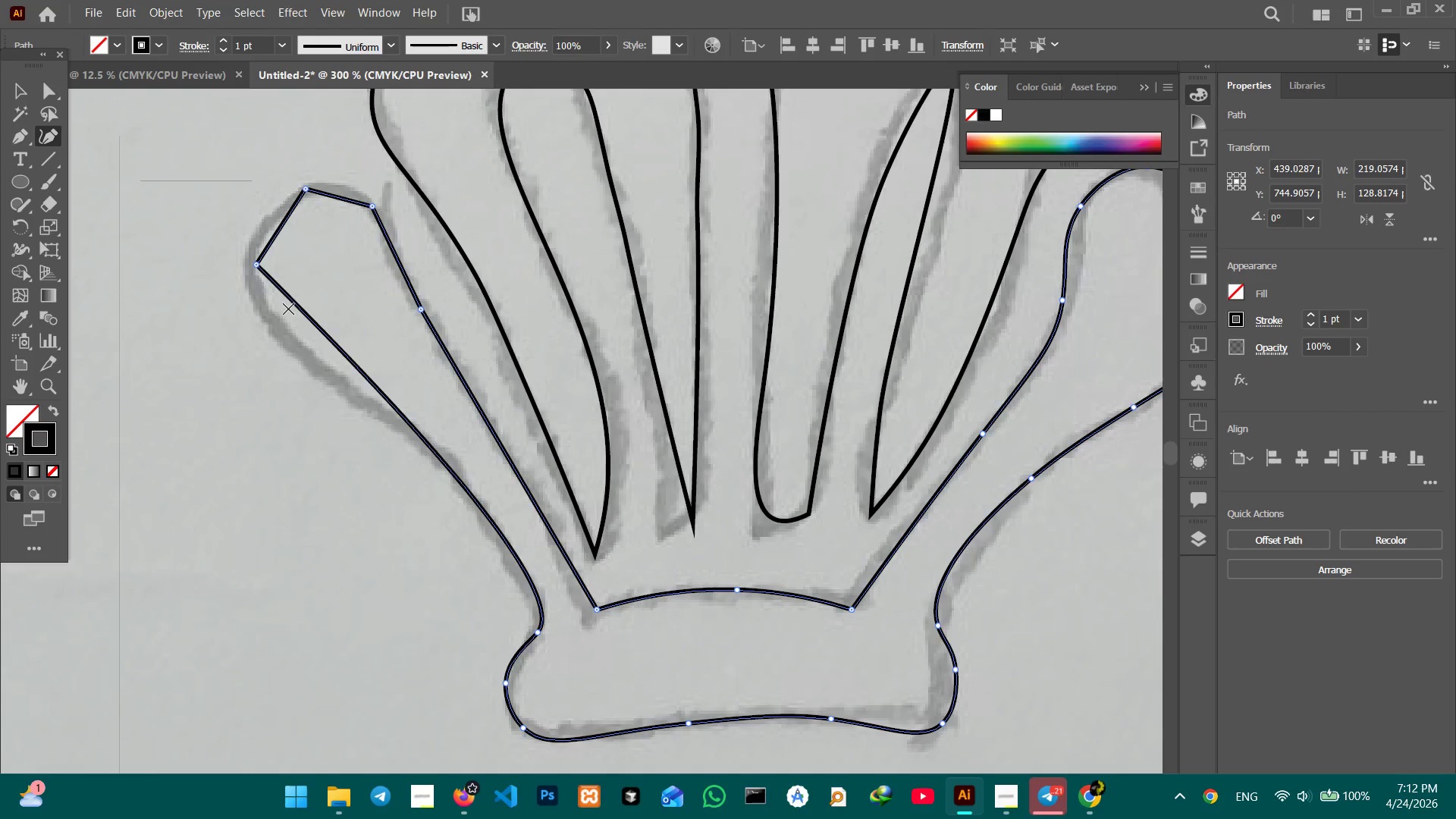 
left_click_drag(start_coordinate=[289, 309], to_coordinate=[267, 320])
 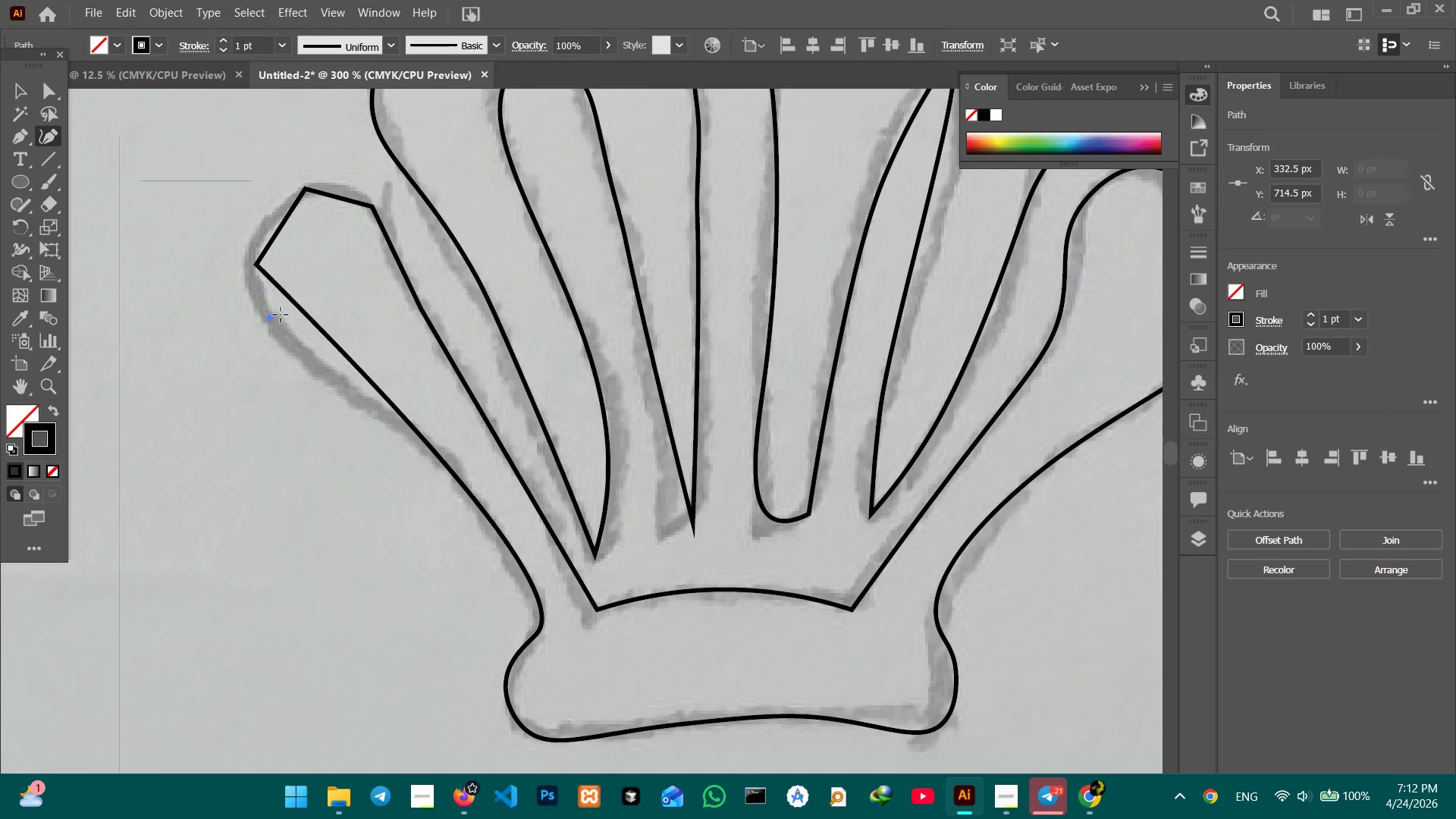 
key(Backspace)
 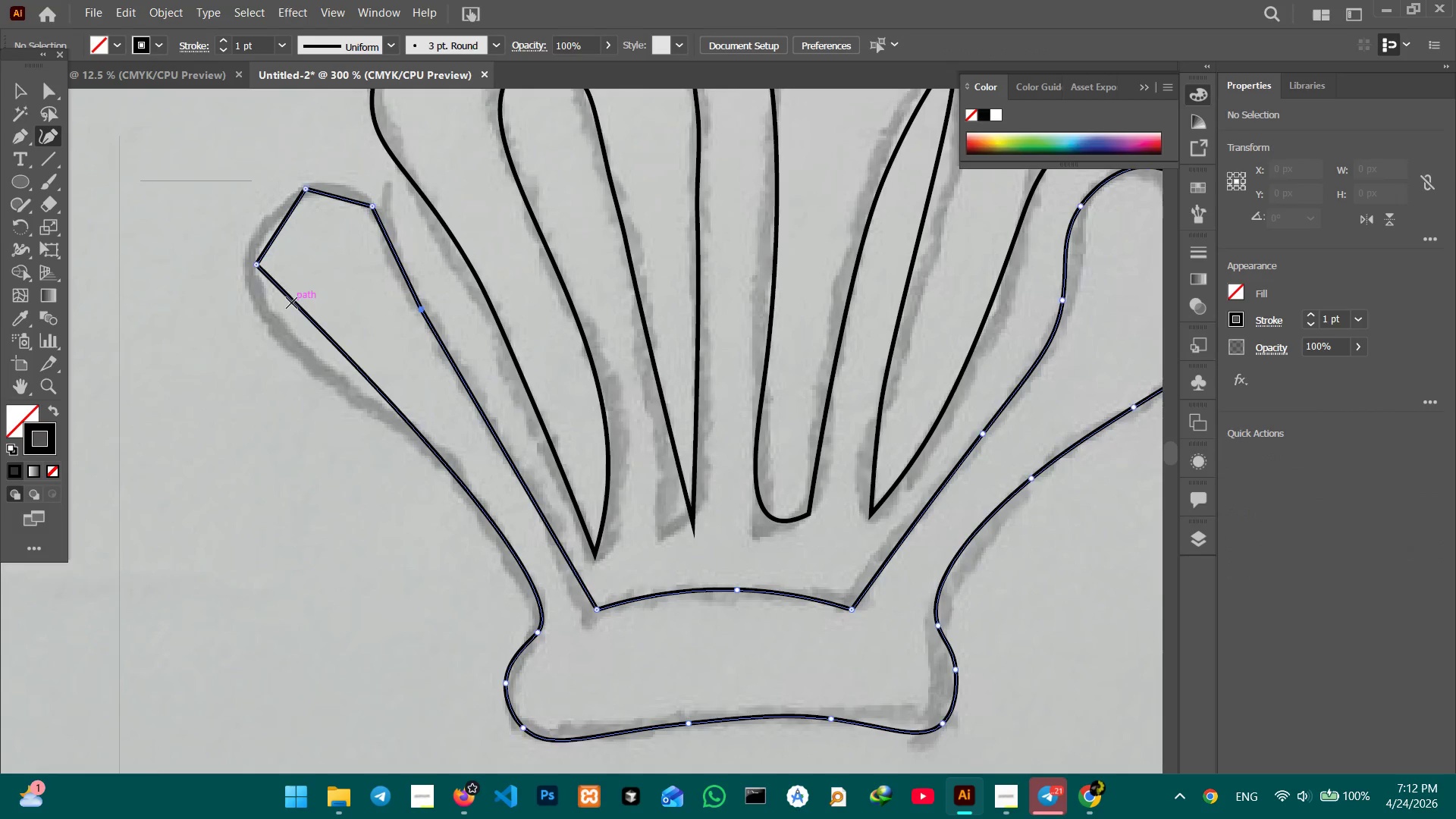 
left_click_drag(start_coordinate=[291, 303], to_coordinate=[272, 315])
 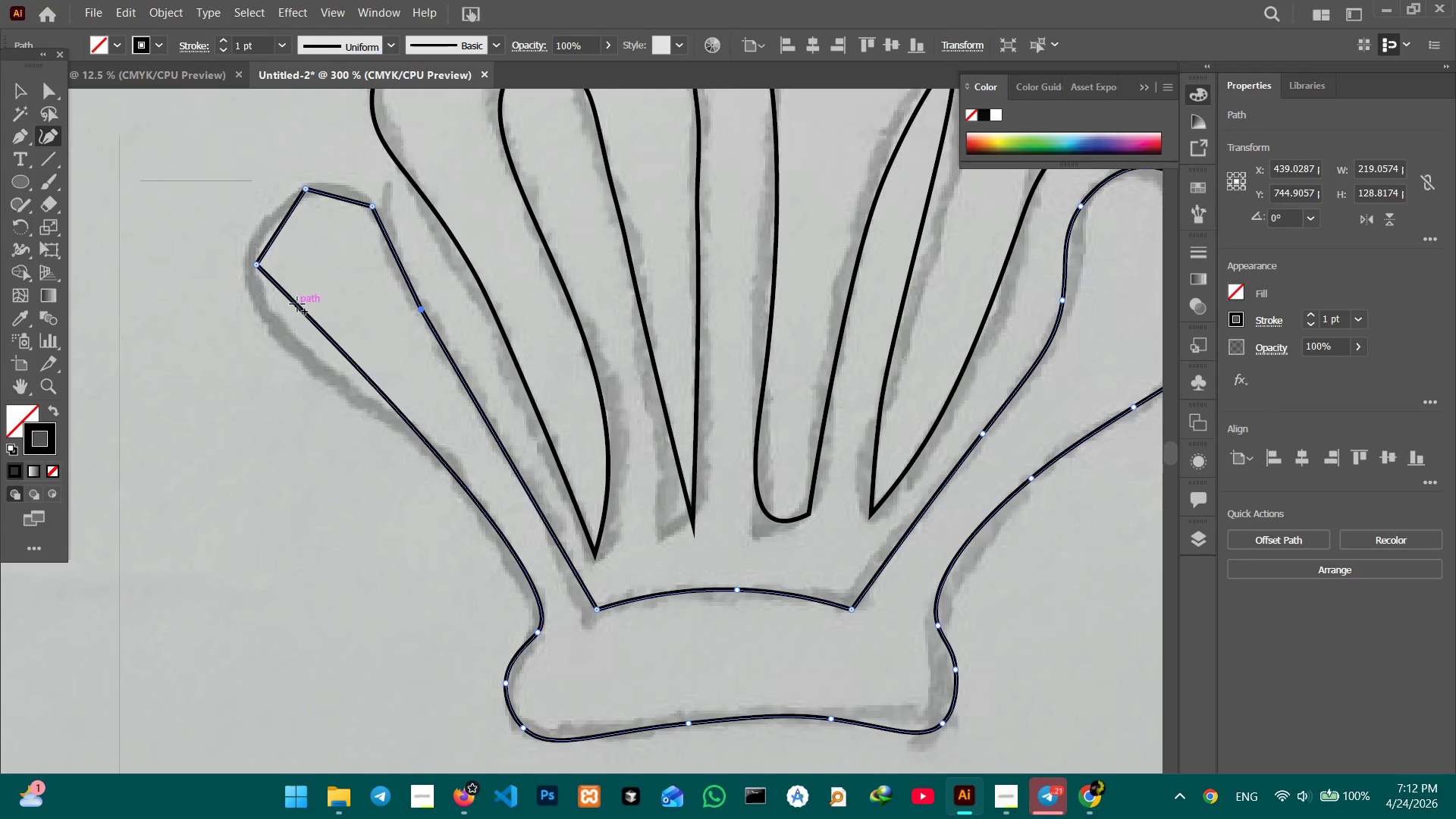 
left_click_drag(start_coordinate=[297, 304], to_coordinate=[273, 318])
 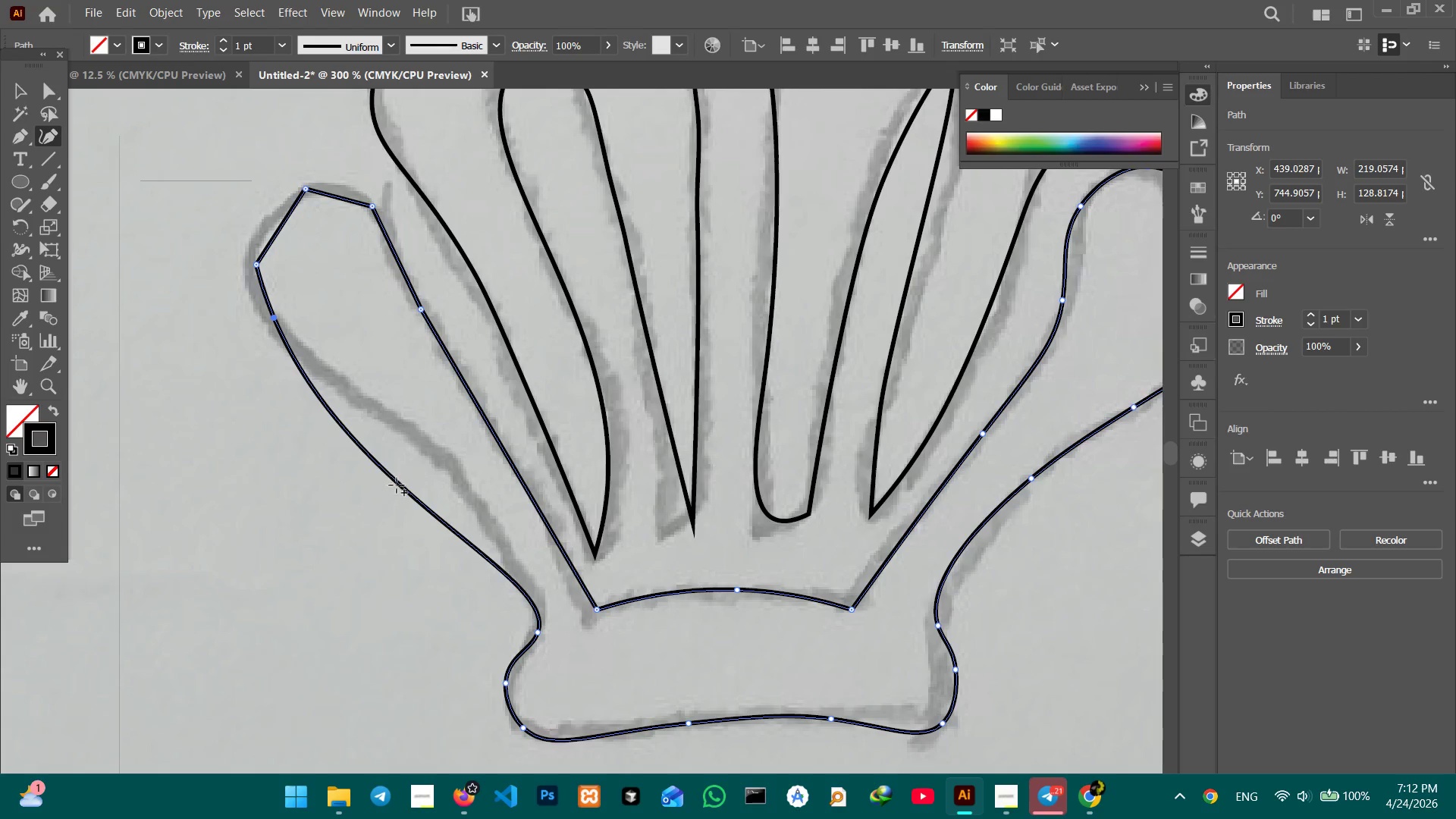 
left_click_drag(start_coordinate=[398, 485], to_coordinate=[423, 448])
 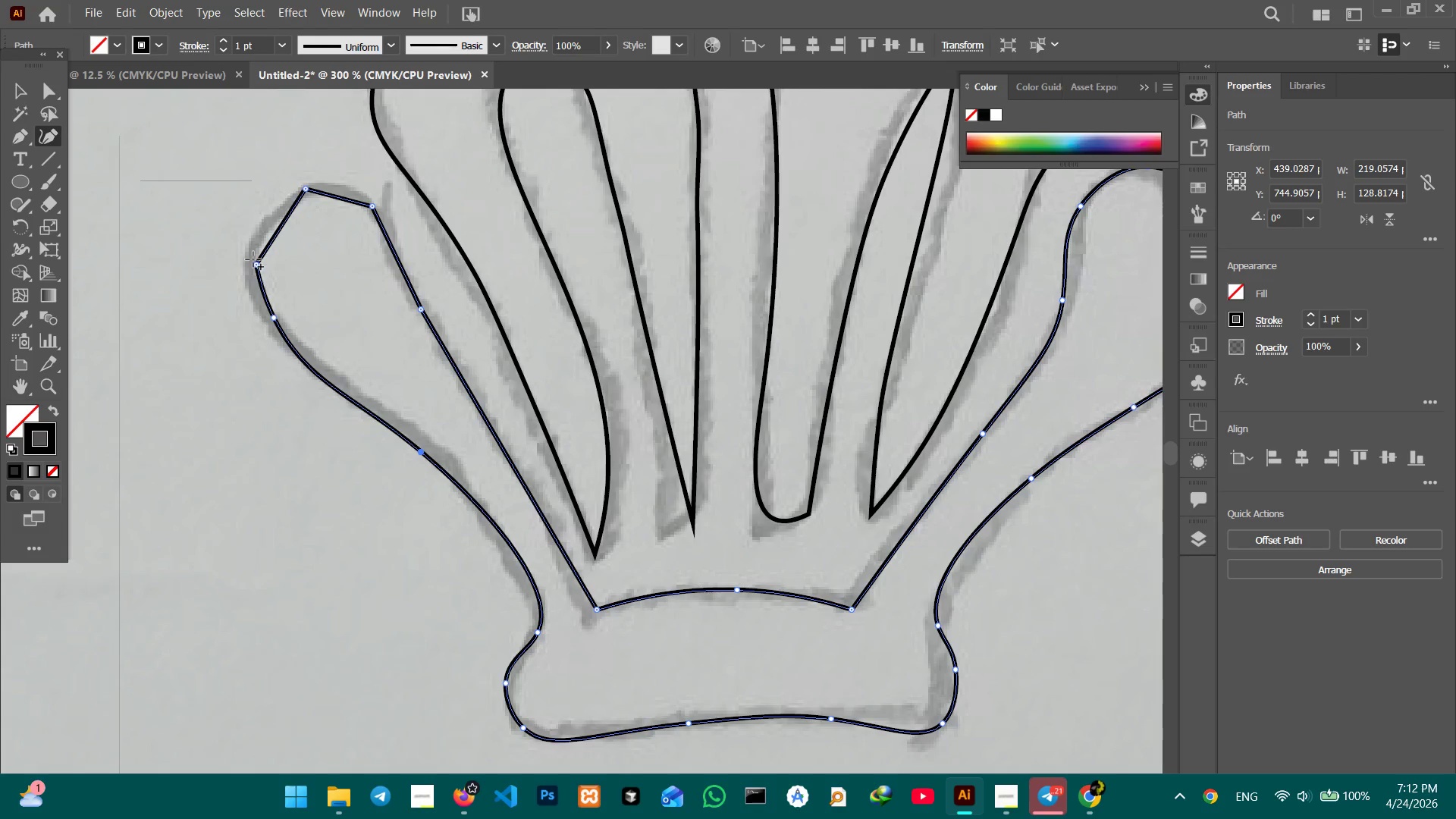 
left_click([254, 259])
 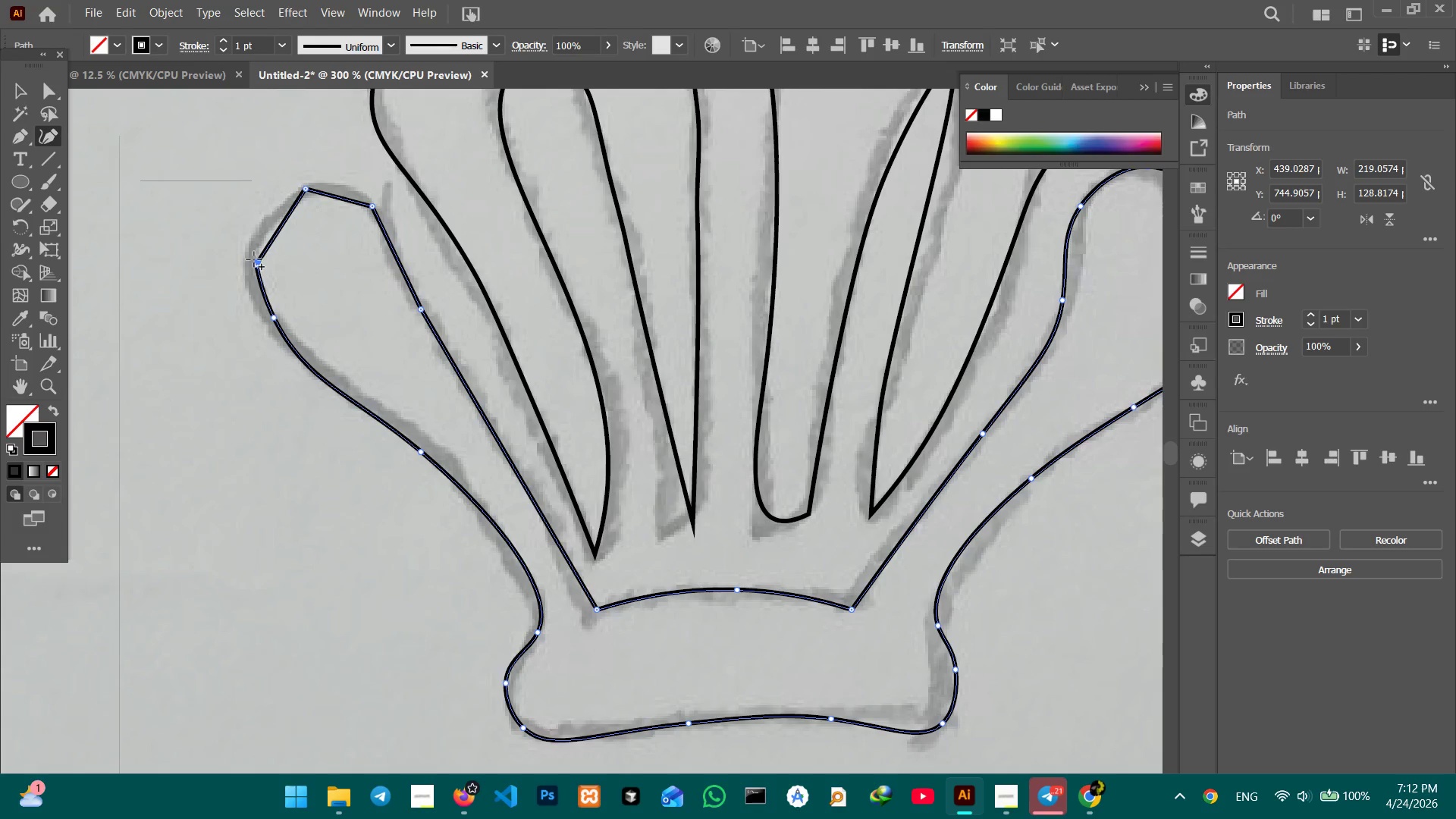 
key(Backspace)
 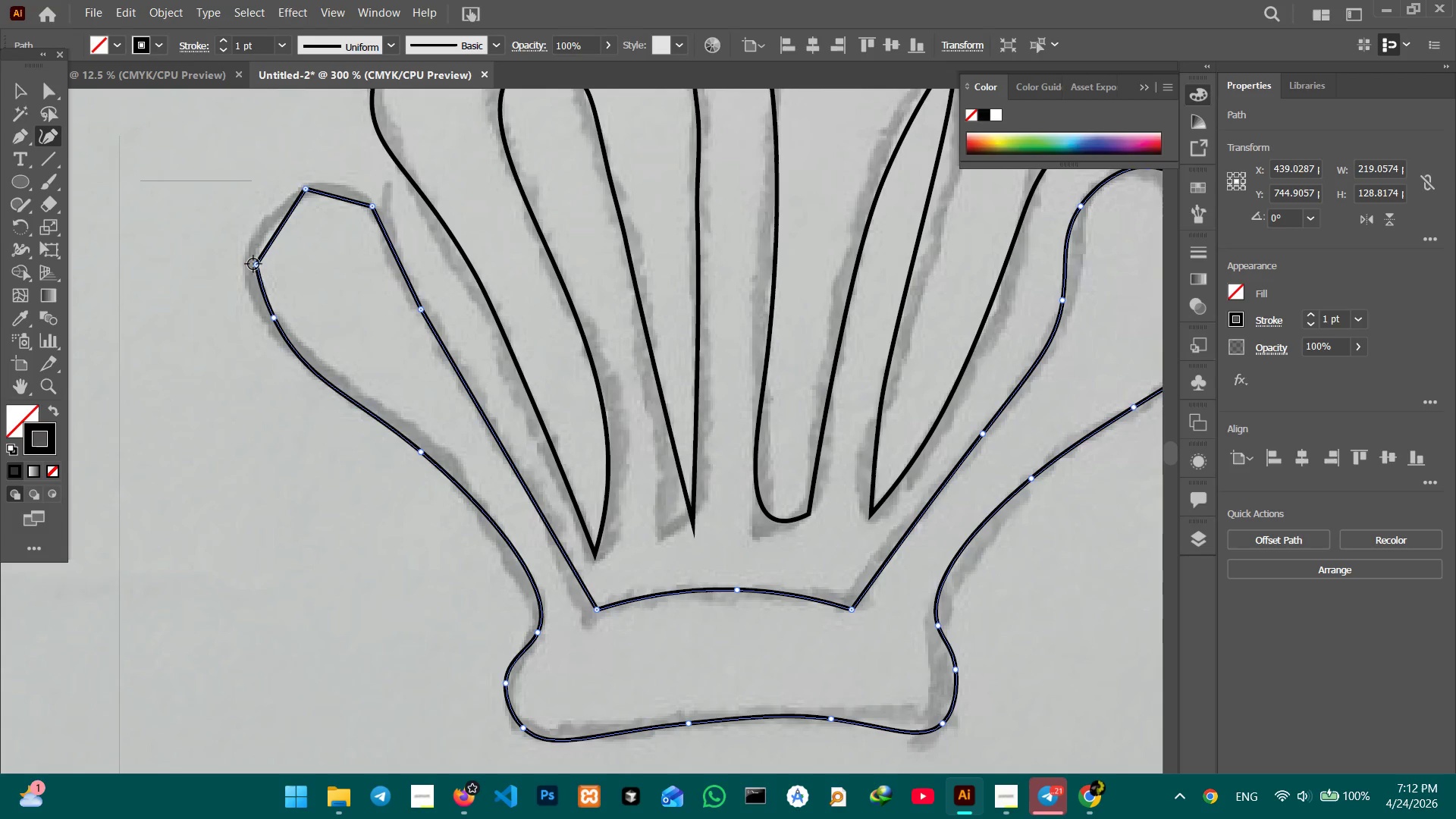 
left_click([253, 264])
 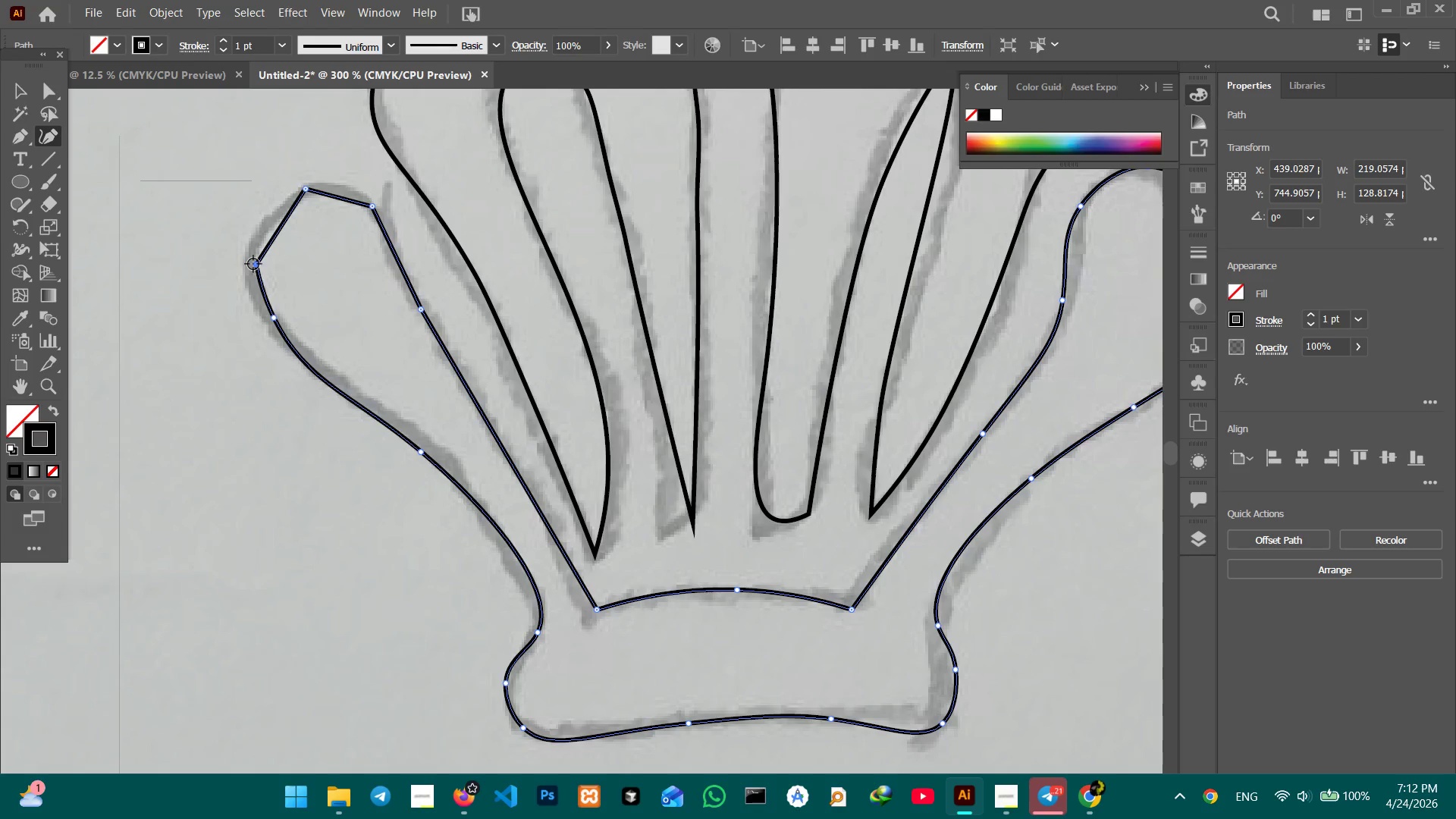 
key(Backspace)
 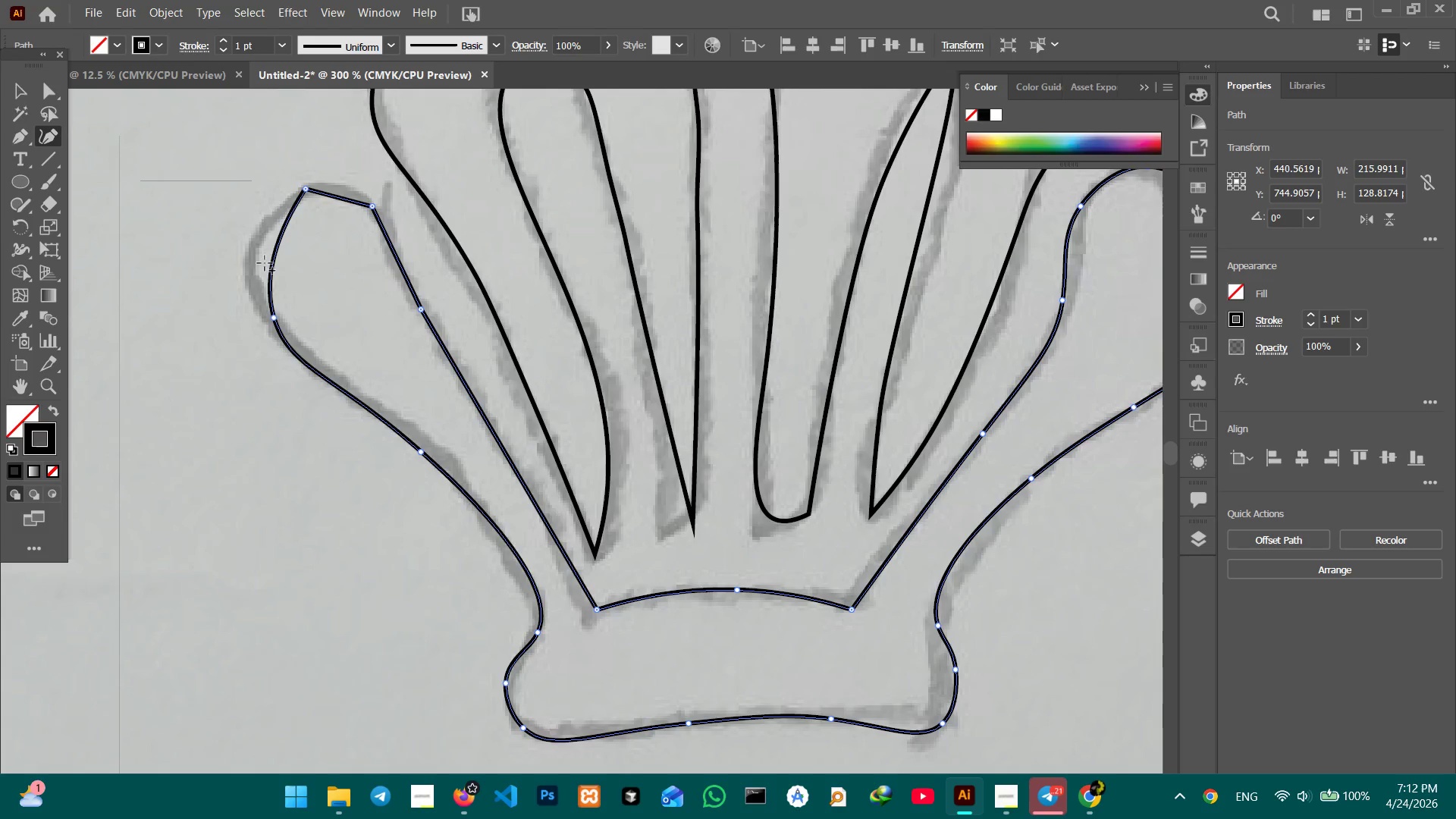 
left_click_drag(start_coordinate=[267, 263], to_coordinate=[253, 259])
 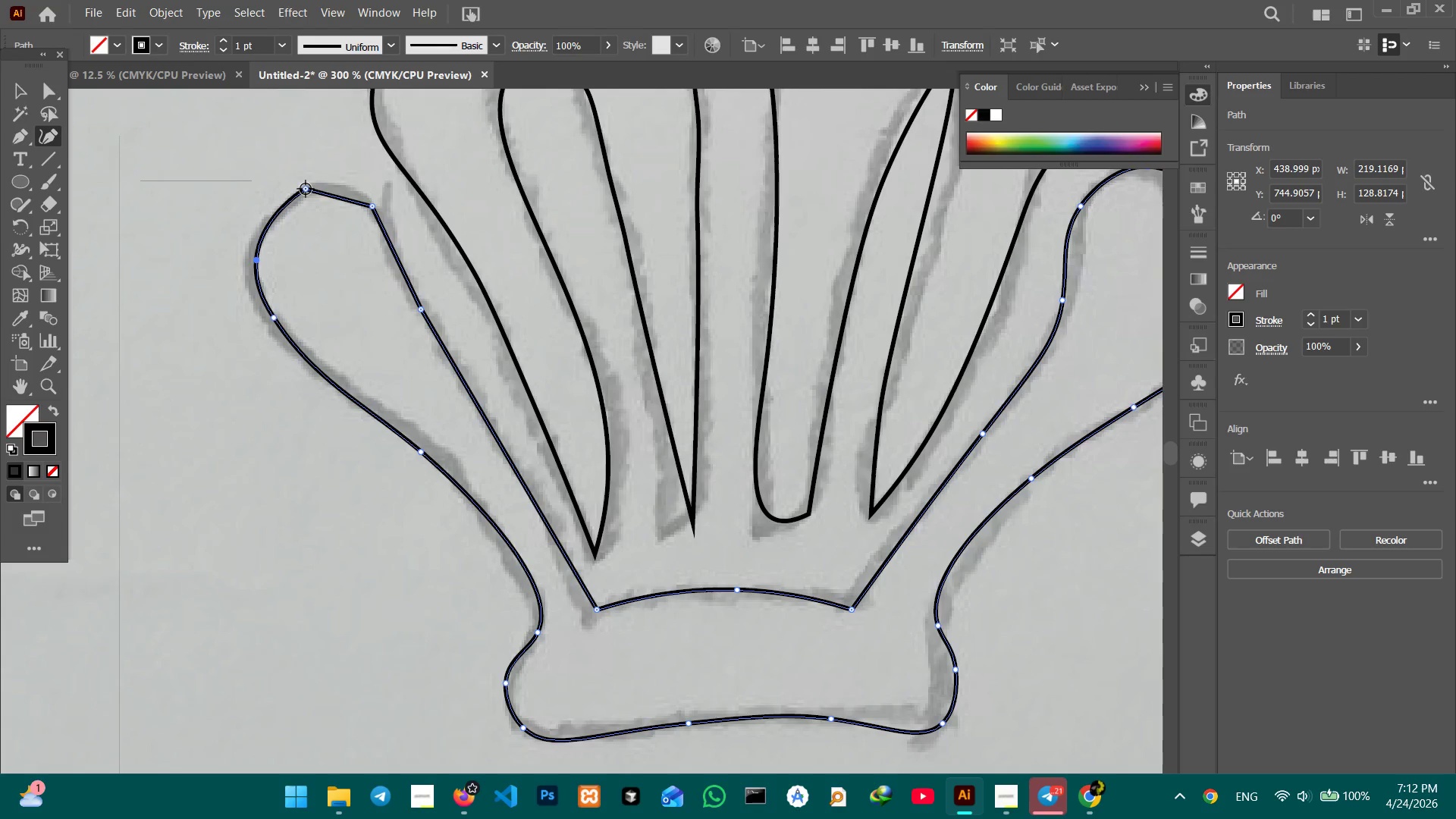 
left_click([306, 189])
 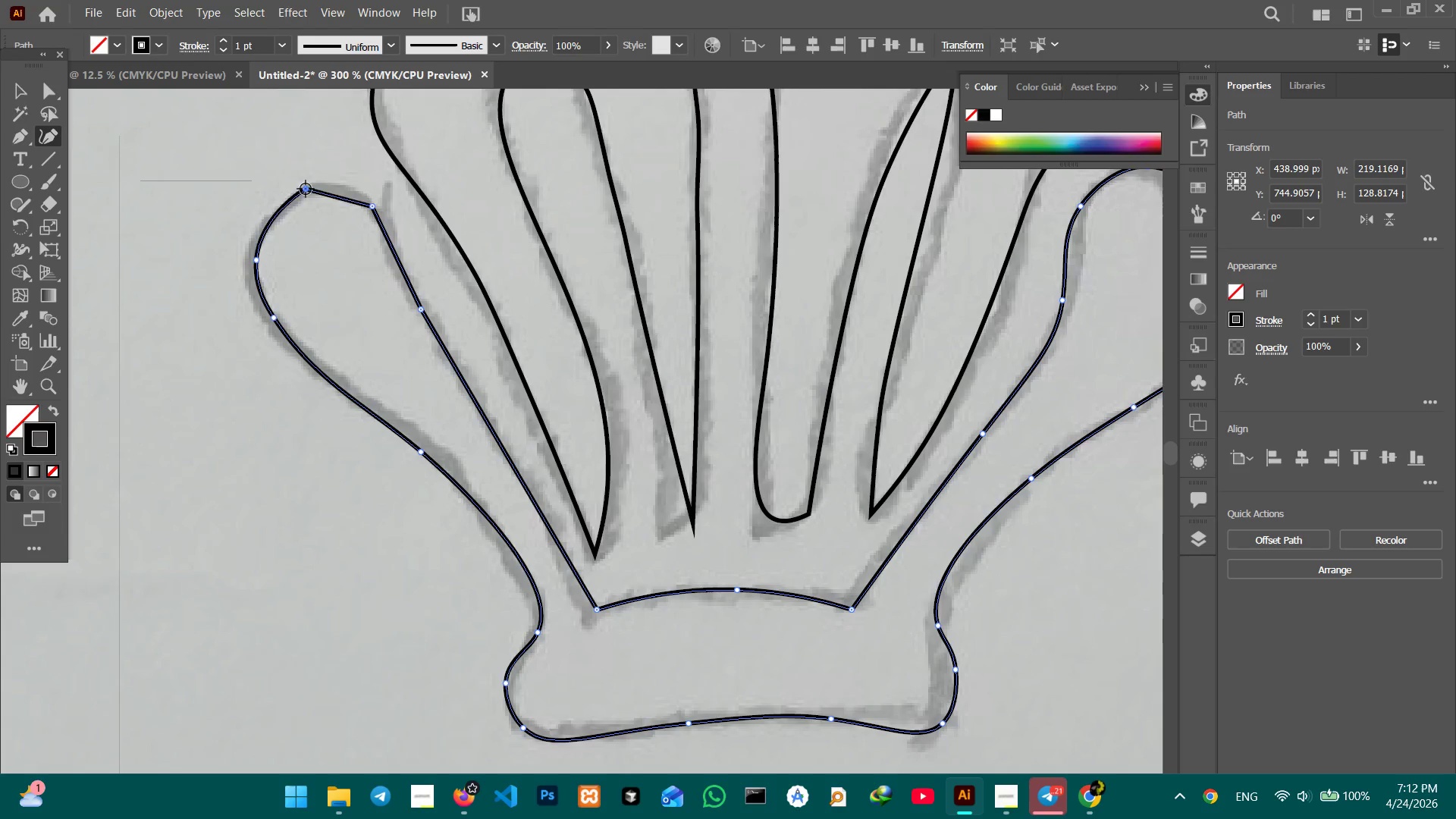 
key(Backspace)
 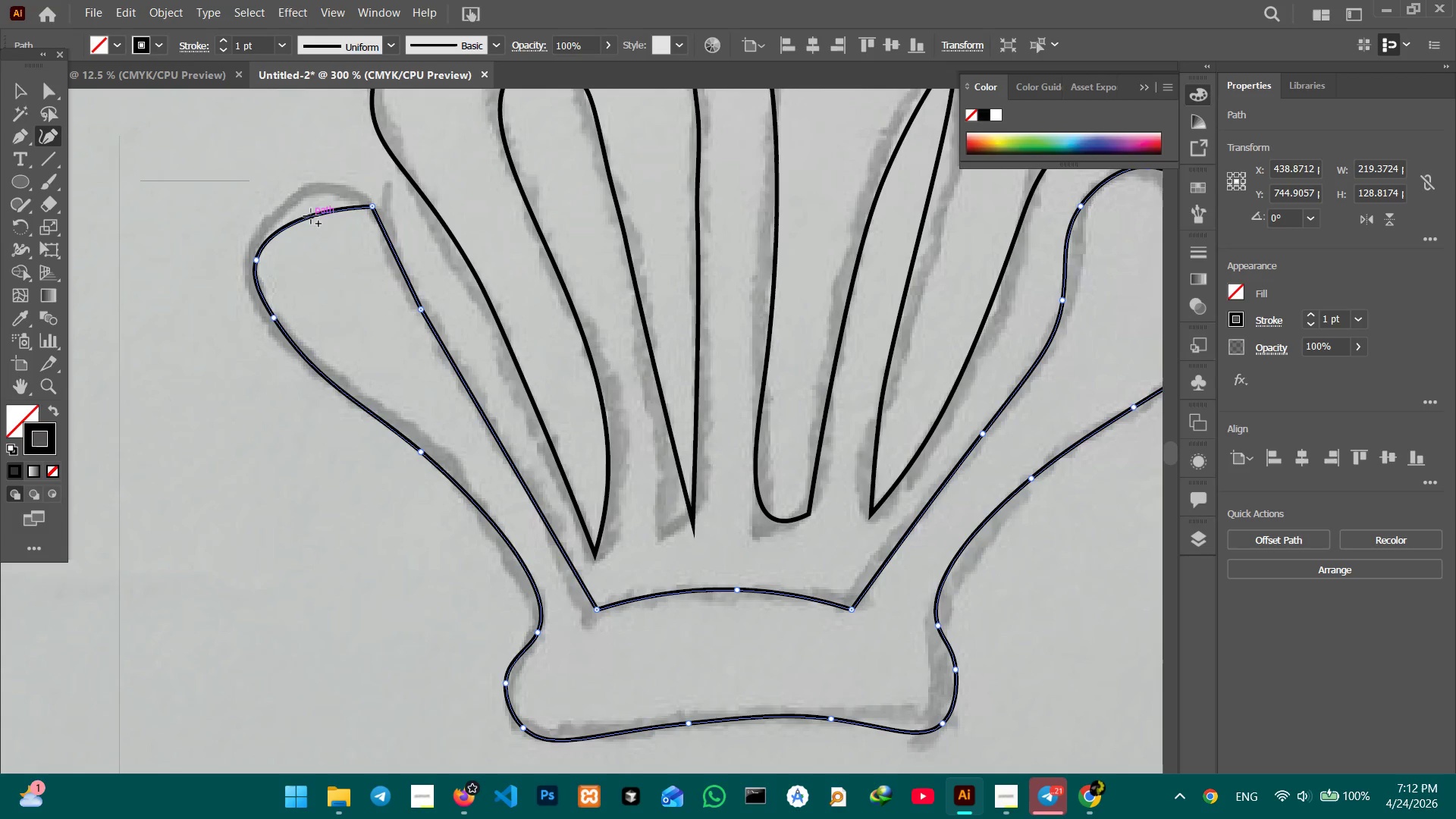 
left_click_drag(start_coordinate=[311, 216], to_coordinate=[306, 190])
 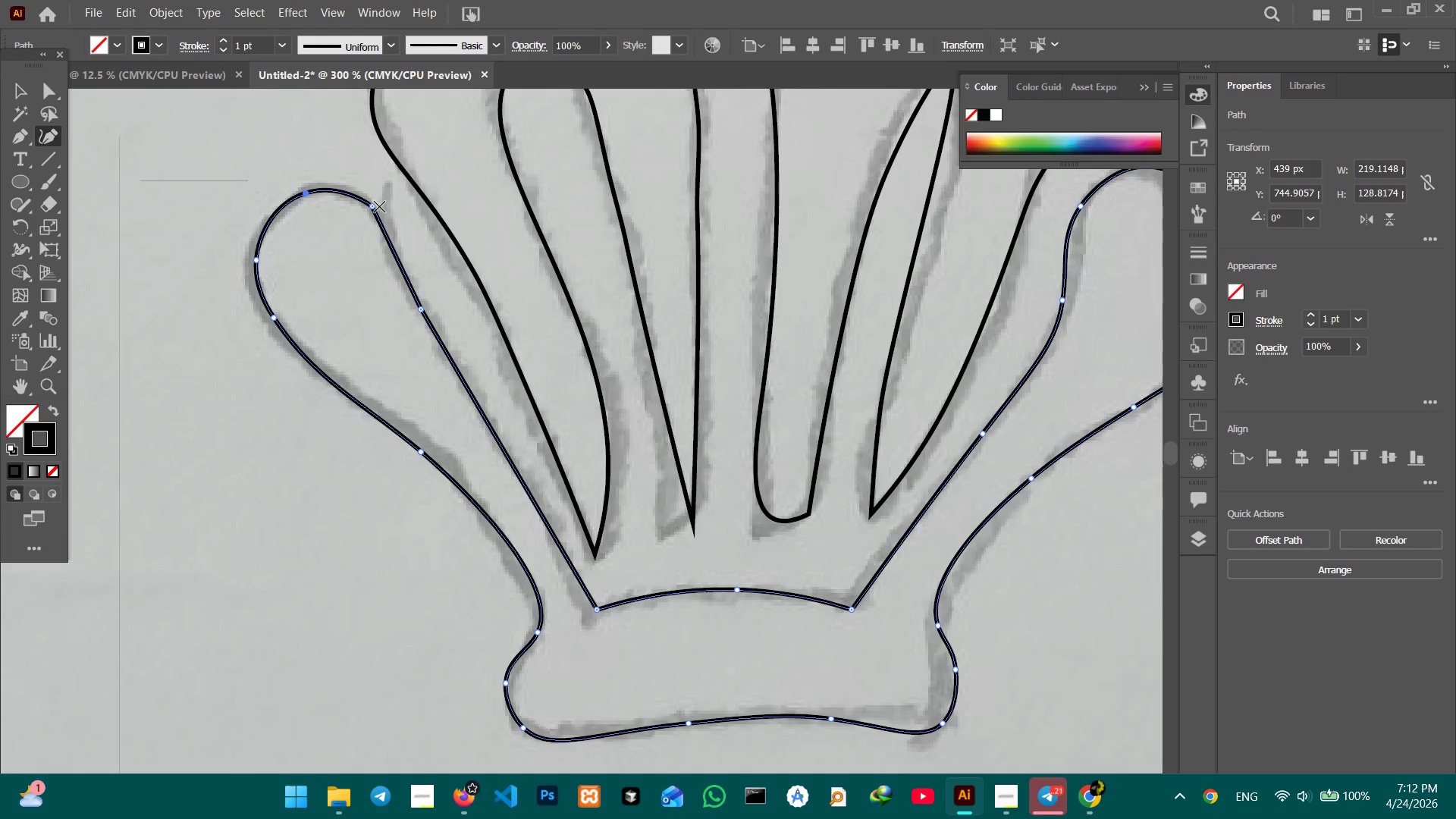 
left_click([379, 206])
 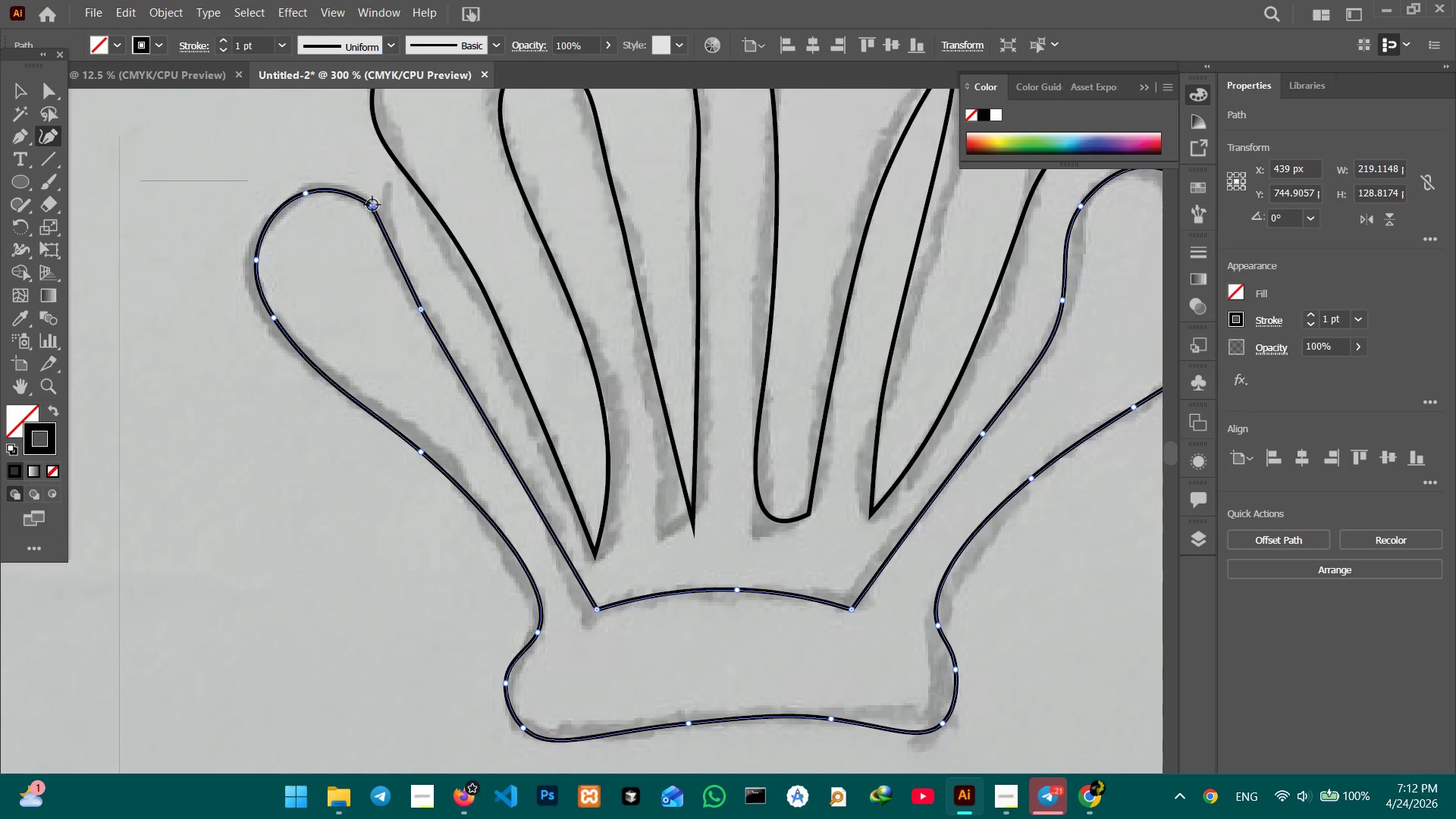 
left_click([372, 205])
 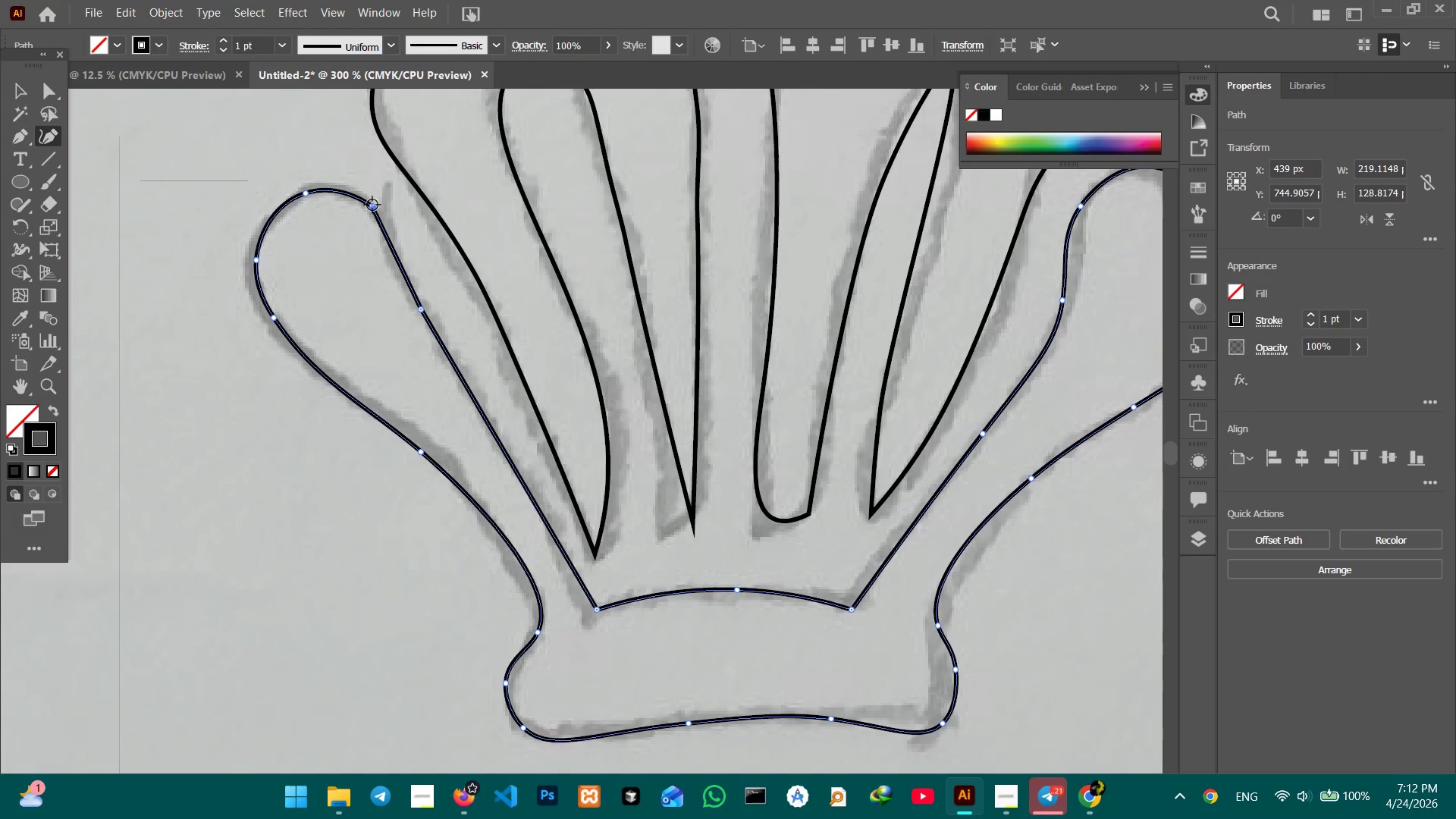 
key(Backspace)
 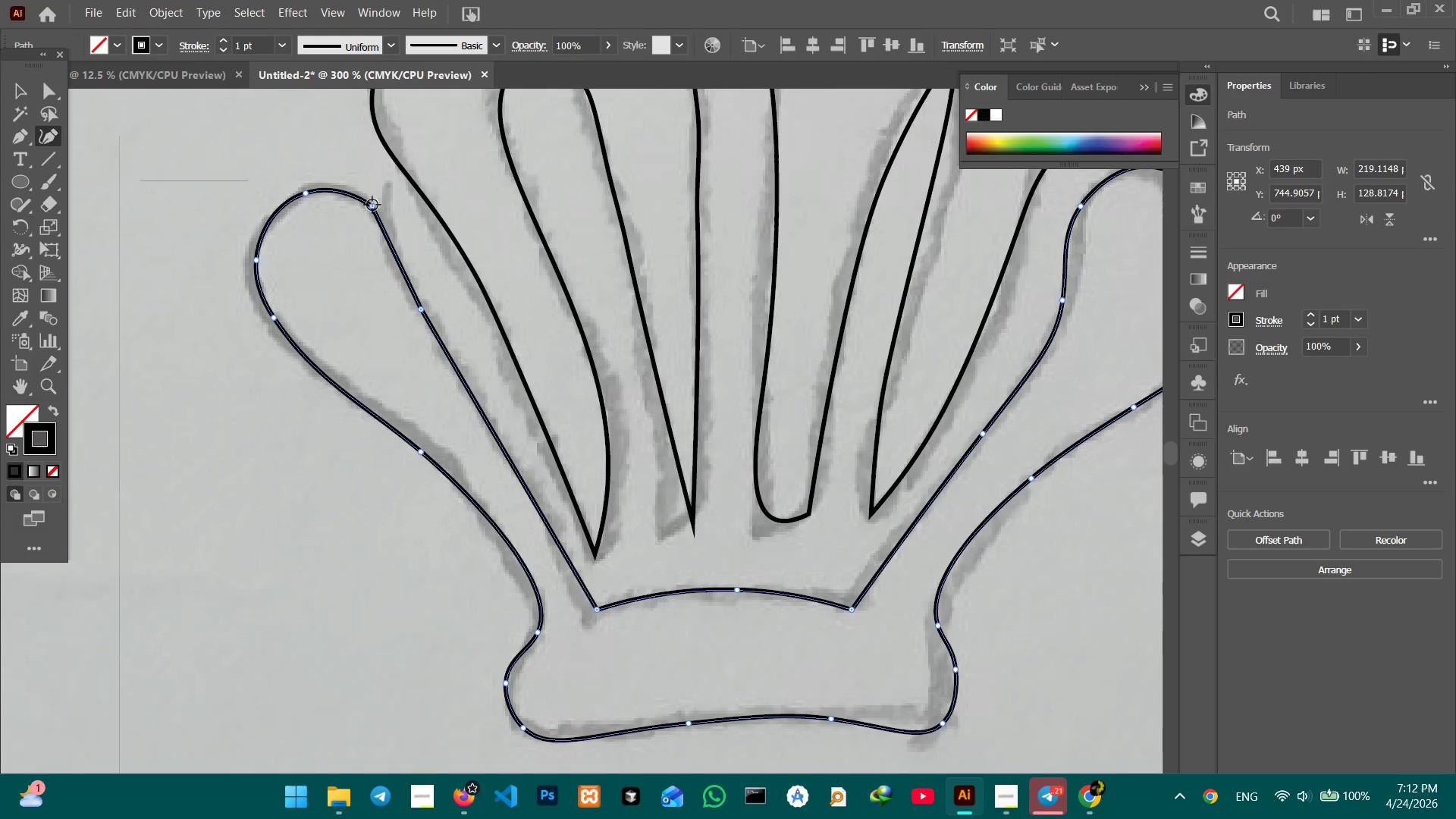 
left_click([372, 205])
 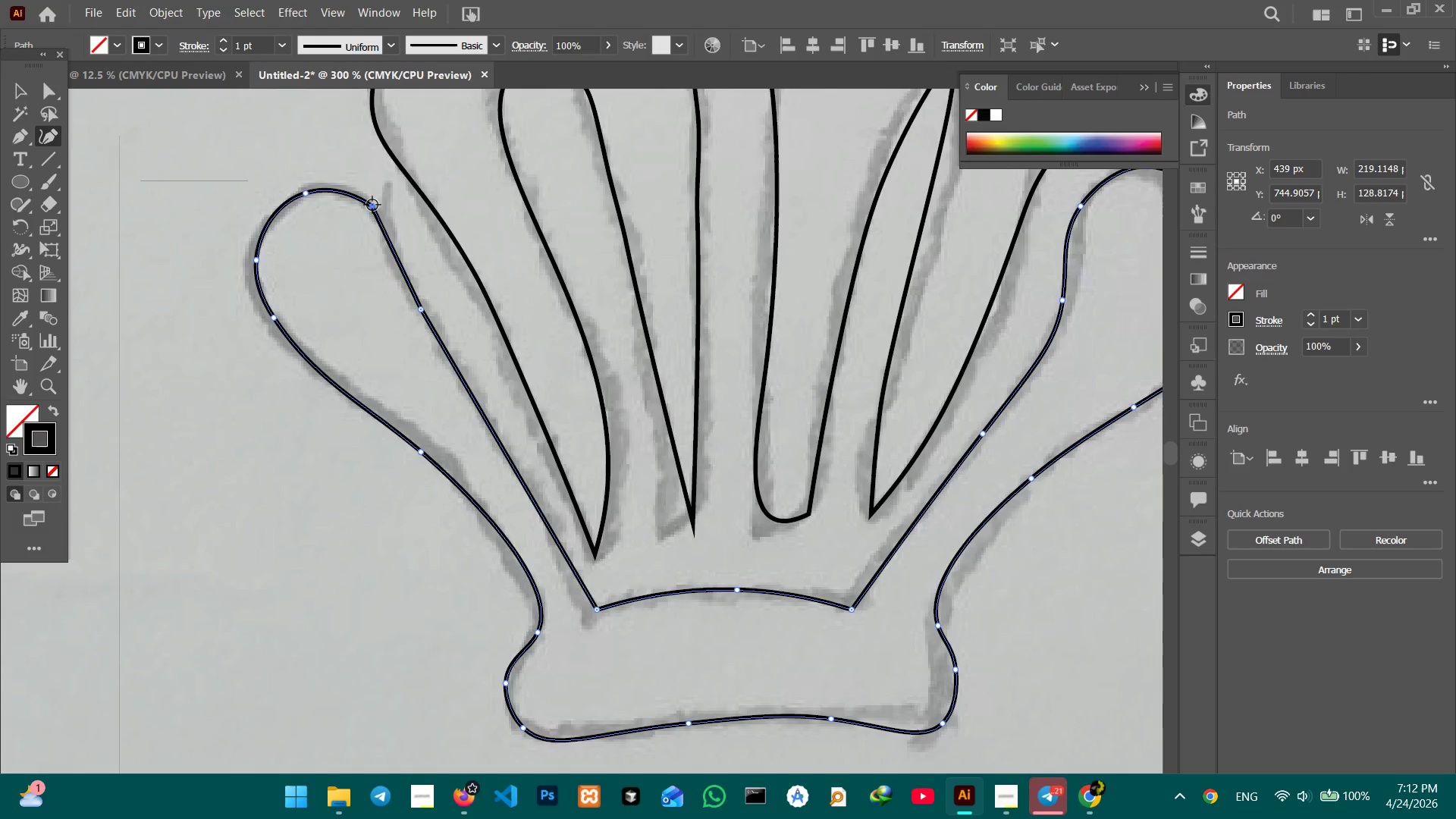 
key(Backspace)
 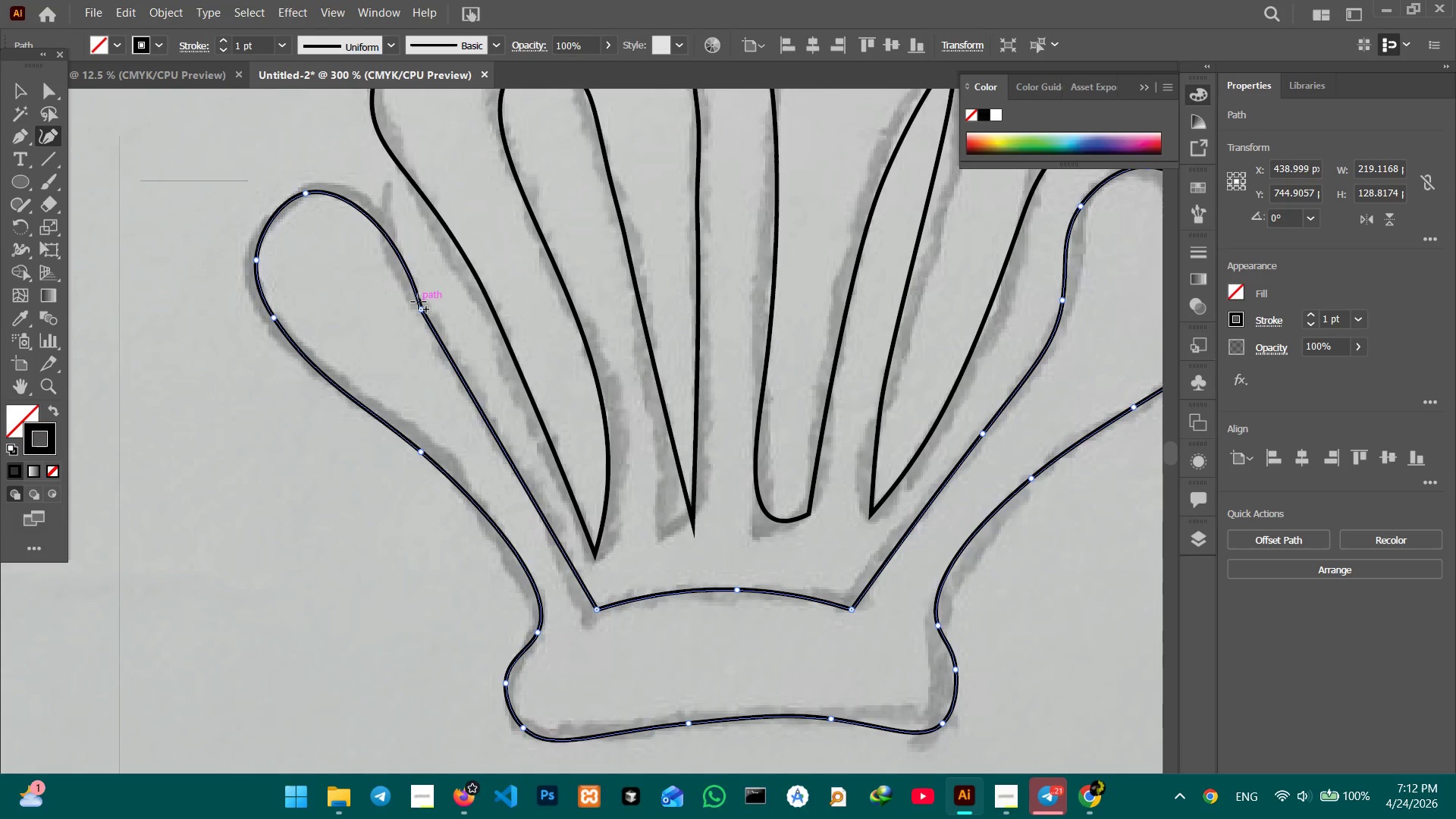 
left_click([419, 303])
 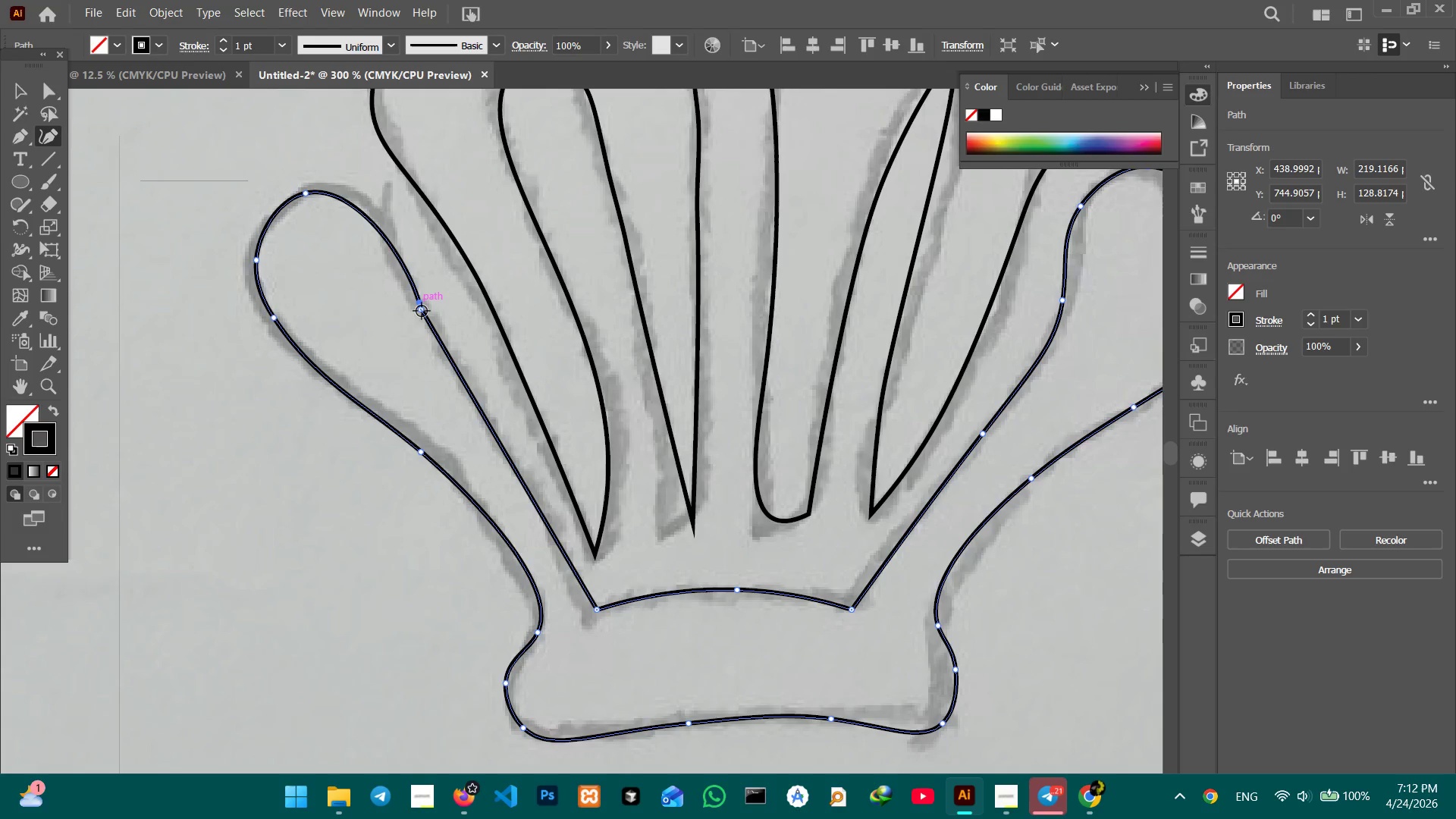 
double_click([422, 311])
 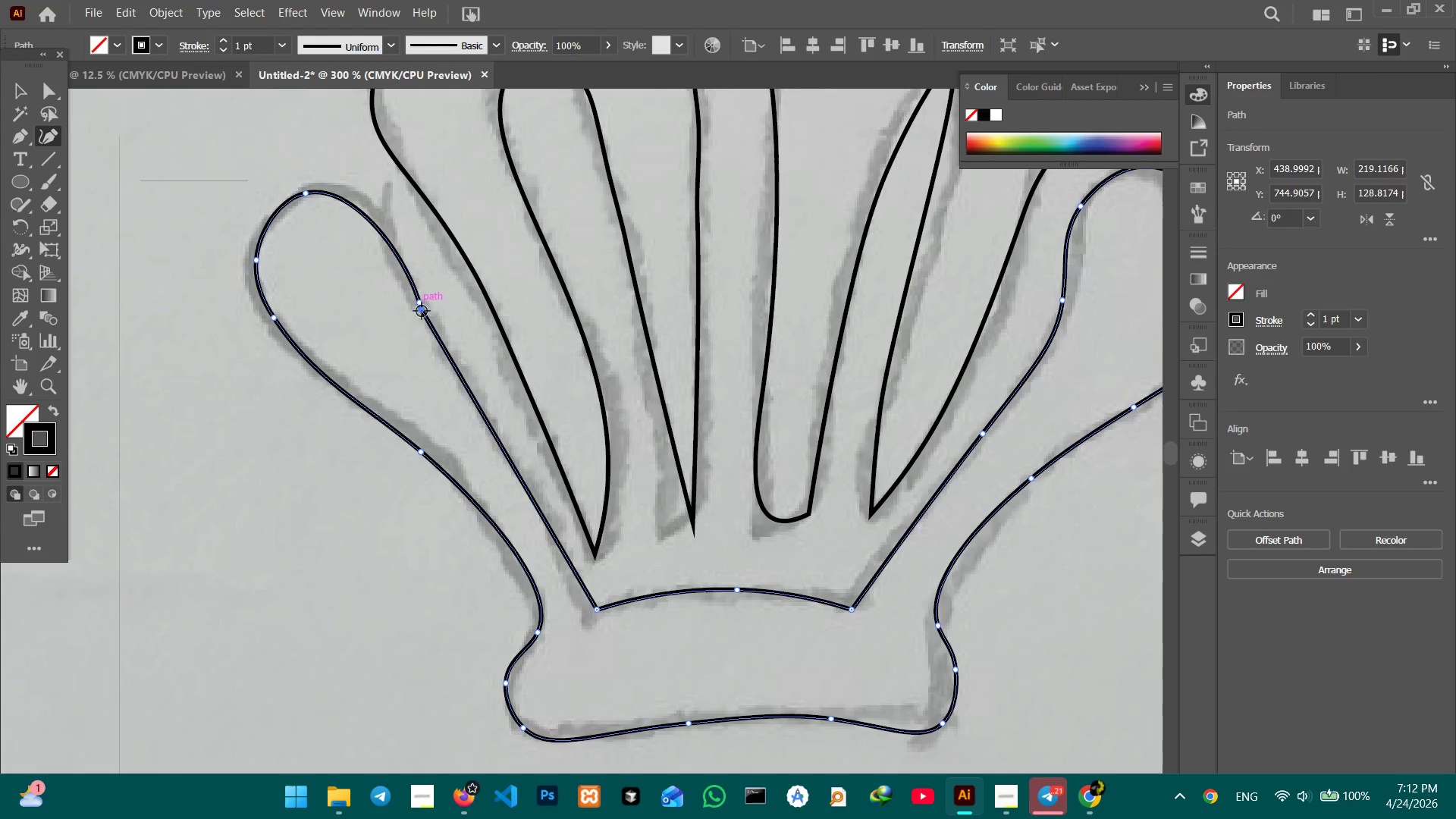 
key(Backspace)
 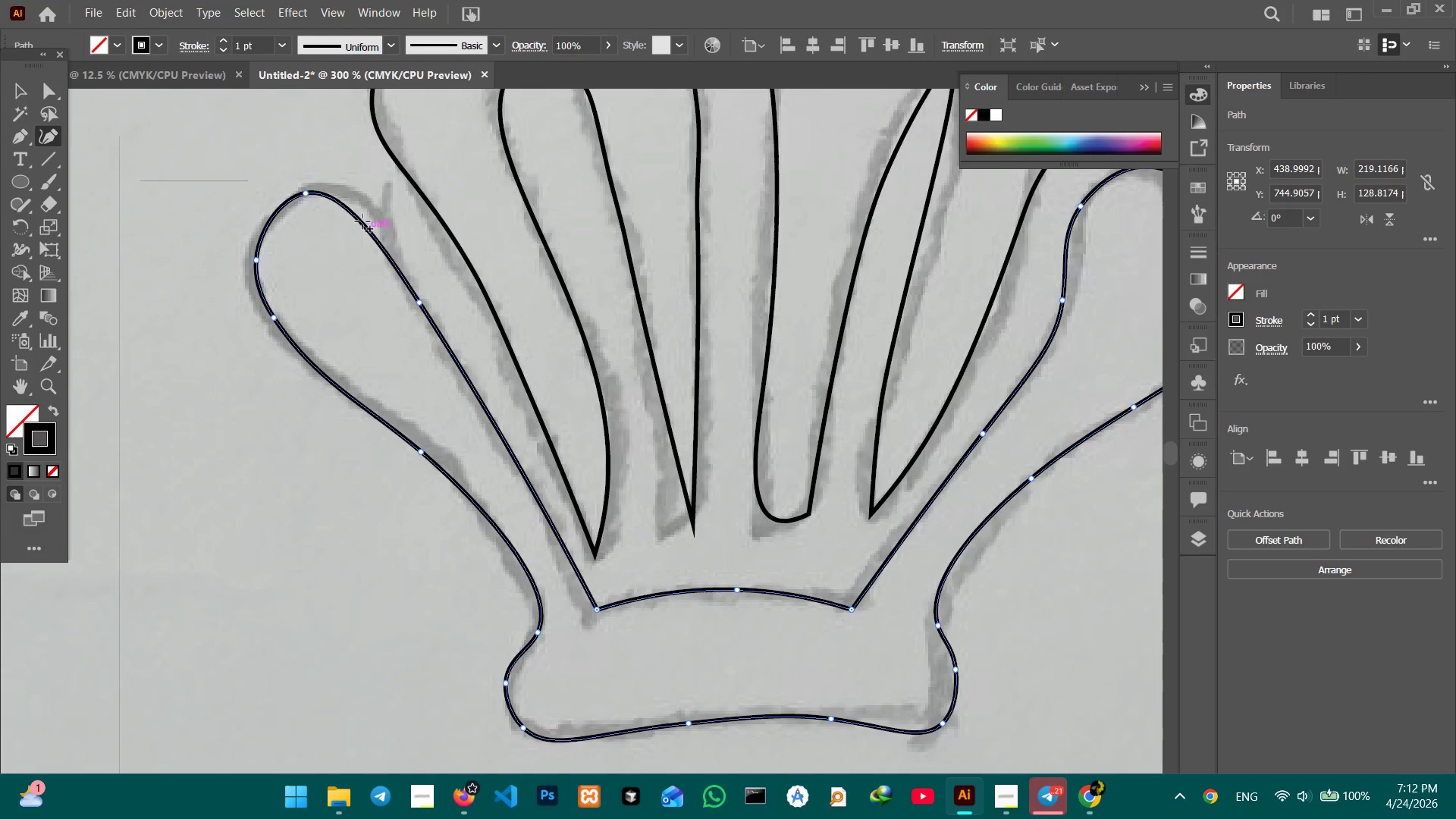 
left_click_drag(start_coordinate=[362, 221], to_coordinate=[370, 203])
 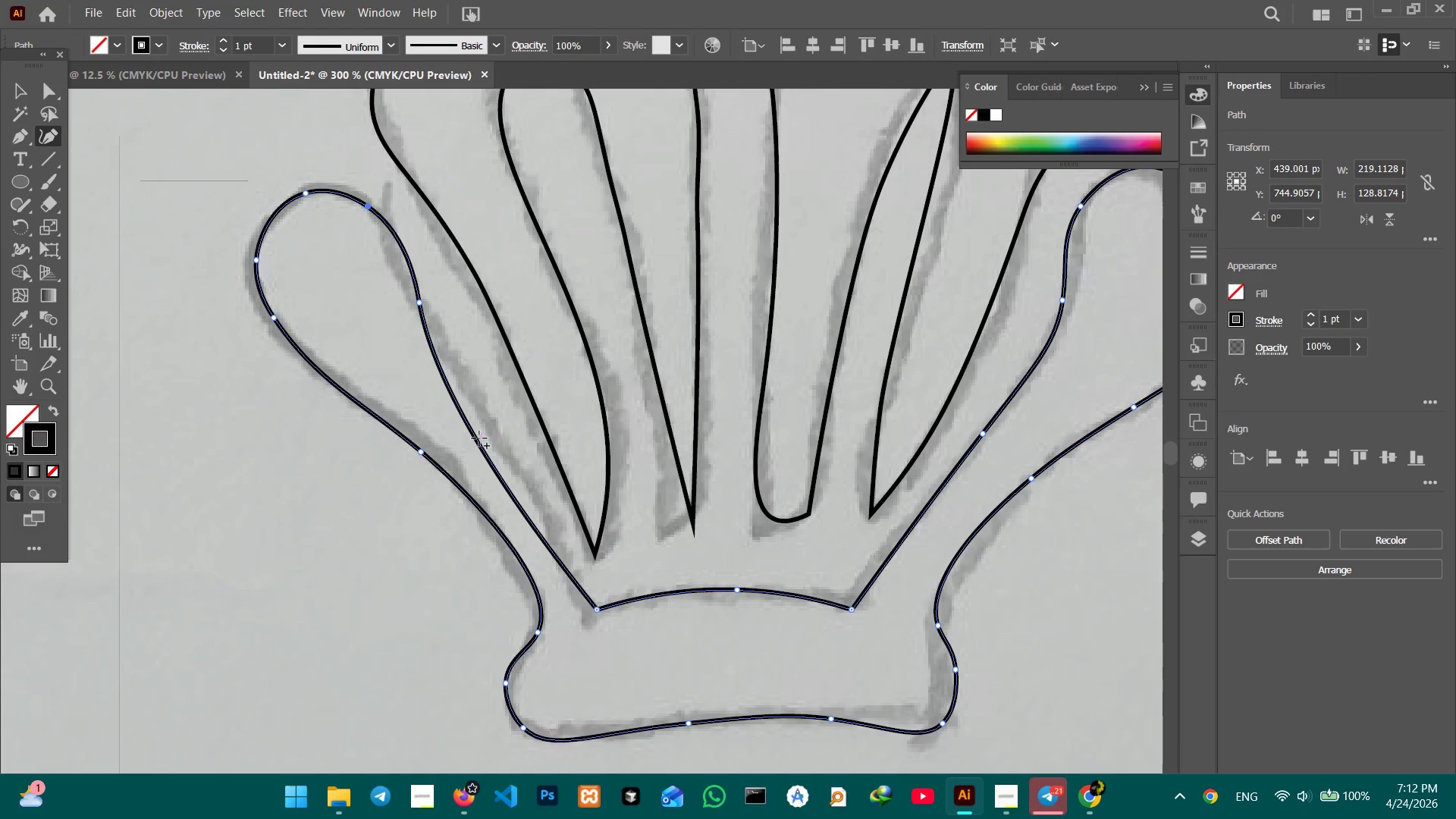 
left_click_drag(start_coordinate=[479, 438], to_coordinate=[494, 425])
 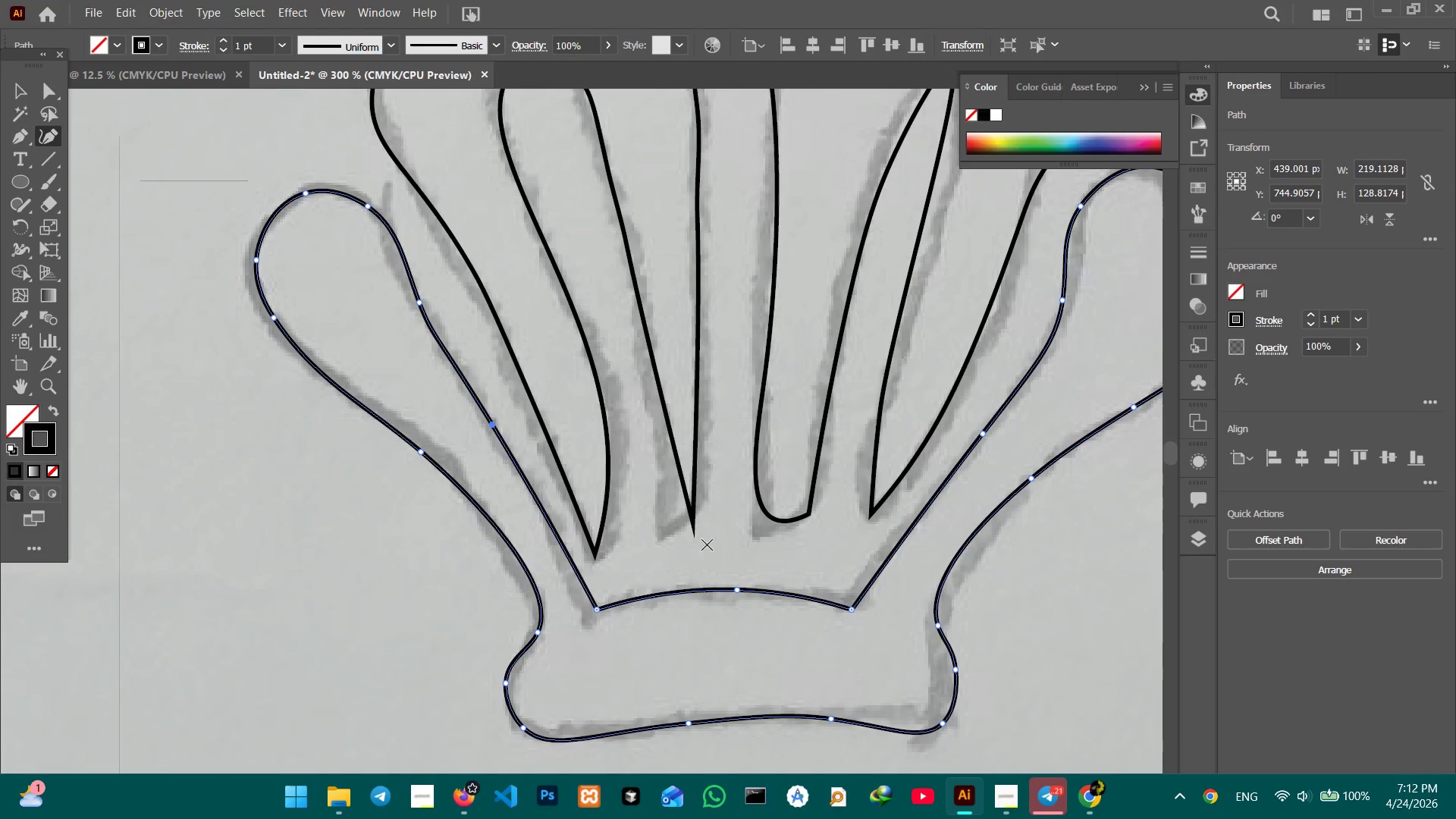 
hold_key(key=Space, duration=0.88)
 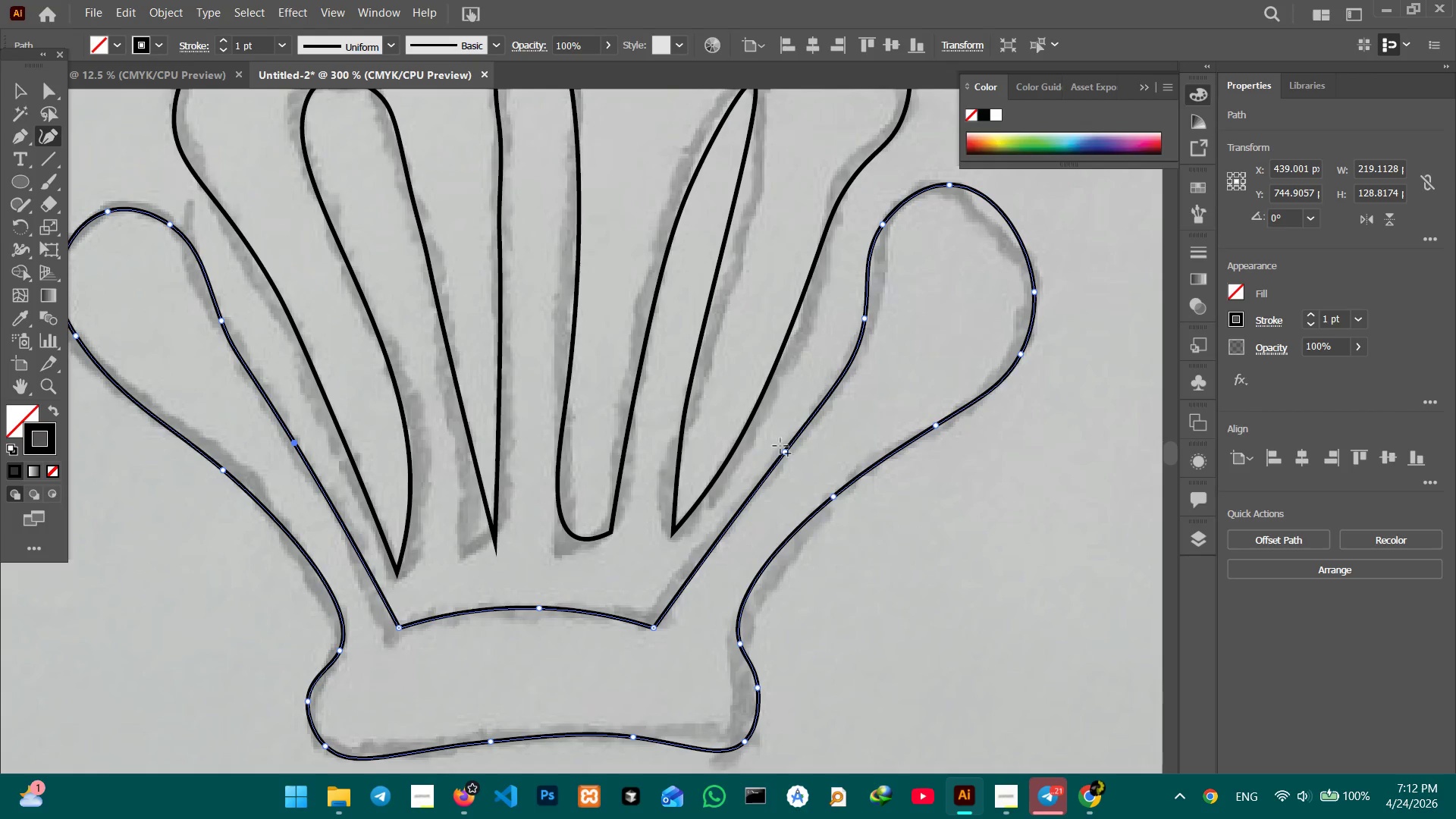 
left_click_drag(start_coordinate=[755, 554], to_coordinate=[557, 573])
 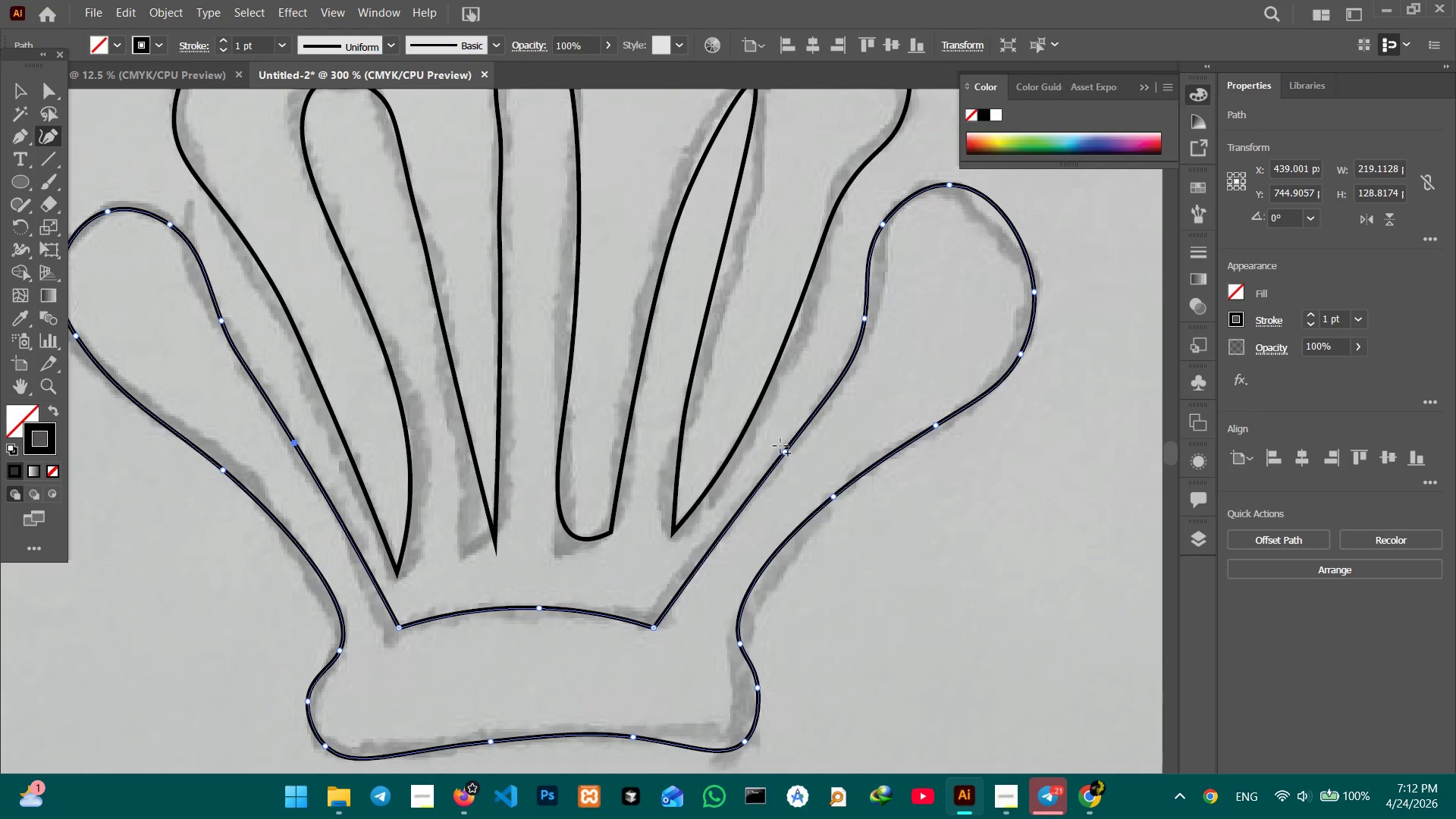 
hold_key(key=Space, duration=1.52)
 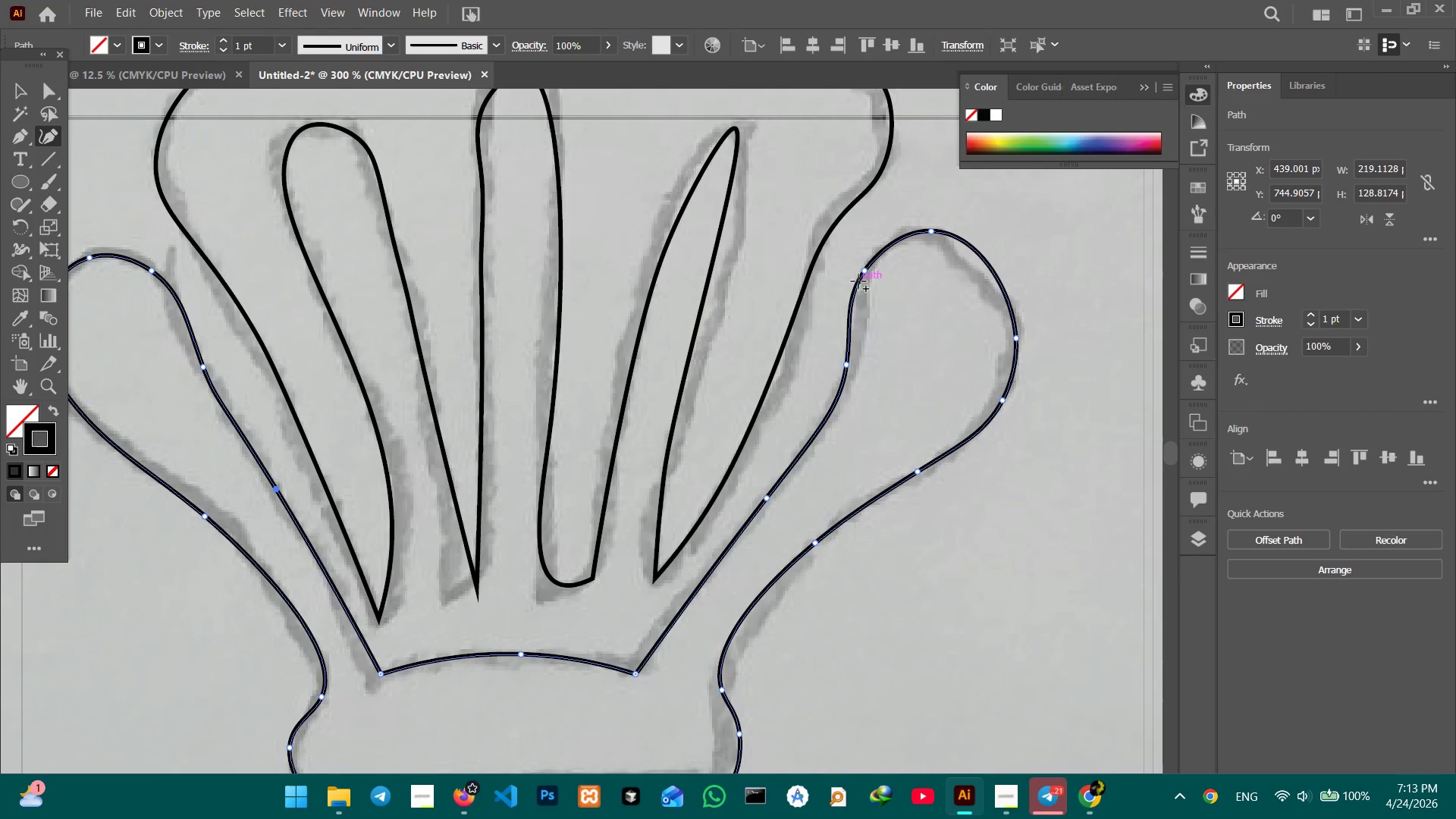 
left_click_drag(start_coordinate=[801, 443], to_coordinate=[783, 490])
 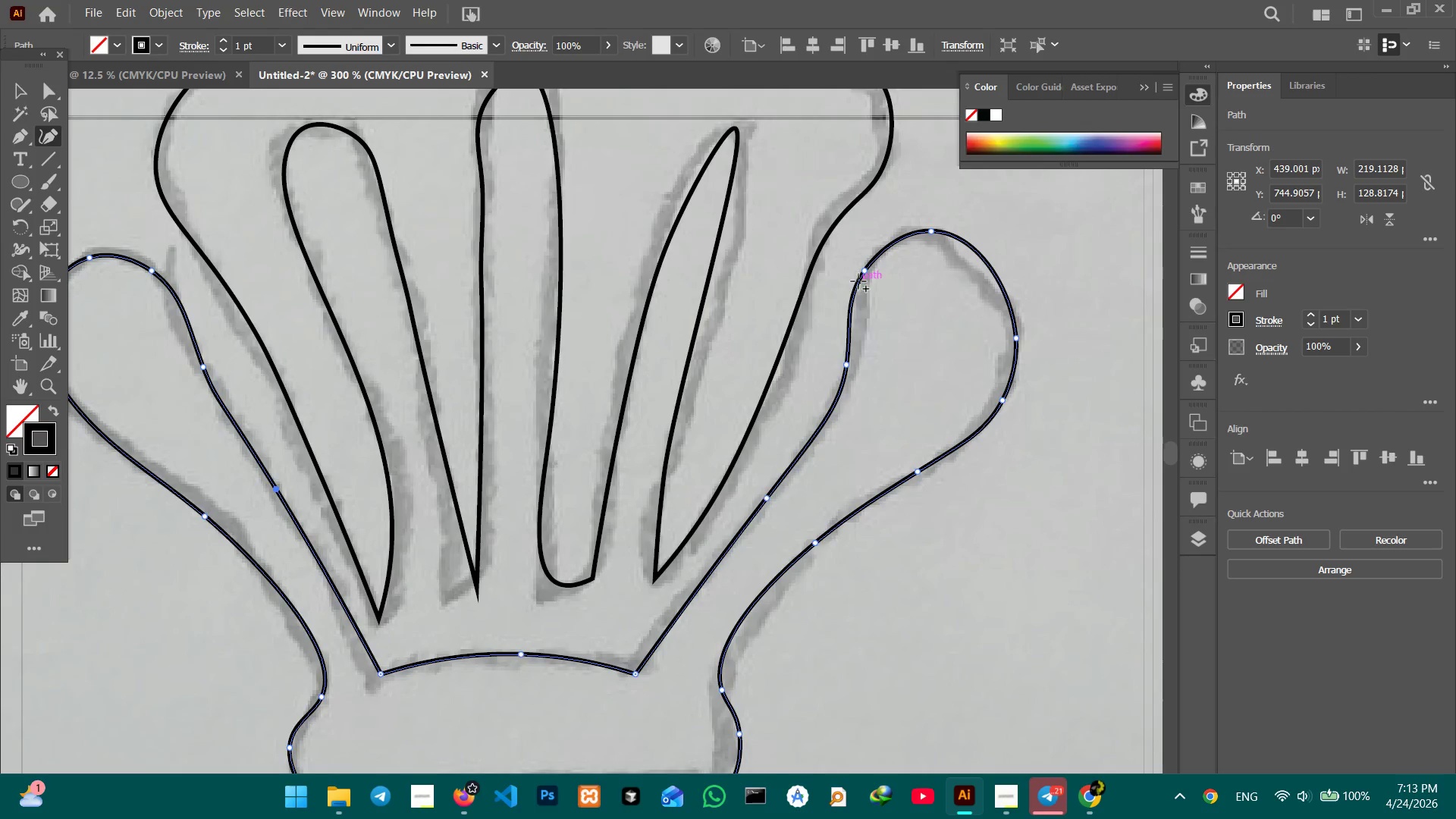 
key(Space)
 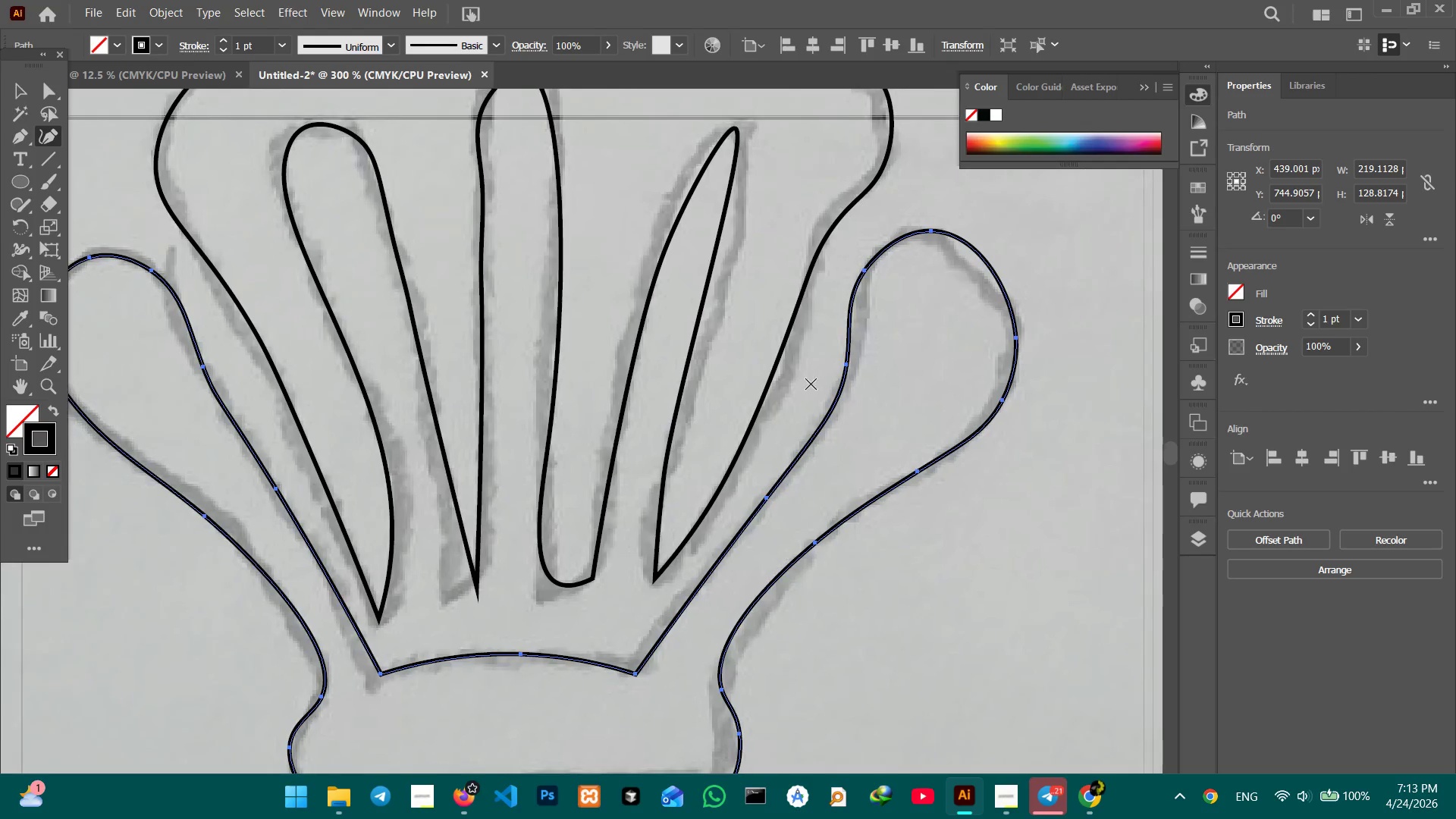 
key(Space)
 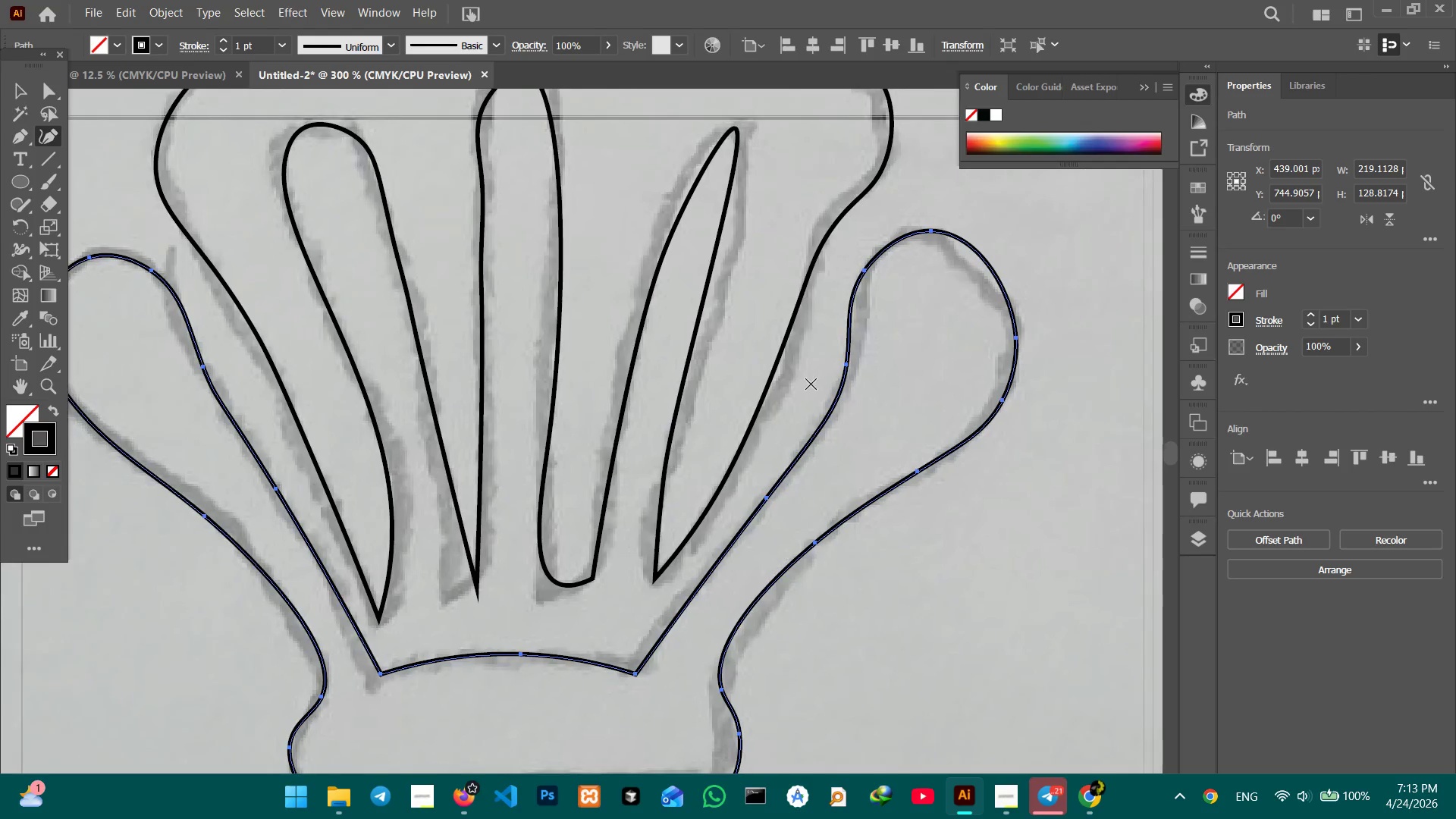 
key(Space)
 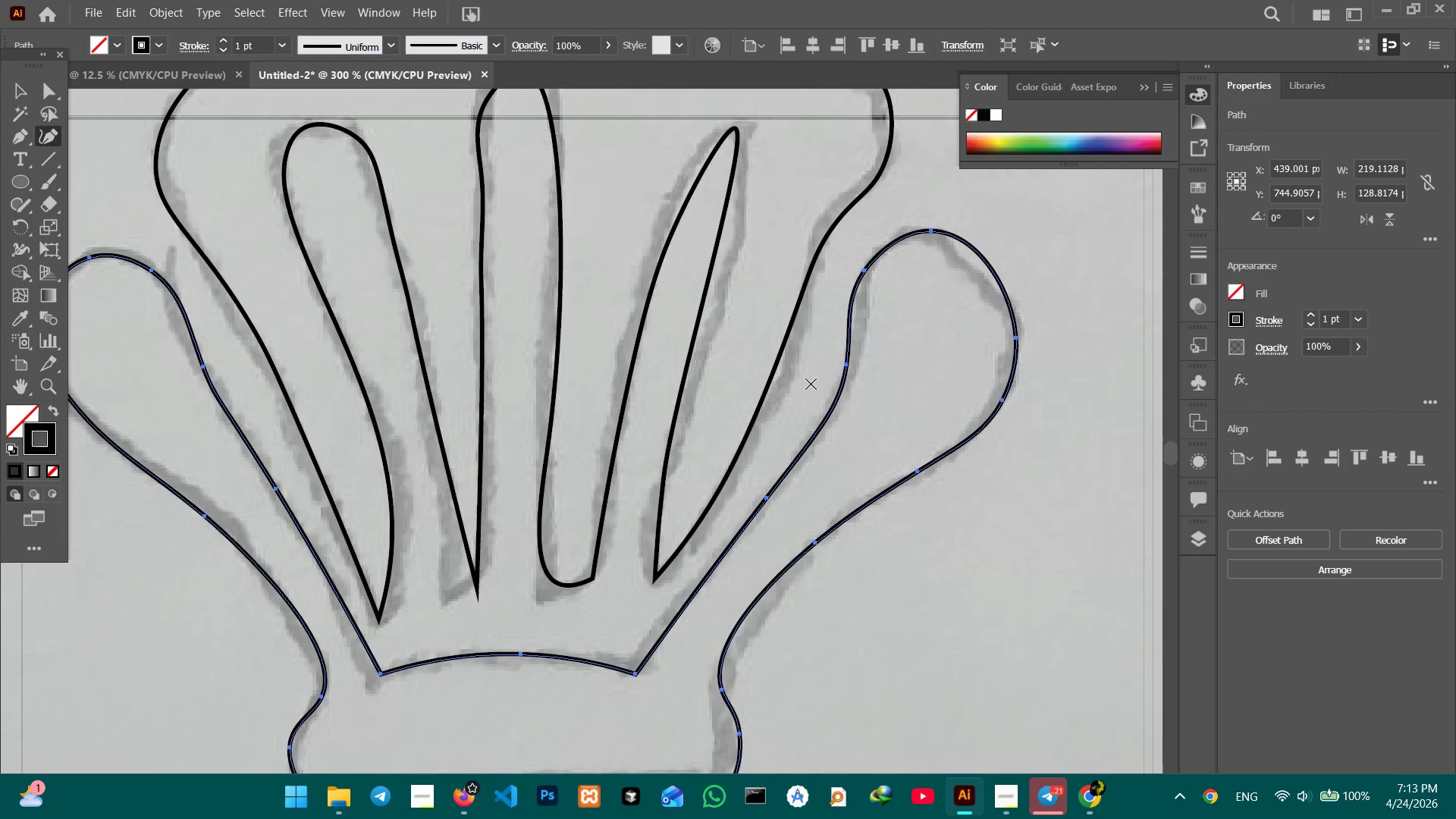 
key(Space)
 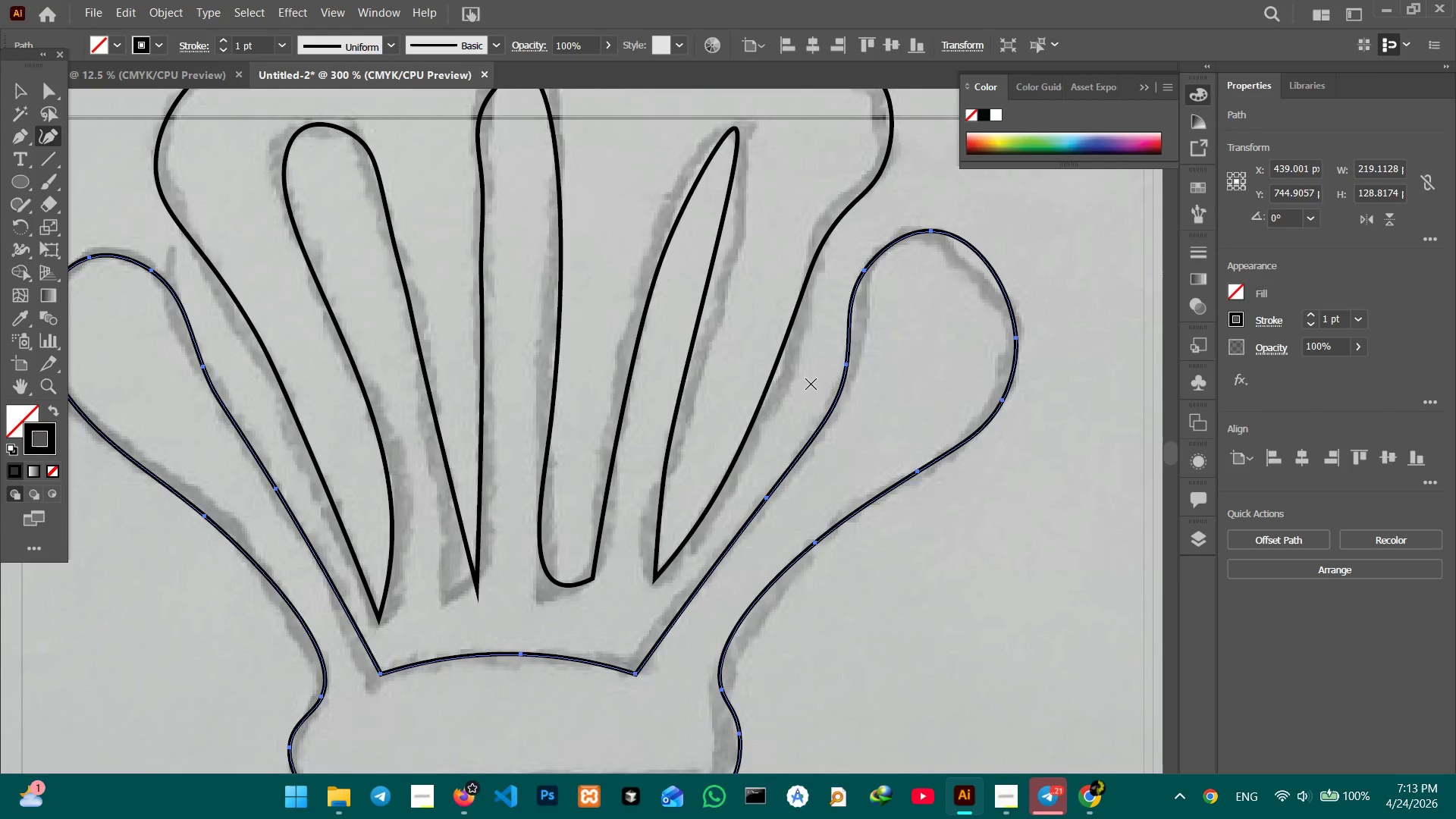 
key(Space)
 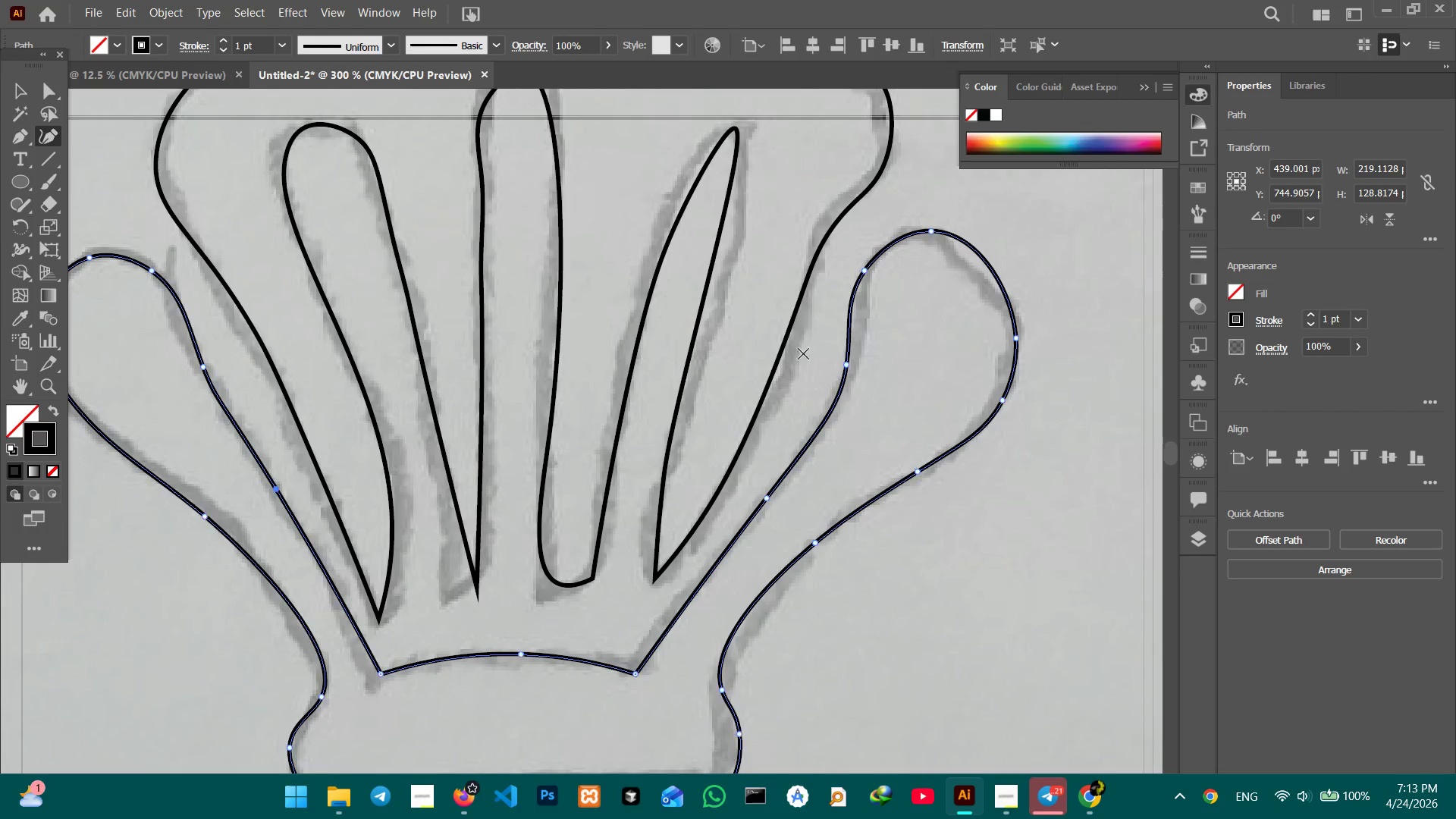 
key(Space)
 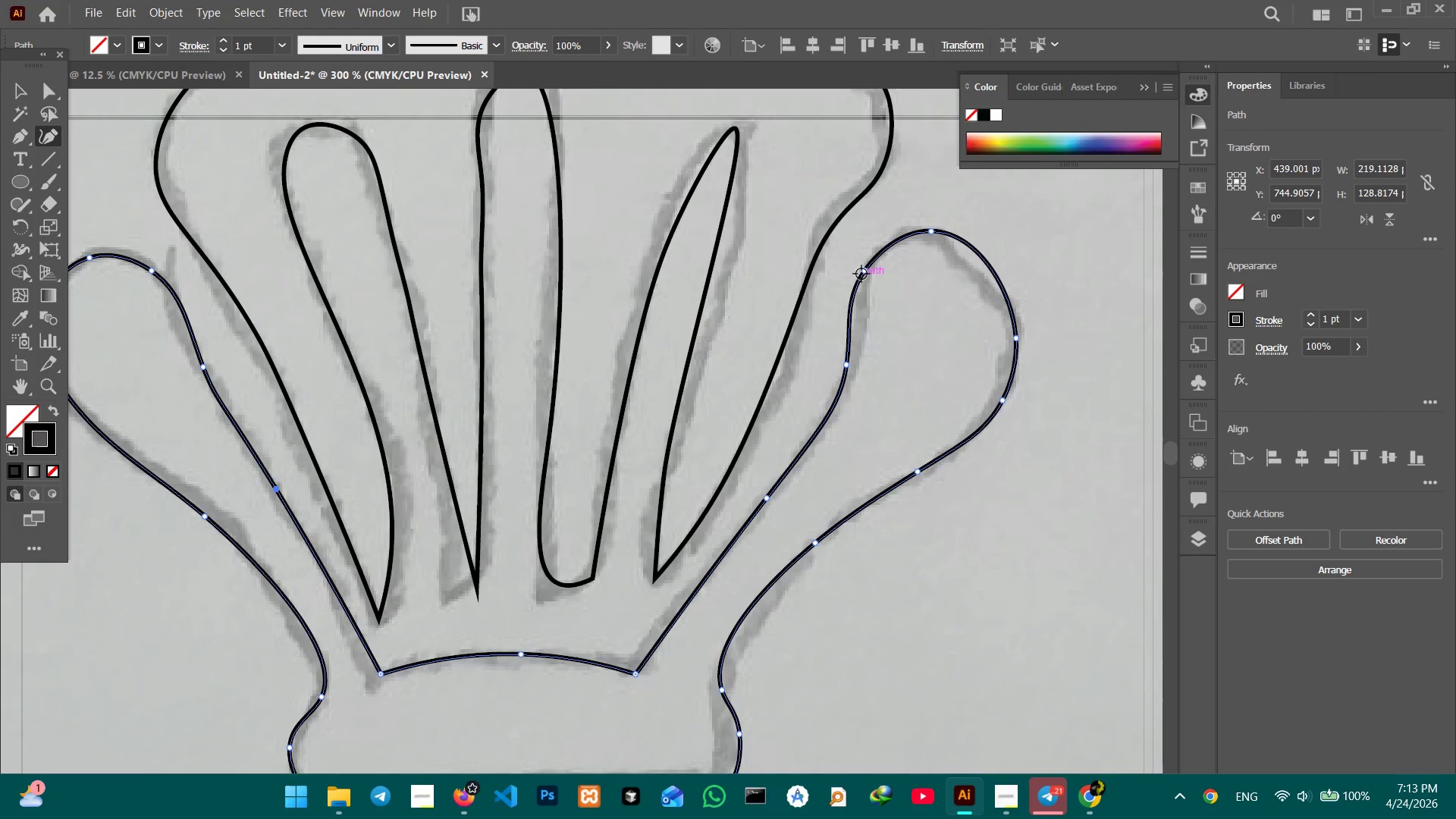 
left_click_drag(start_coordinate=[861, 274], to_coordinate=[873, 281])
 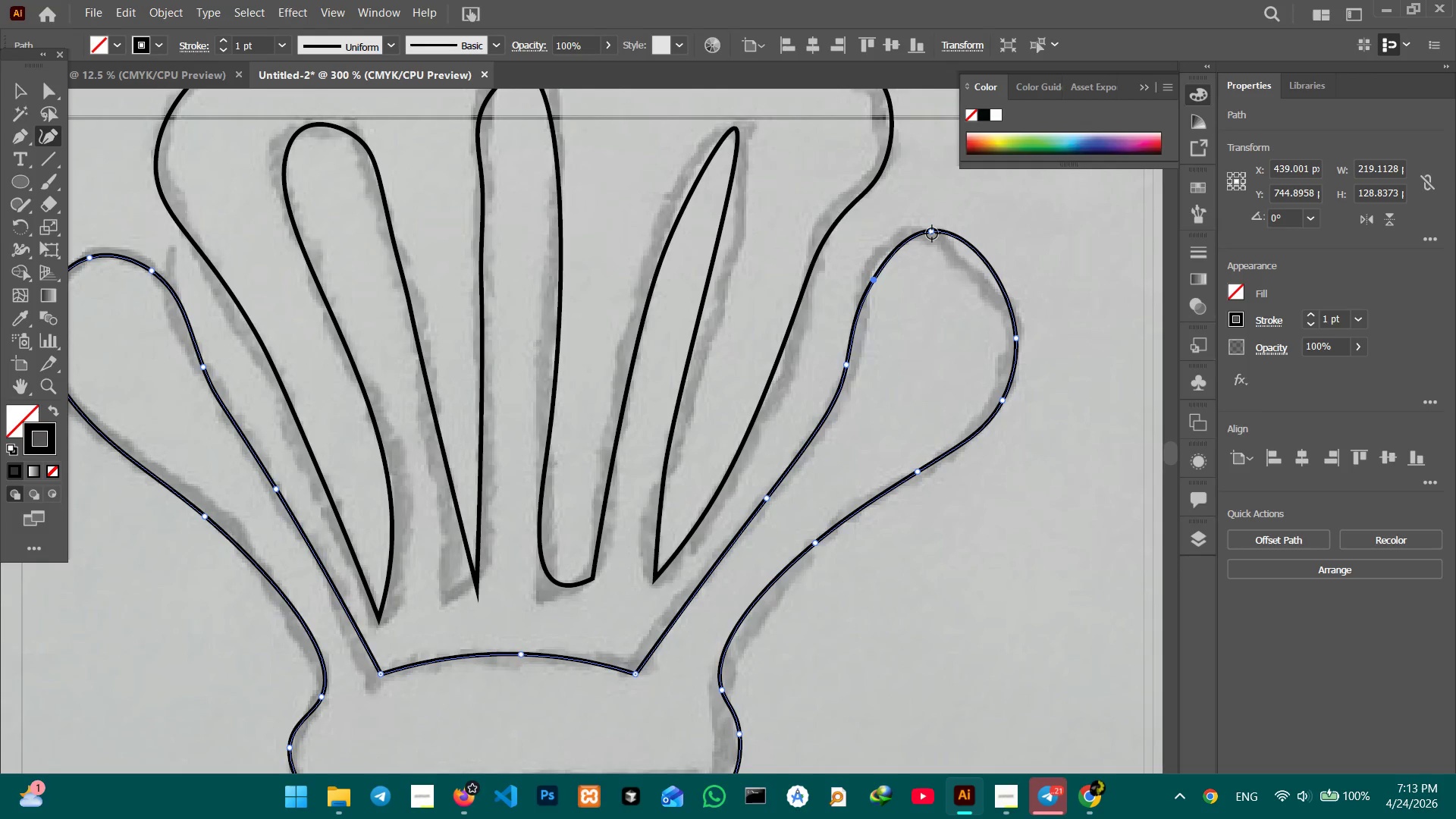 
left_click_drag(start_coordinate=[932, 234], to_coordinate=[935, 247])
 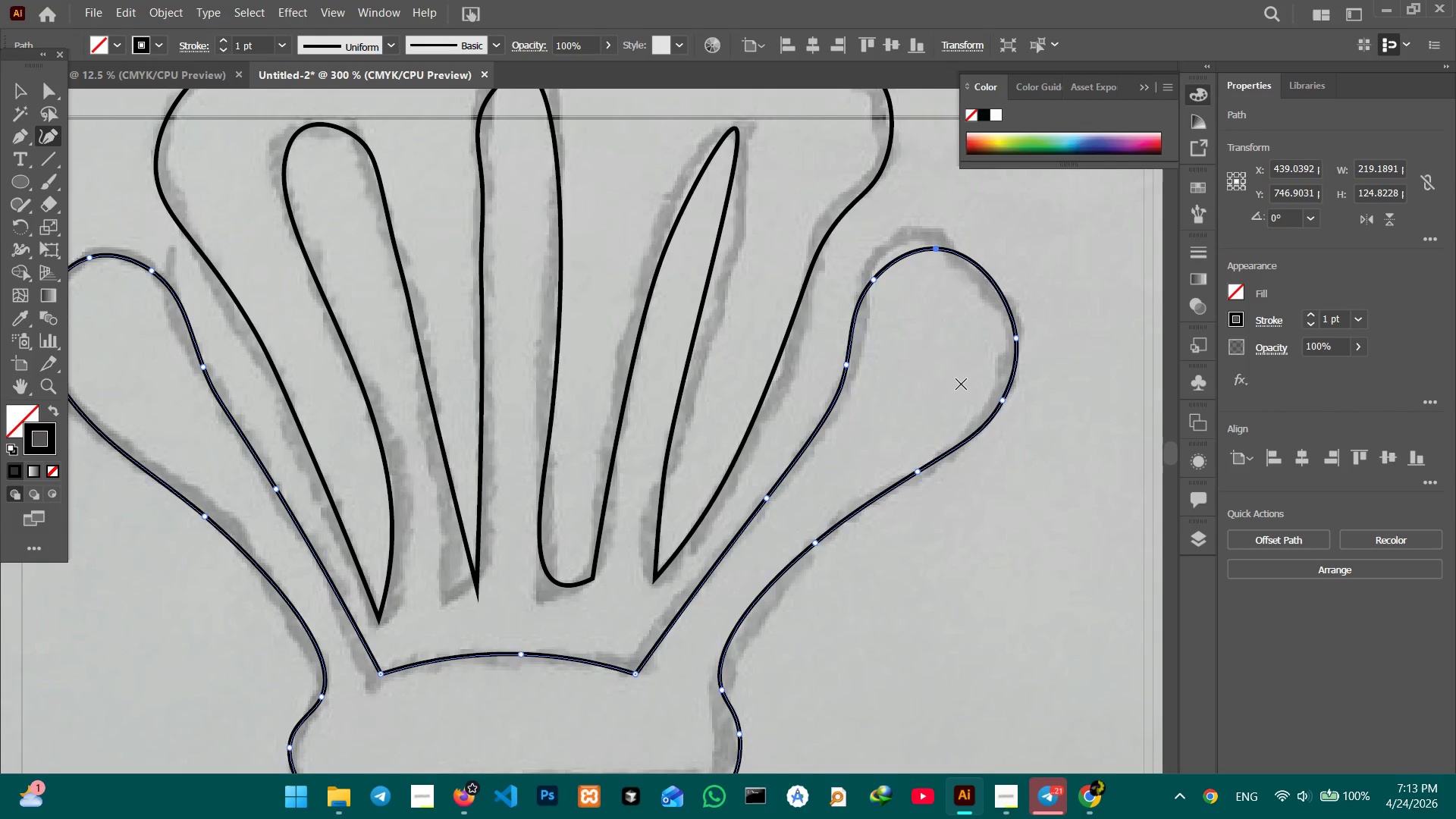 
hold_key(key=Space, duration=1.12)
 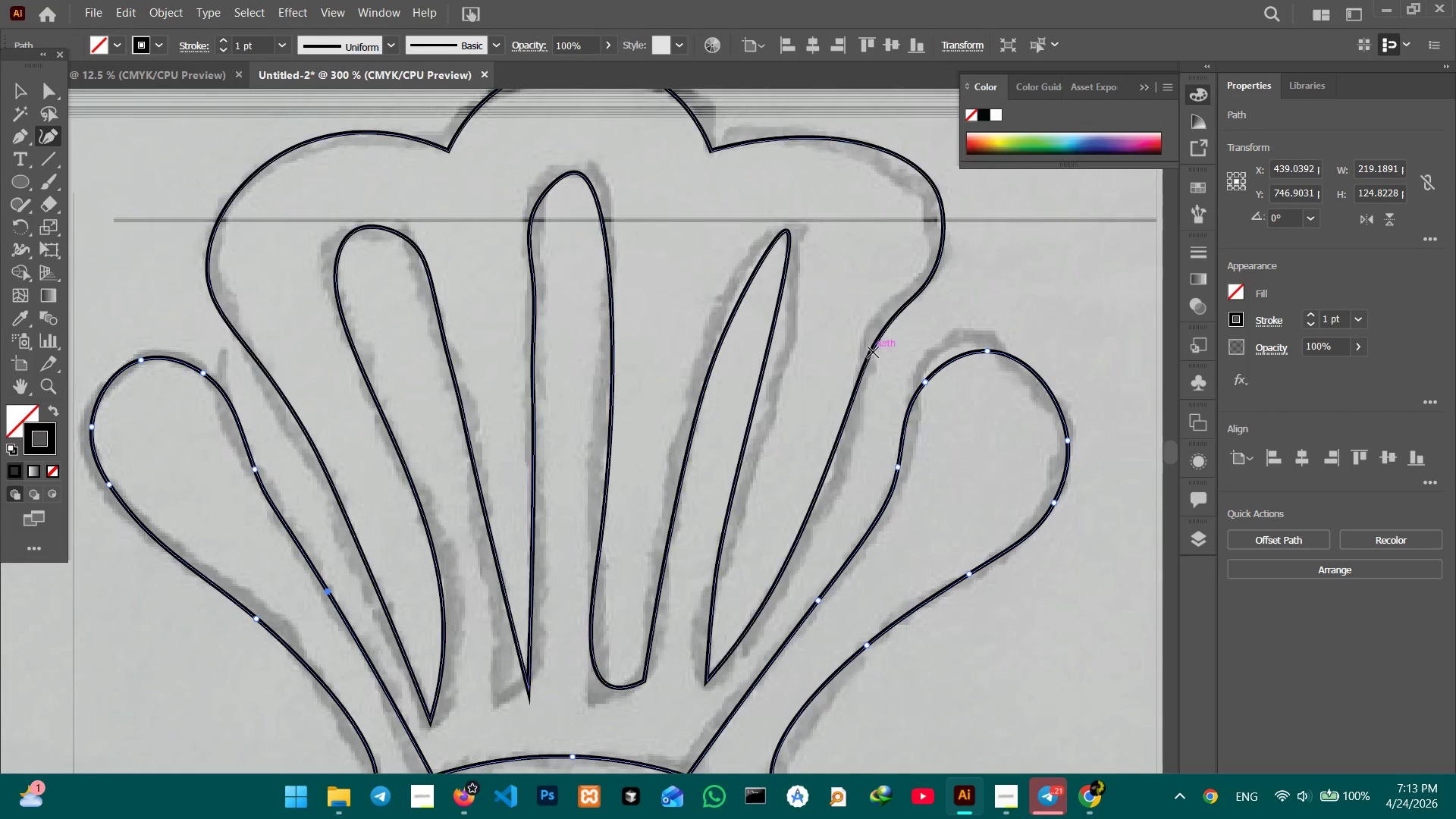 
left_click_drag(start_coordinate=[745, 403], to_coordinate=[796, 507])
 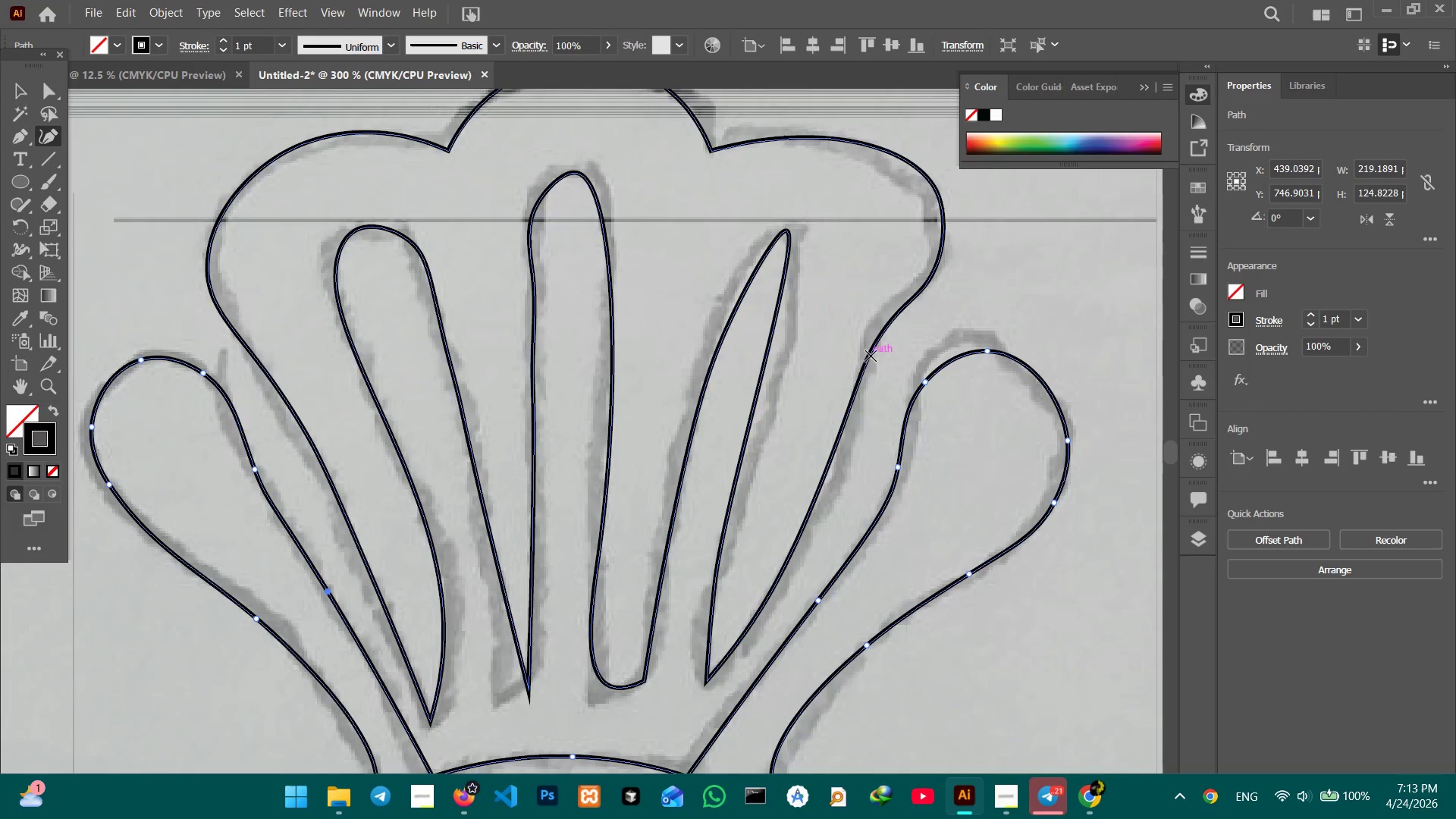 
left_click([868, 356])
 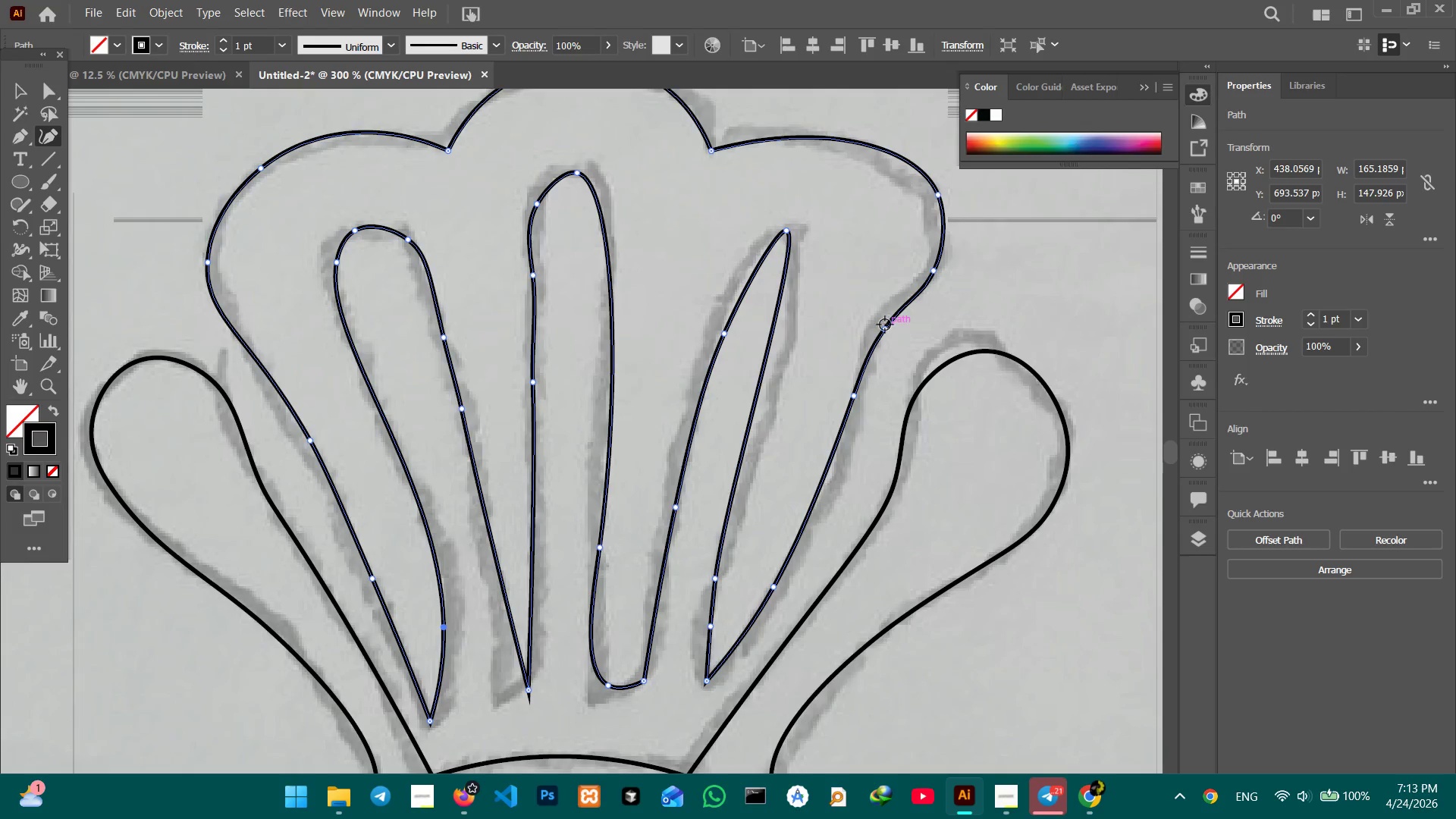 
left_click_drag(start_coordinate=[885, 325], to_coordinate=[888, 340])
 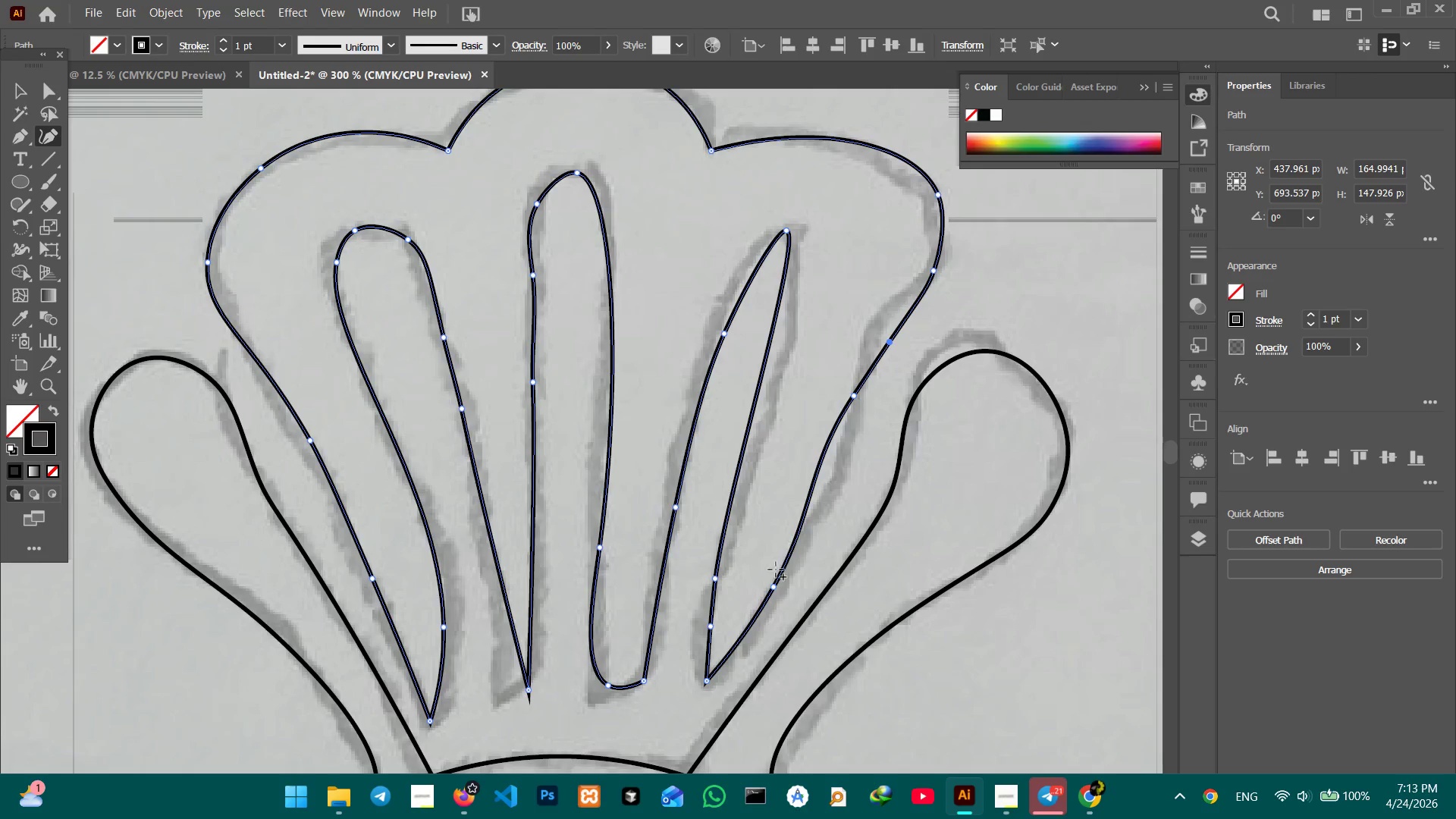 
left_click_drag(start_coordinate=[773, 588], to_coordinate=[767, 576])
 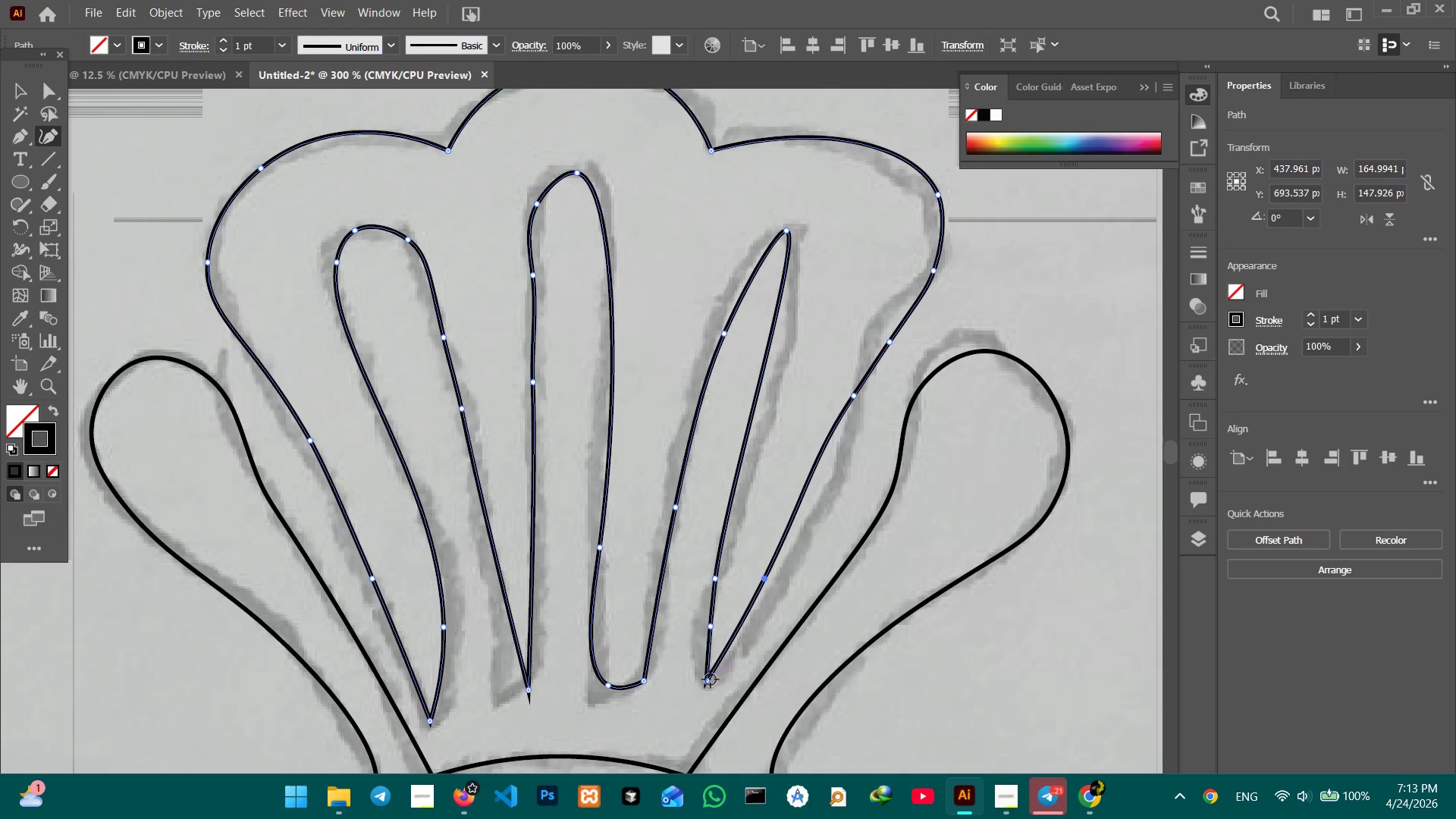 
left_click_drag(start_coordinate=[710, 686], to_coordinate=[704, 704])
 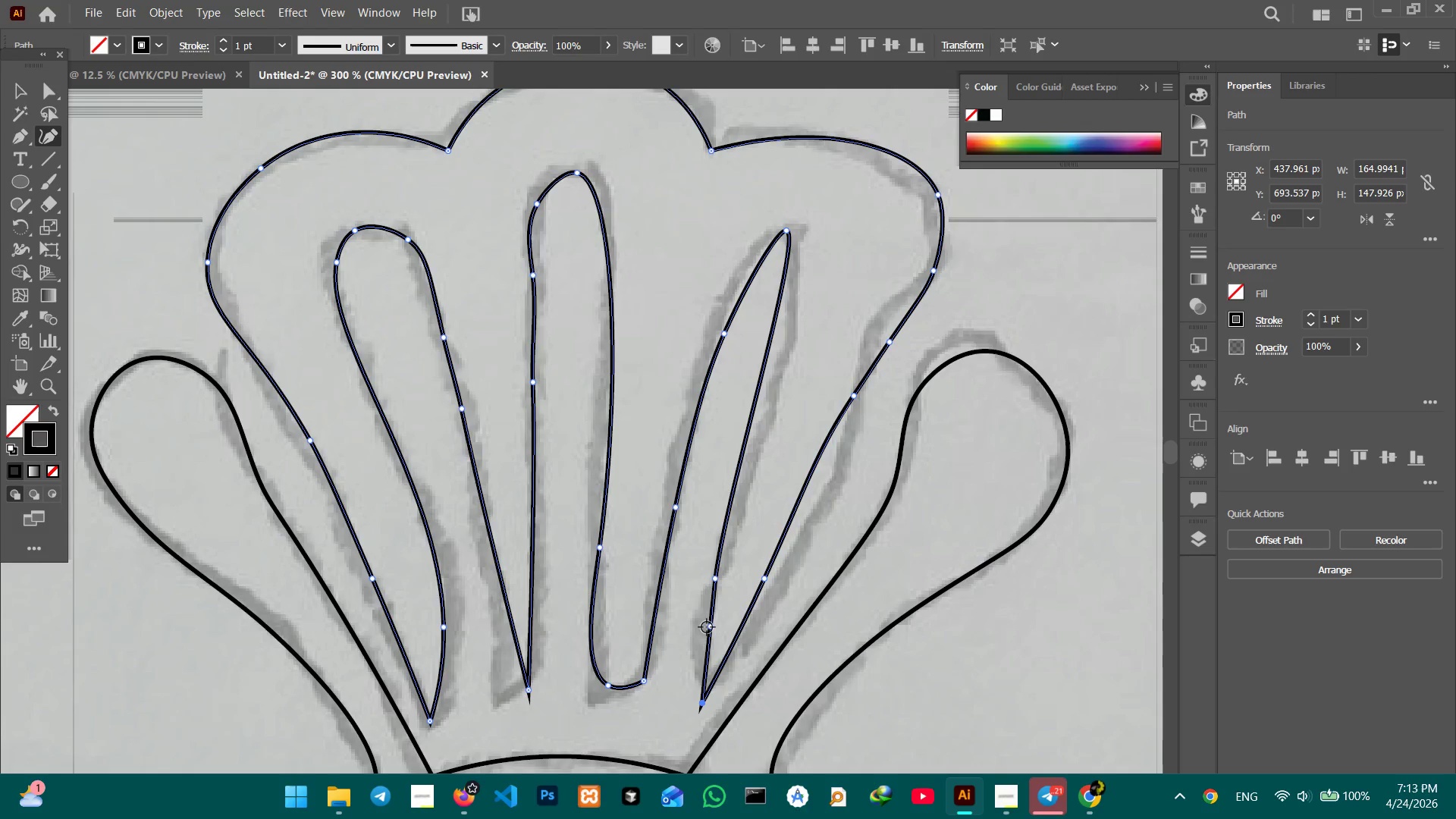 
left_click([708, 627])
 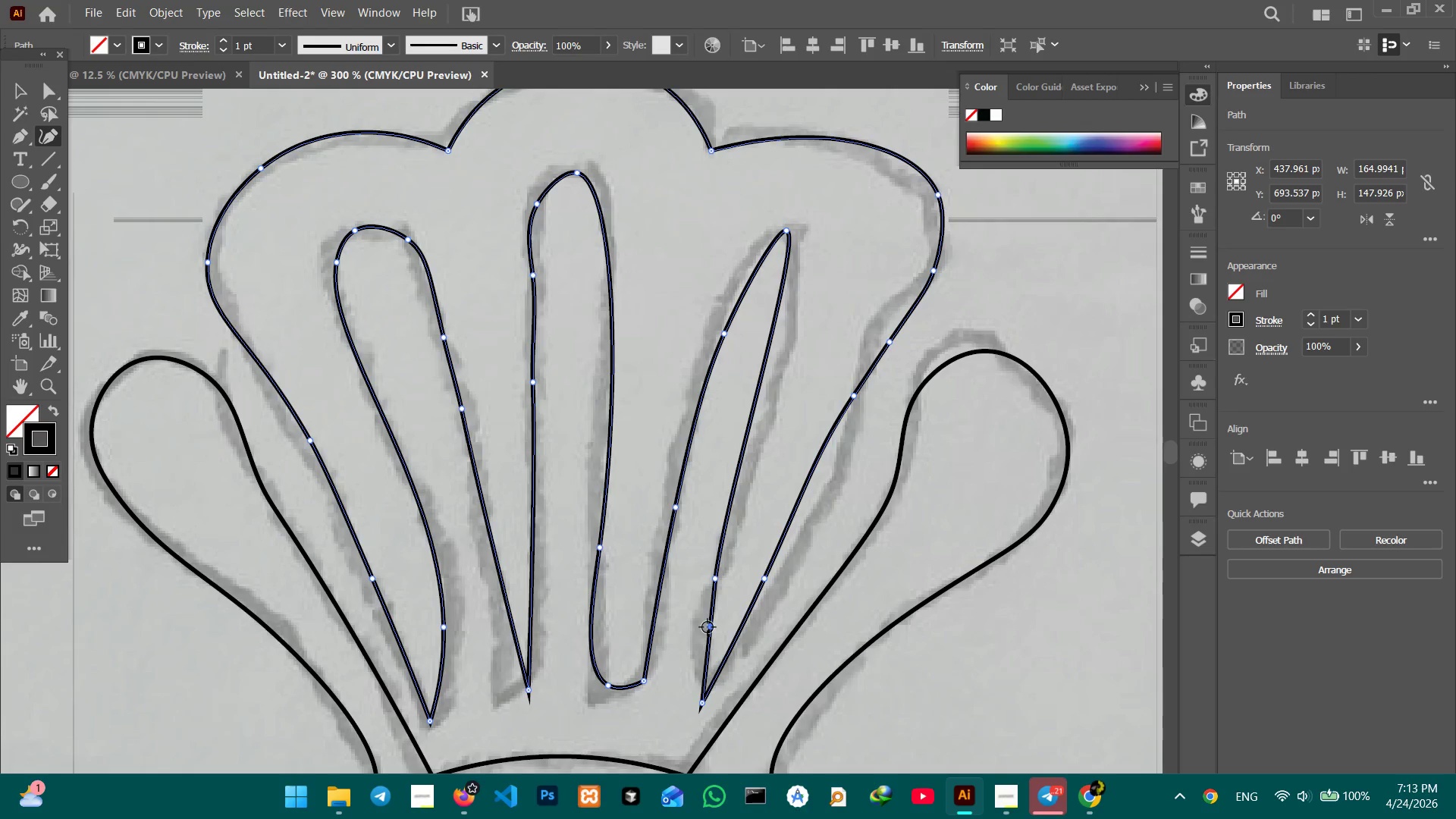 
key(Backspace)
 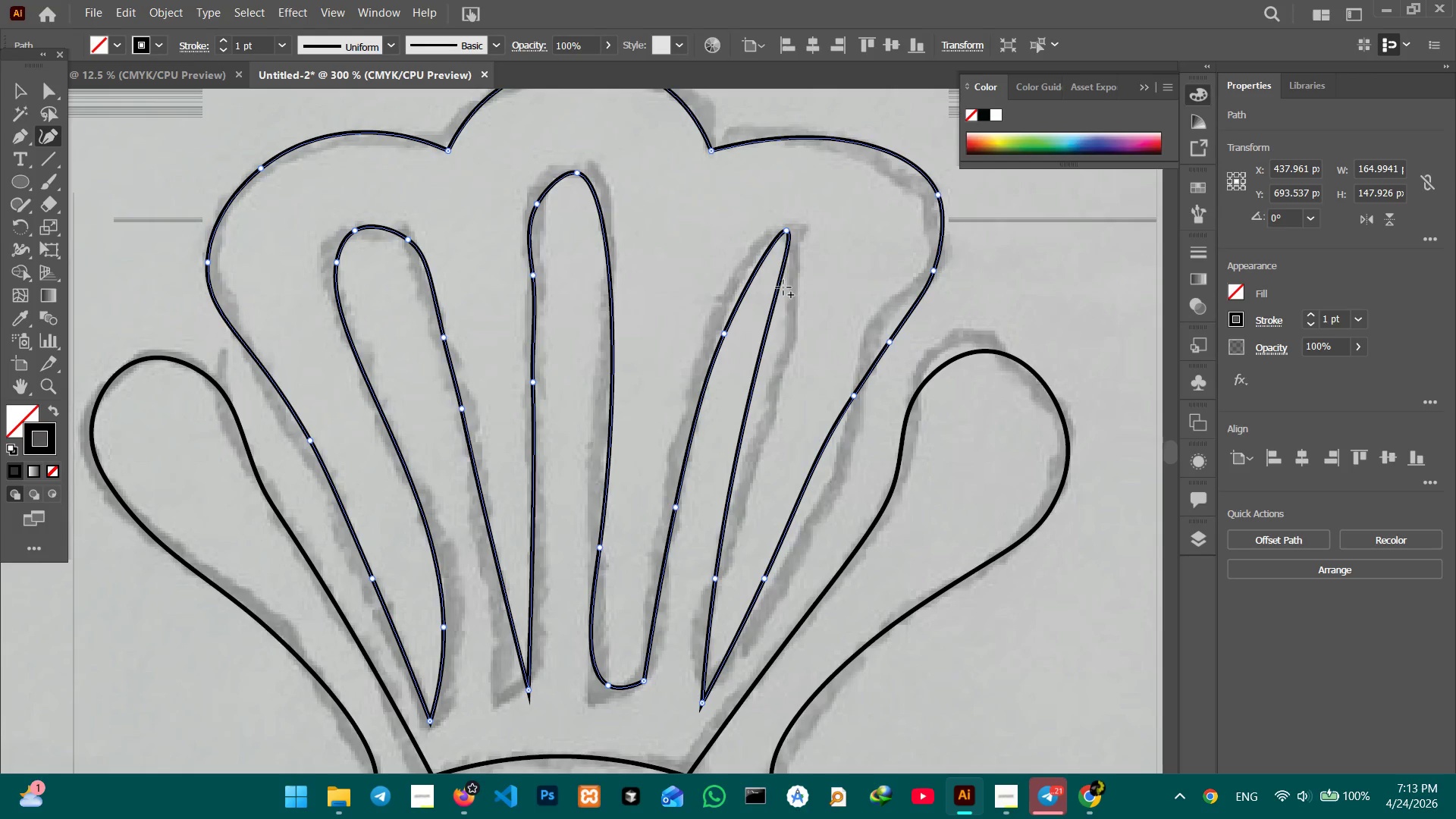 
left_click_drag(start_coordinate=[776, 284], to_coordinate=[791, 274])
 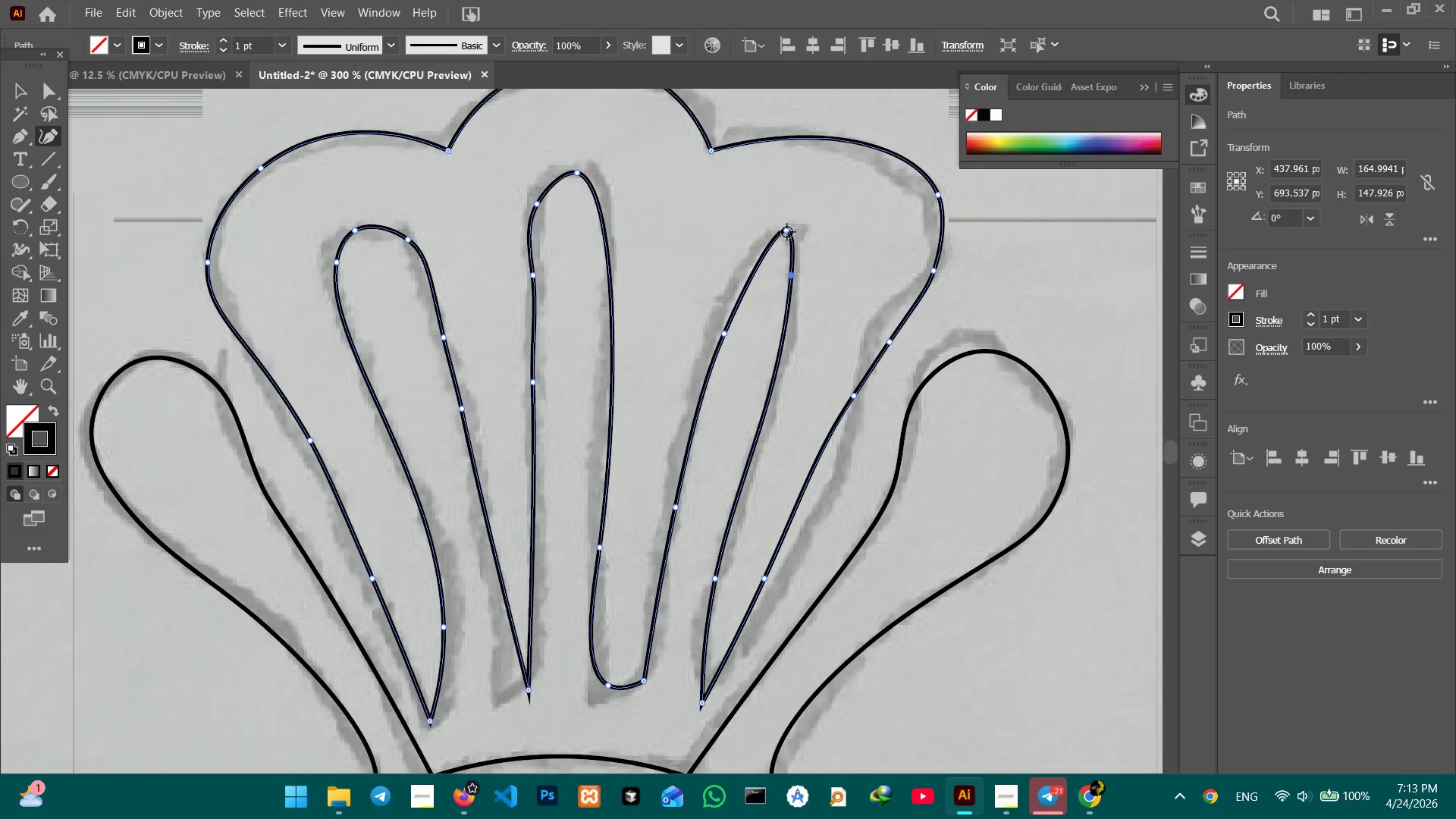 
left_click_drag(start_coordinate=[787, 232], to_coordinate=[773, 240])
 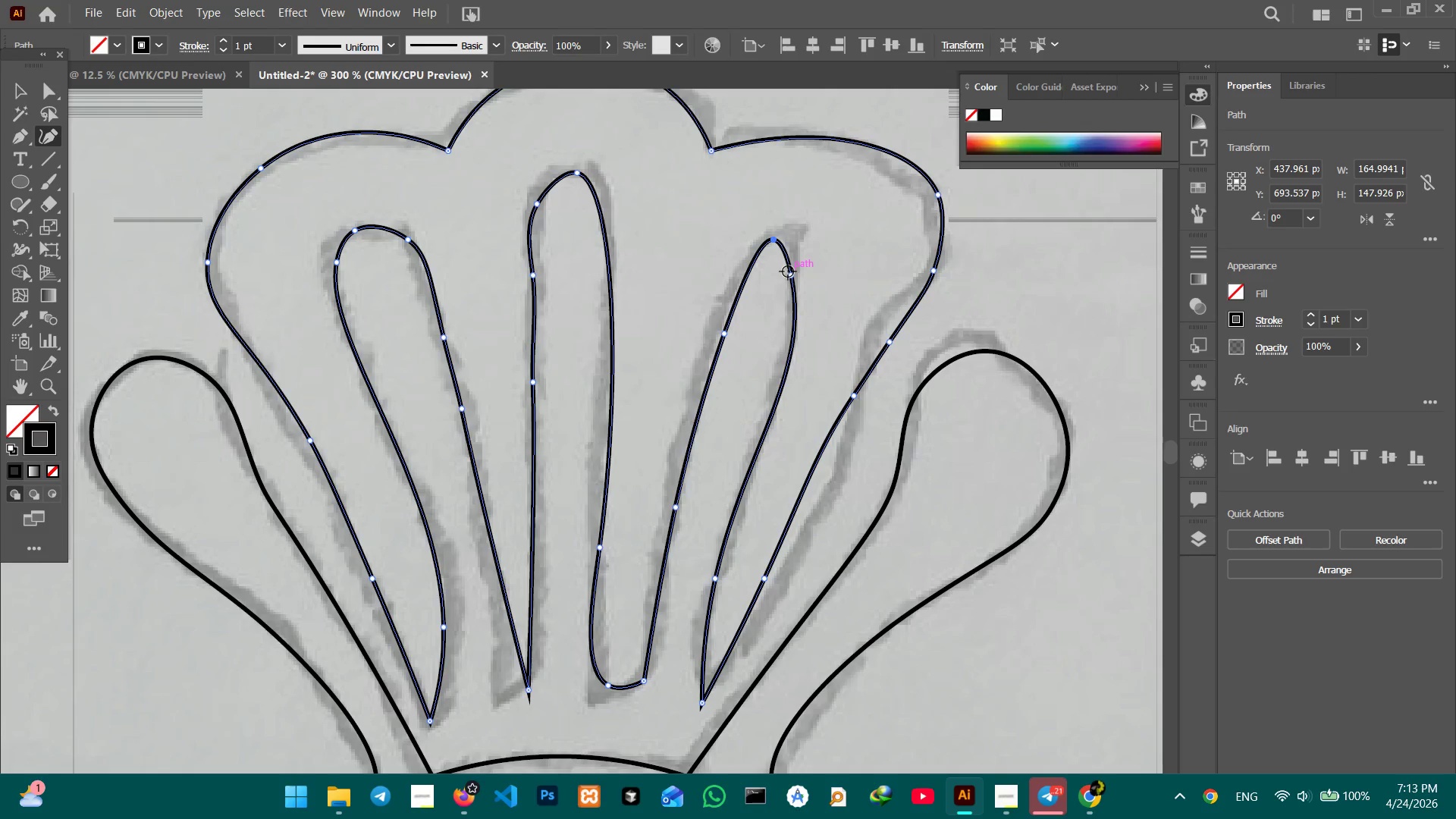 
left_click_drag(start_coordinate=[788, 271], to_coordinate=[794, 258])
 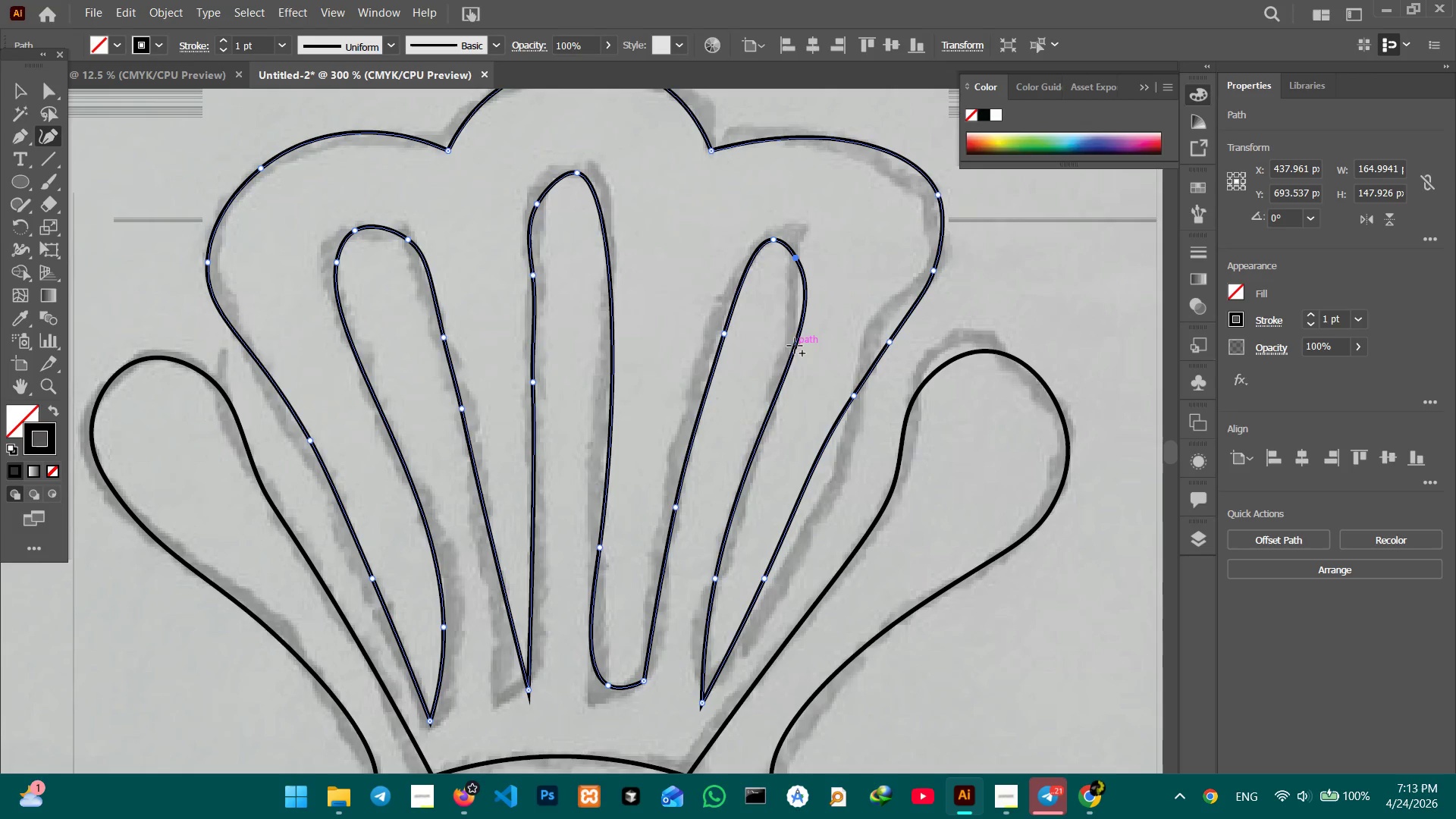 
left_click_drag(start_coordinate=[793, 346], to_coordinate=[785, 346])
 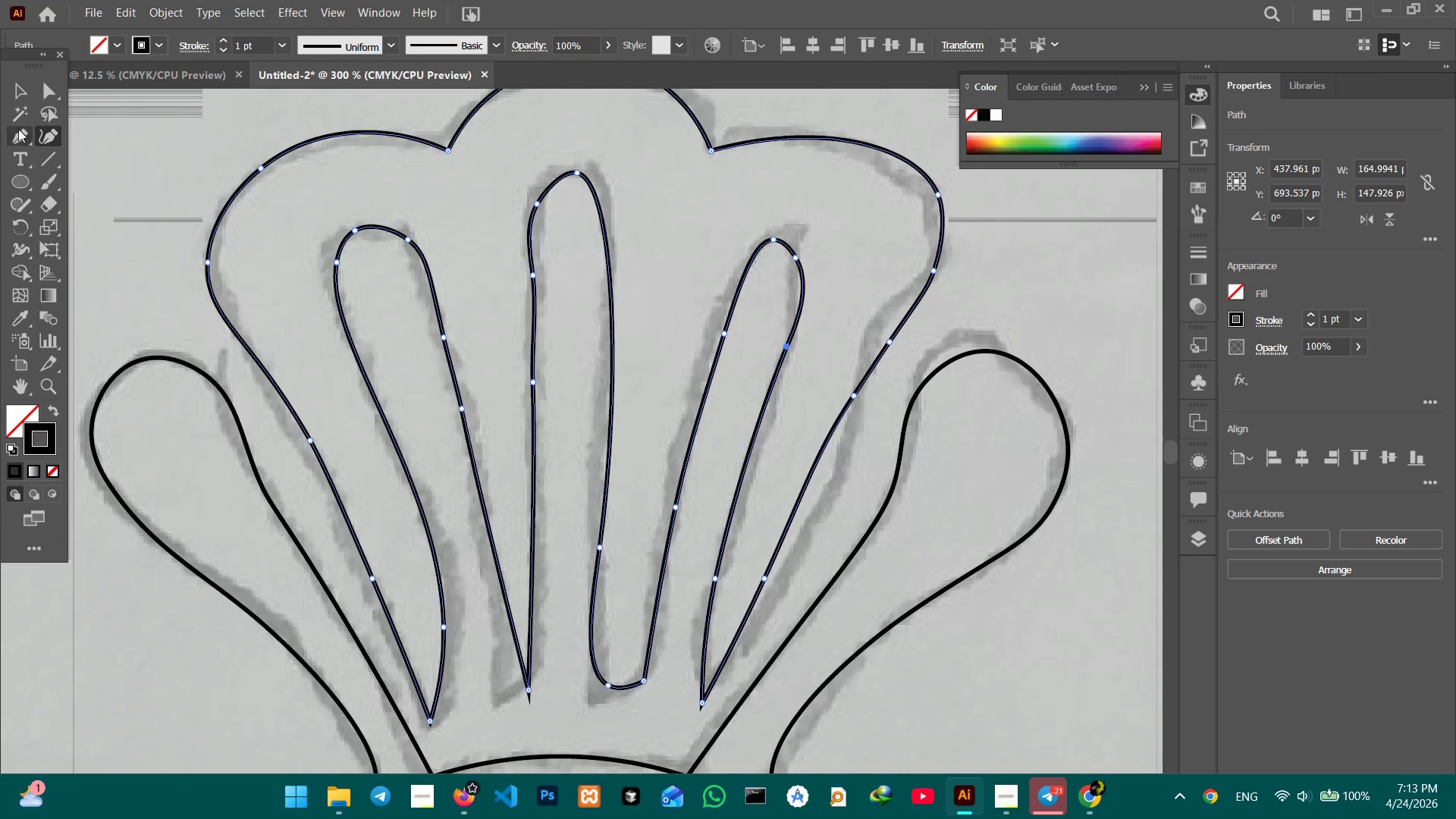 
left_click([14, 93])
 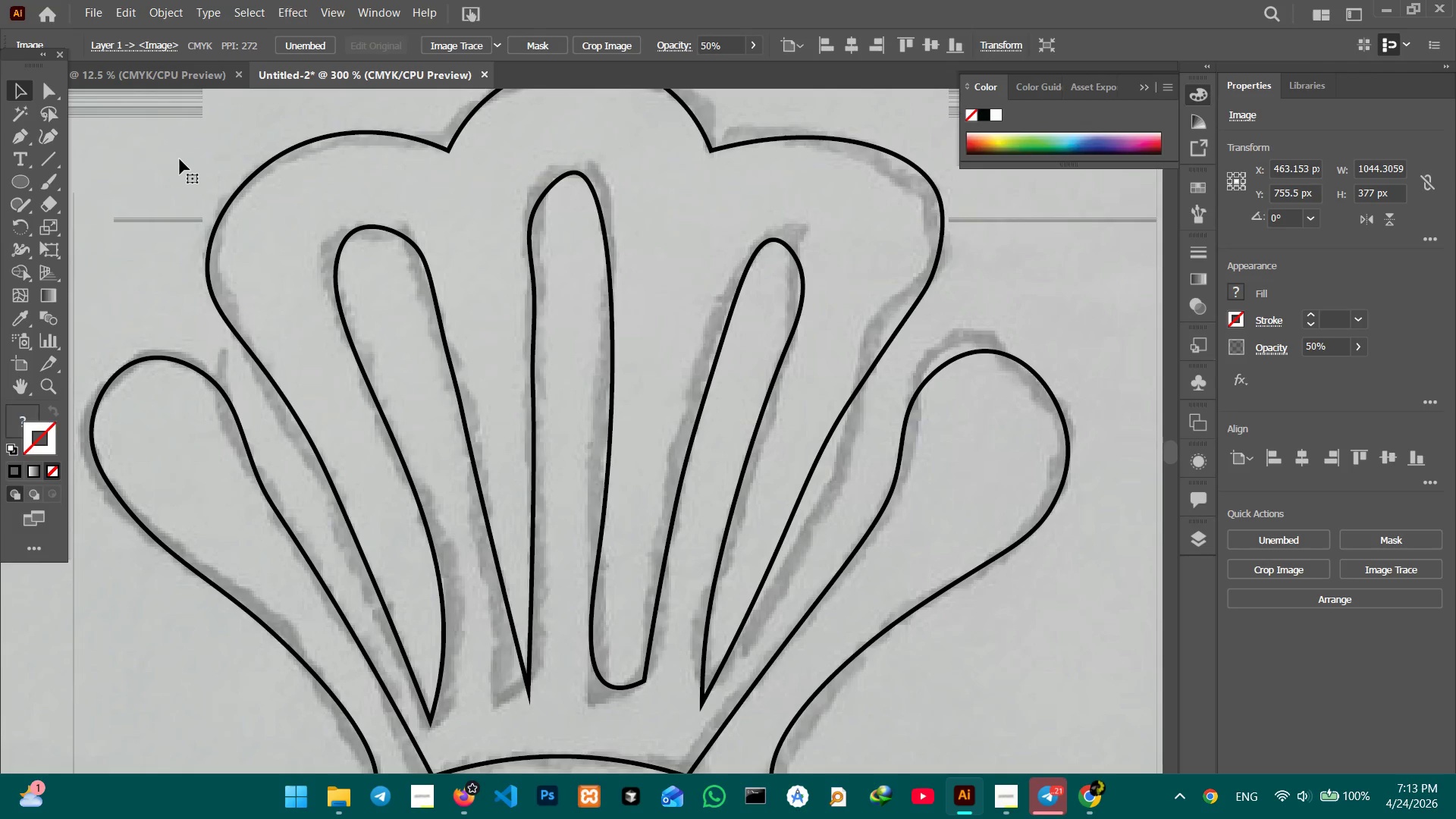 
key(Control+Minus)
 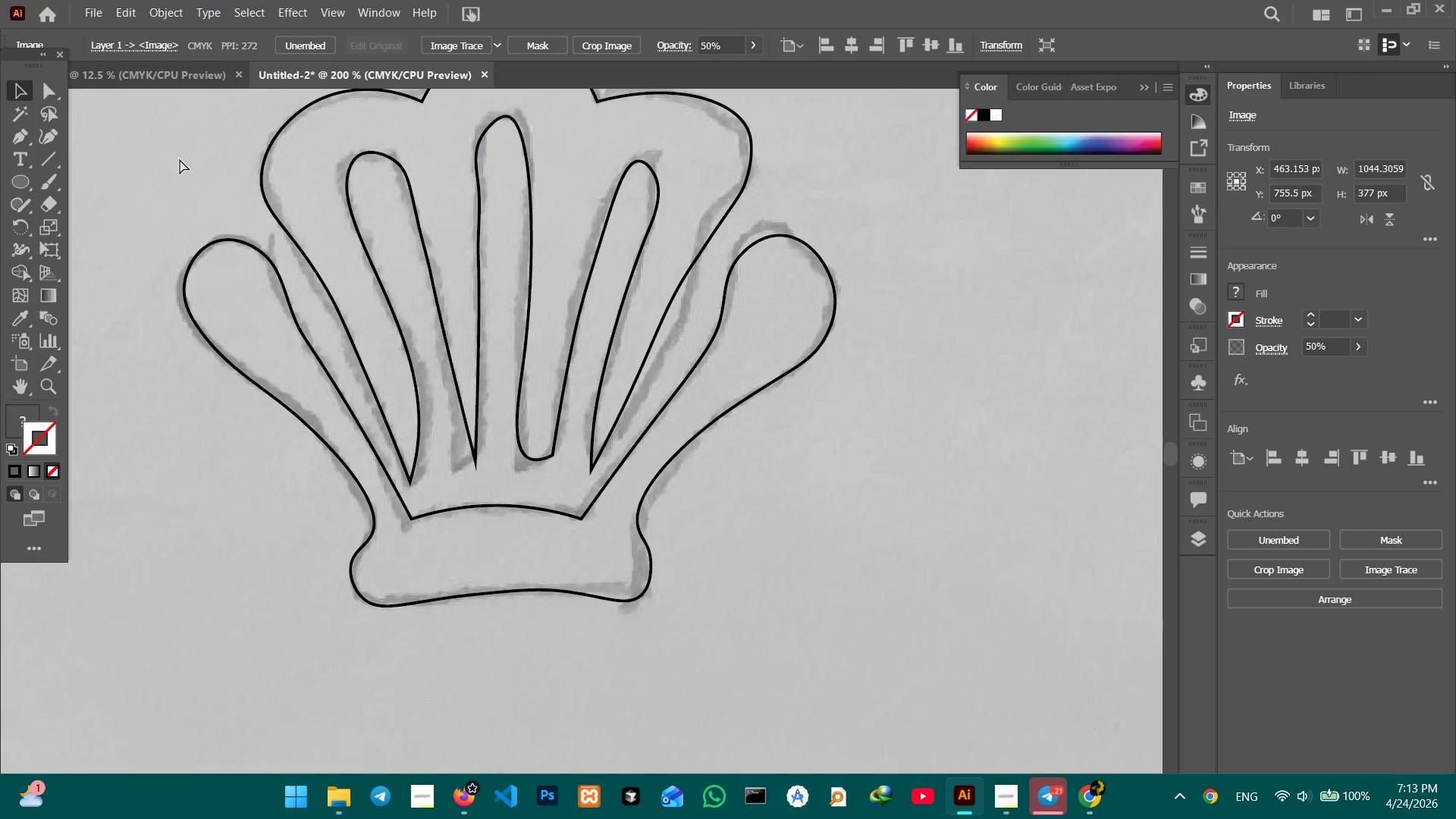 
key(Control+Minus)
 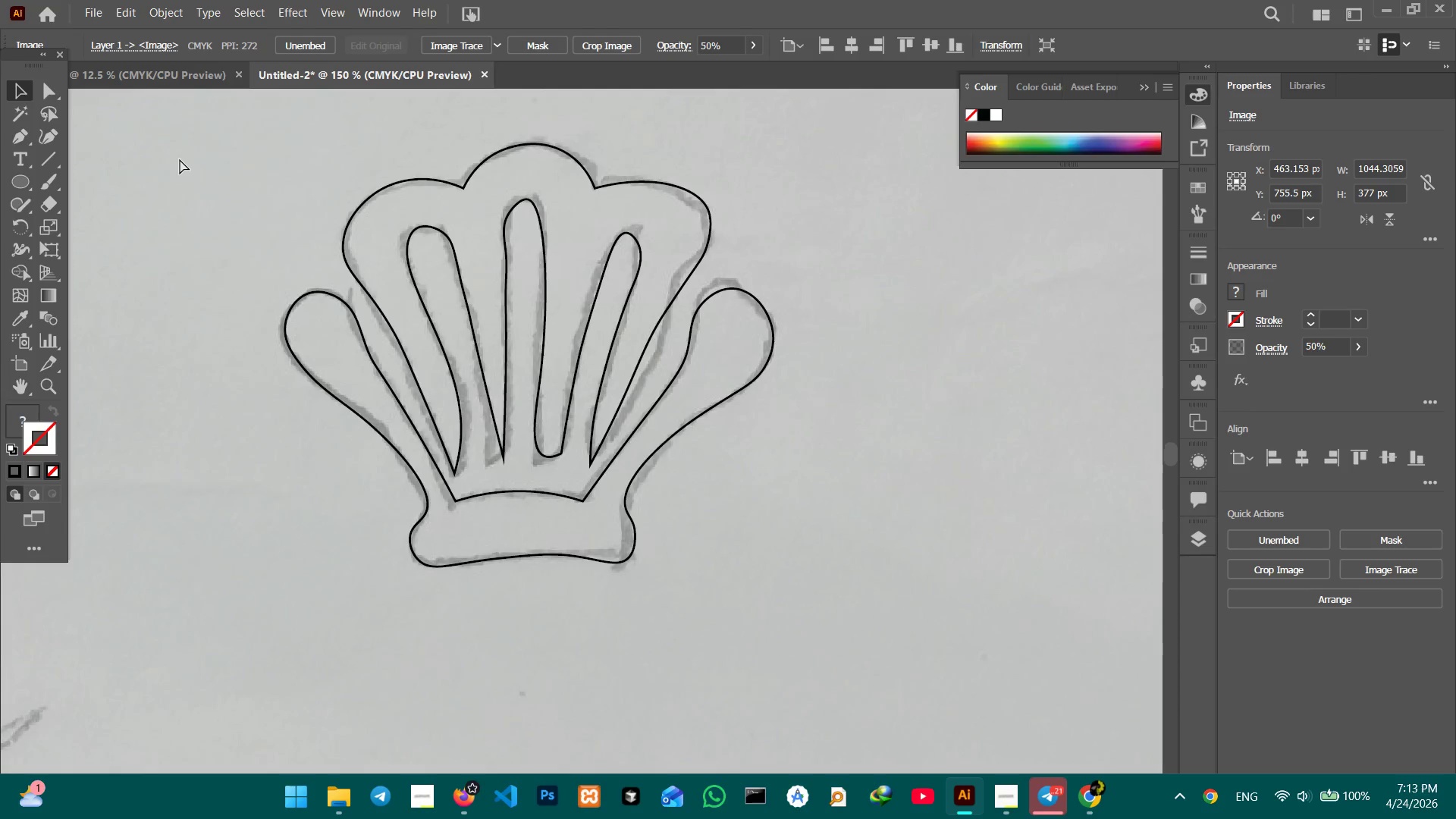 
key(Control+Minus)
 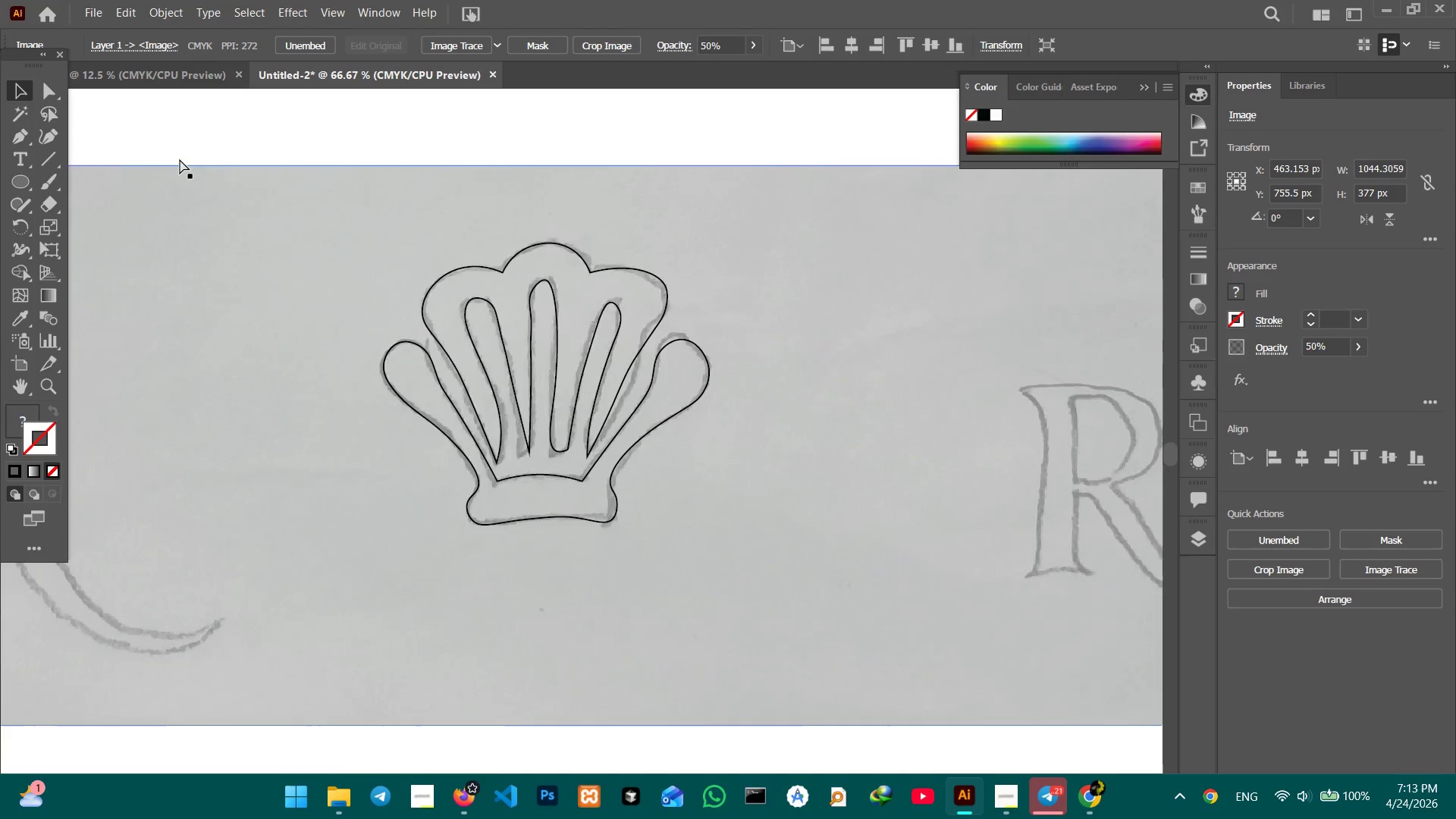 
key(Control+Minus)
 